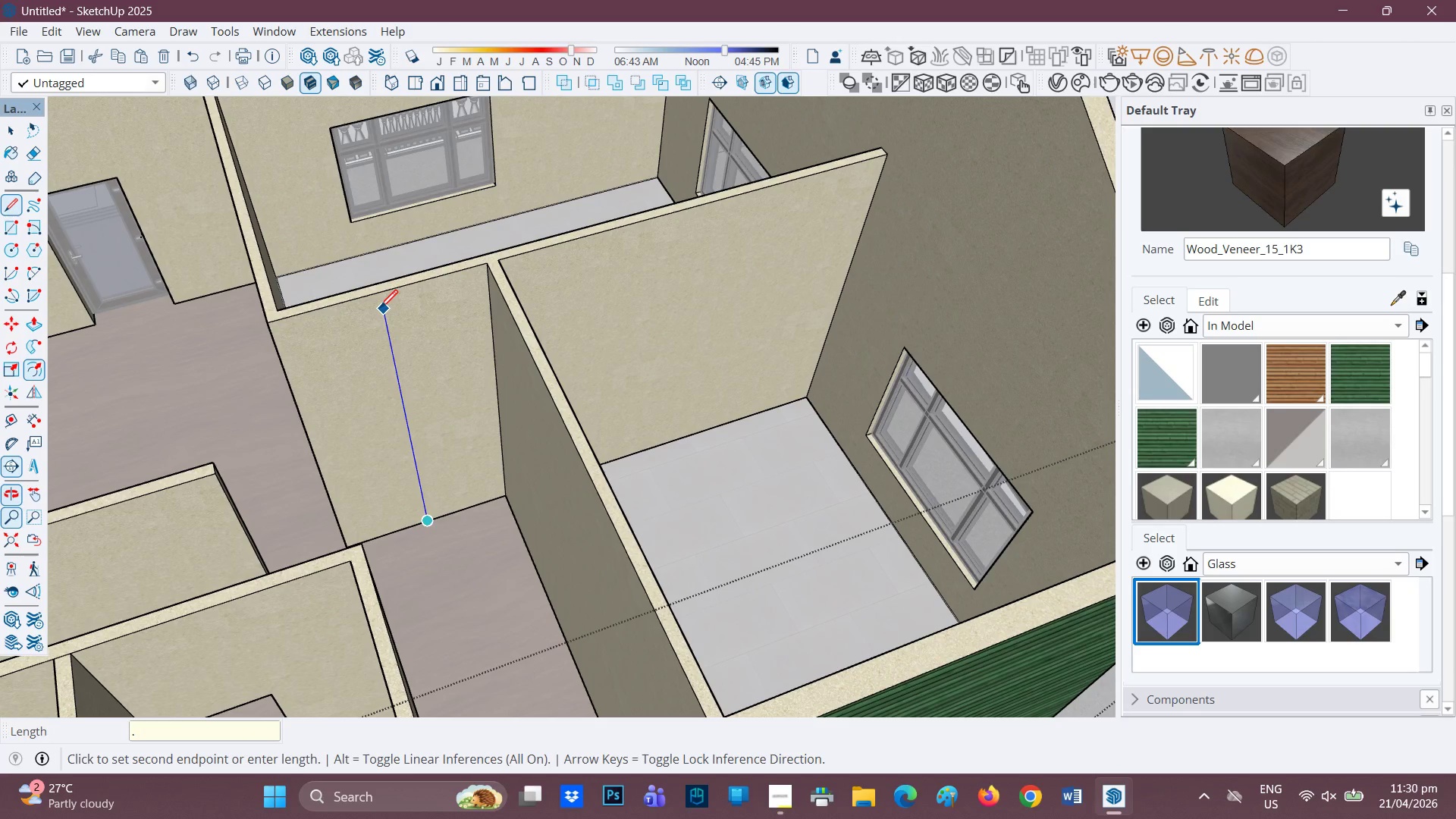 
key(Backspace)
 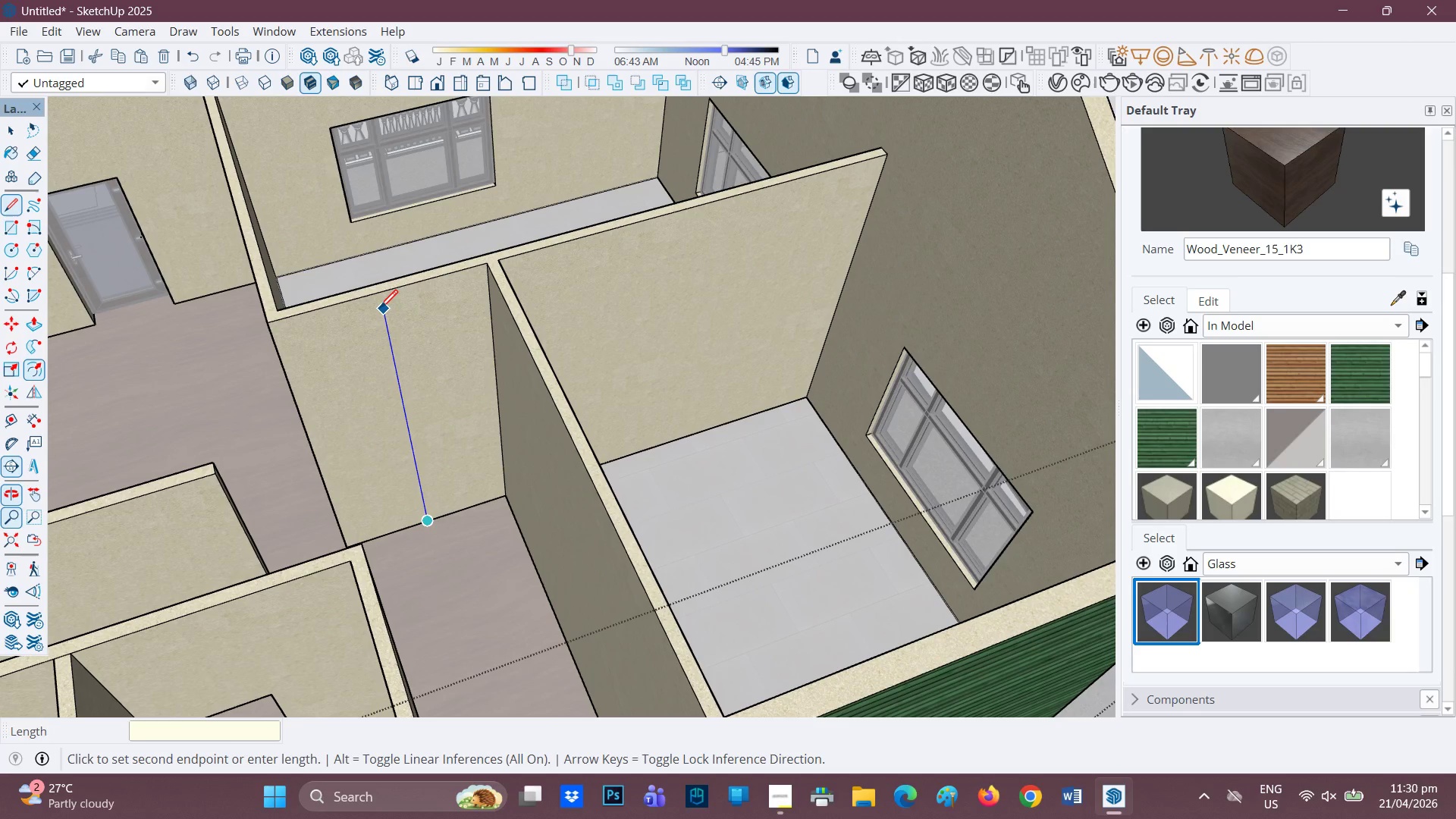 
key(2)
 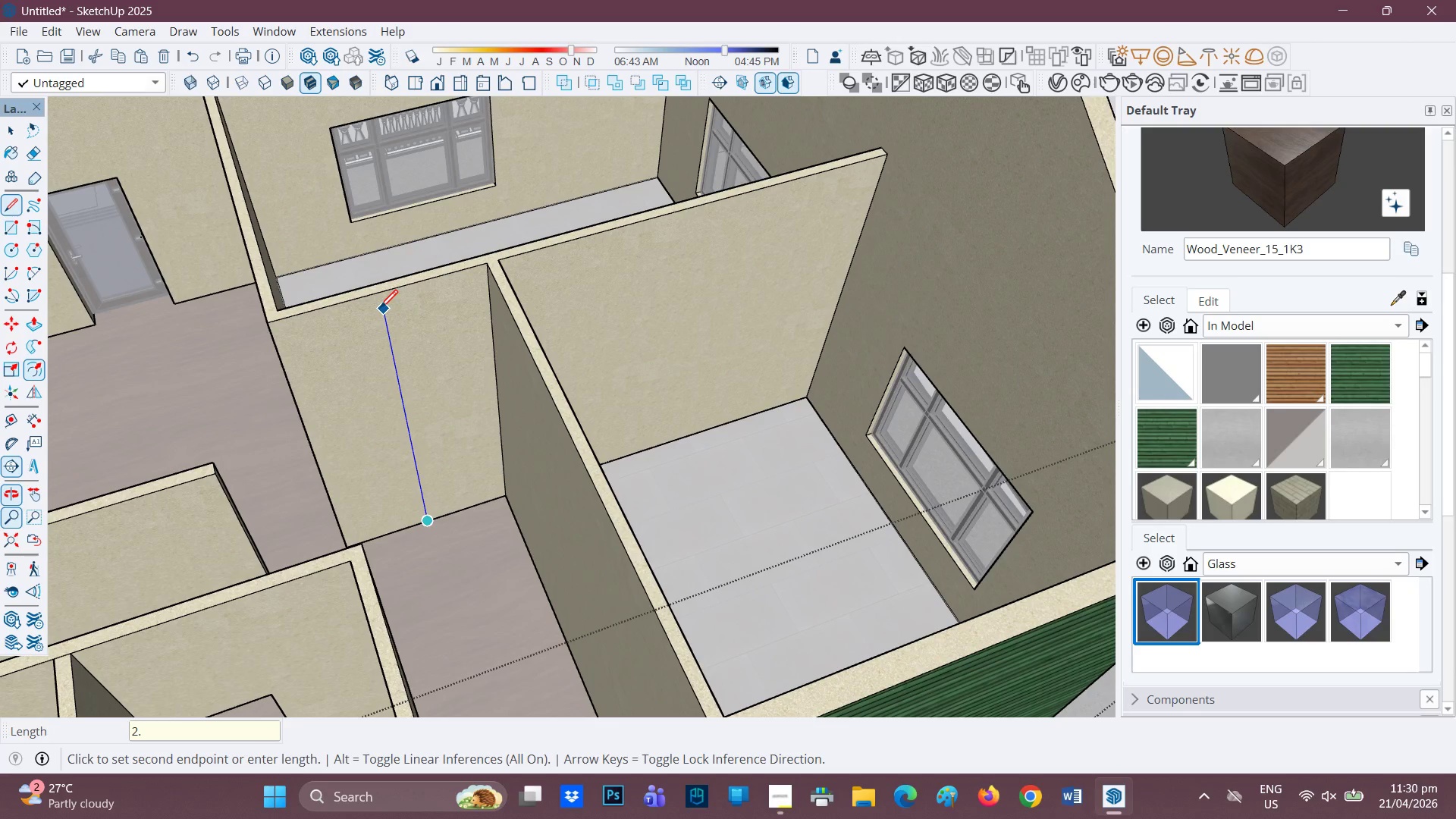 
key(Period)
 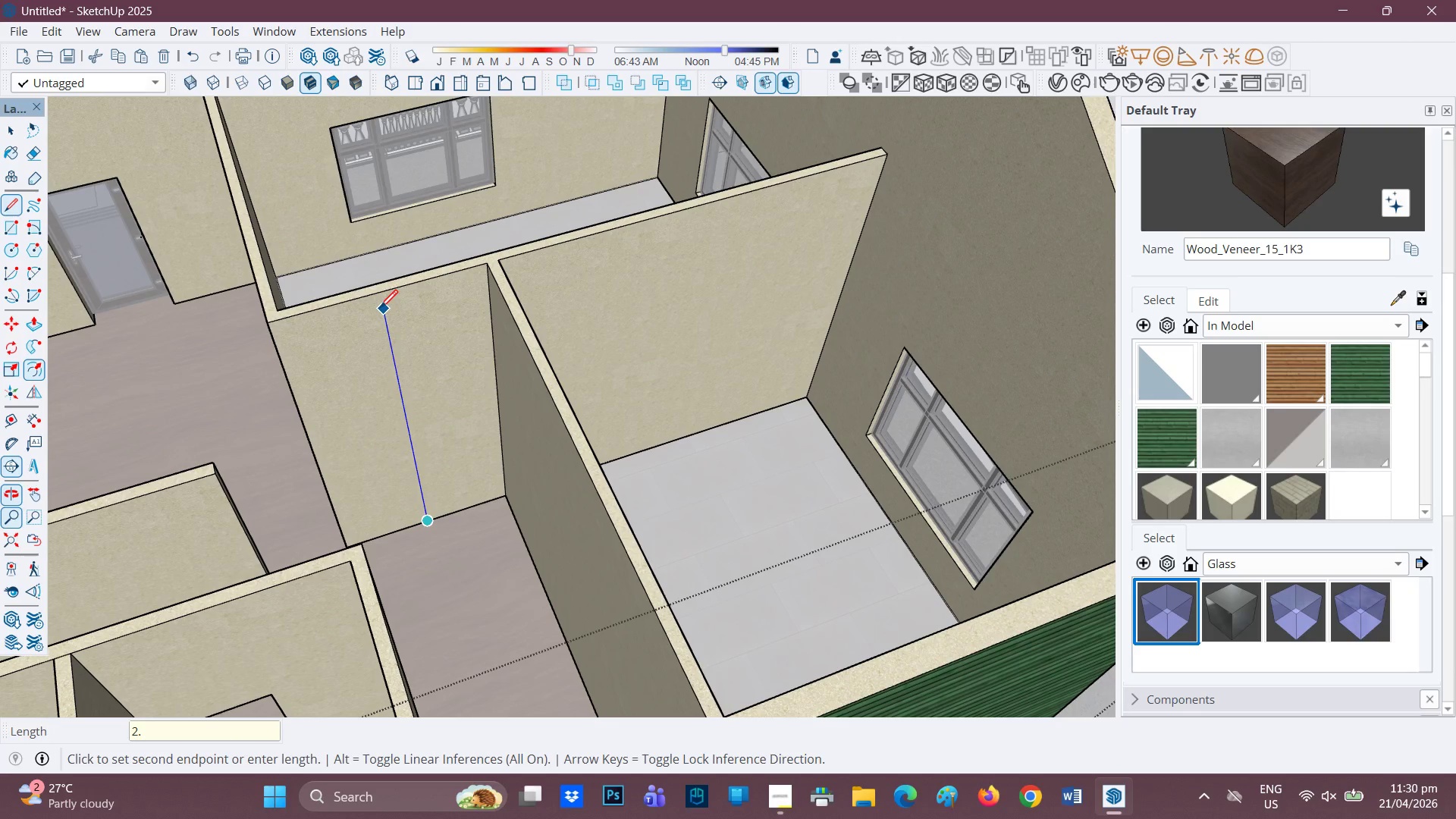 
key(1)
 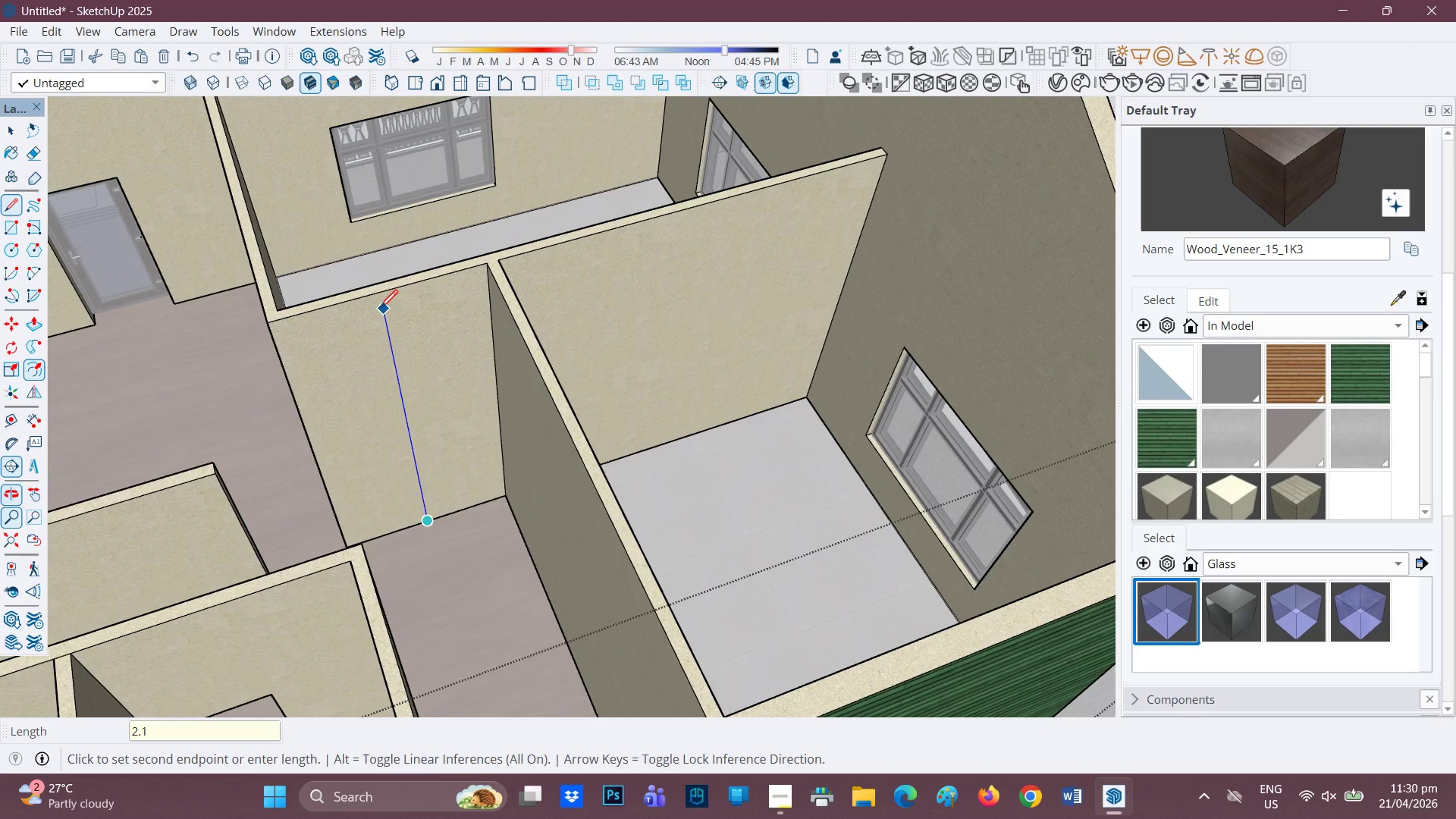 
key(Enter)
 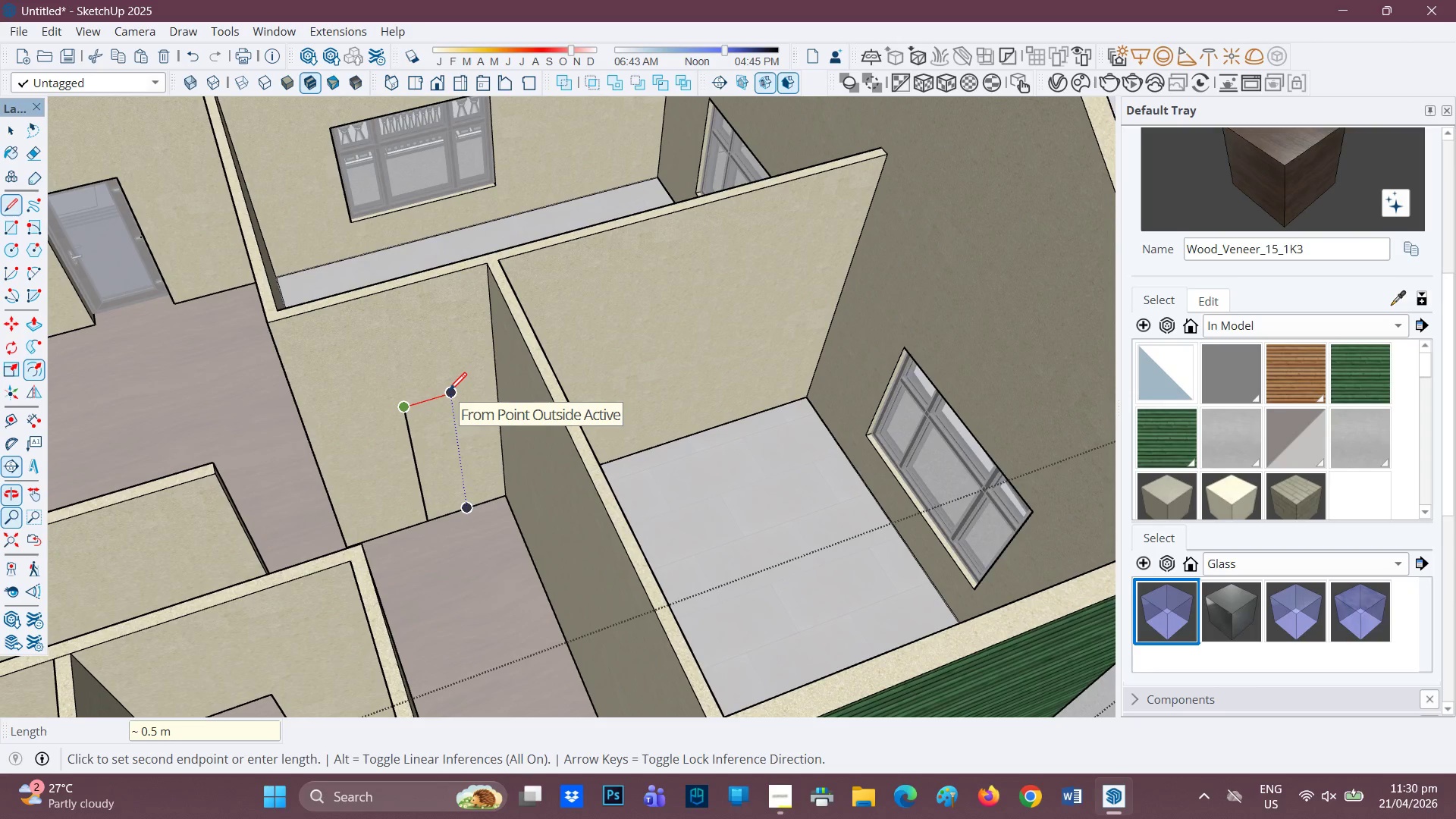 
key(Period)
 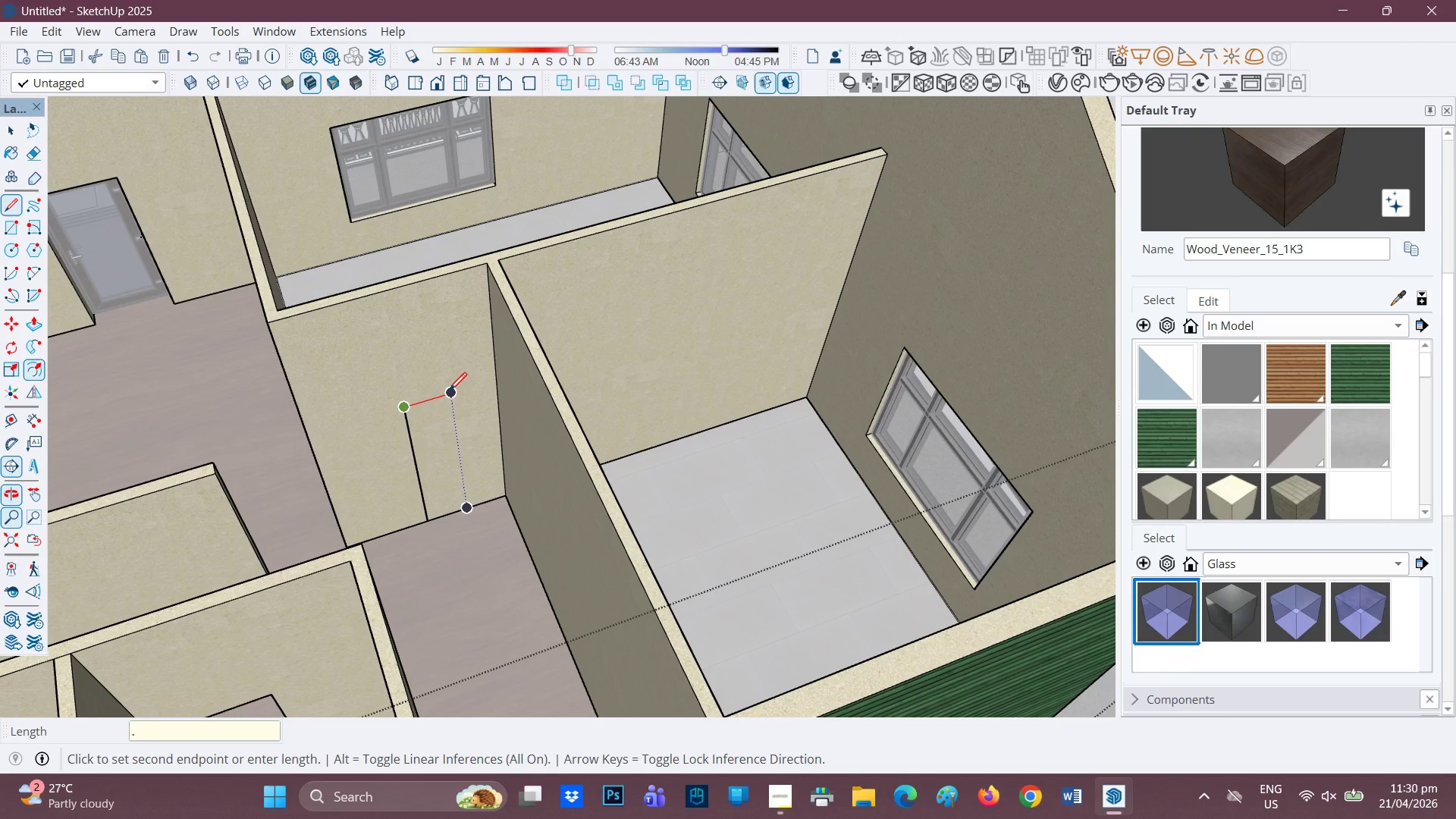 
key(4)
 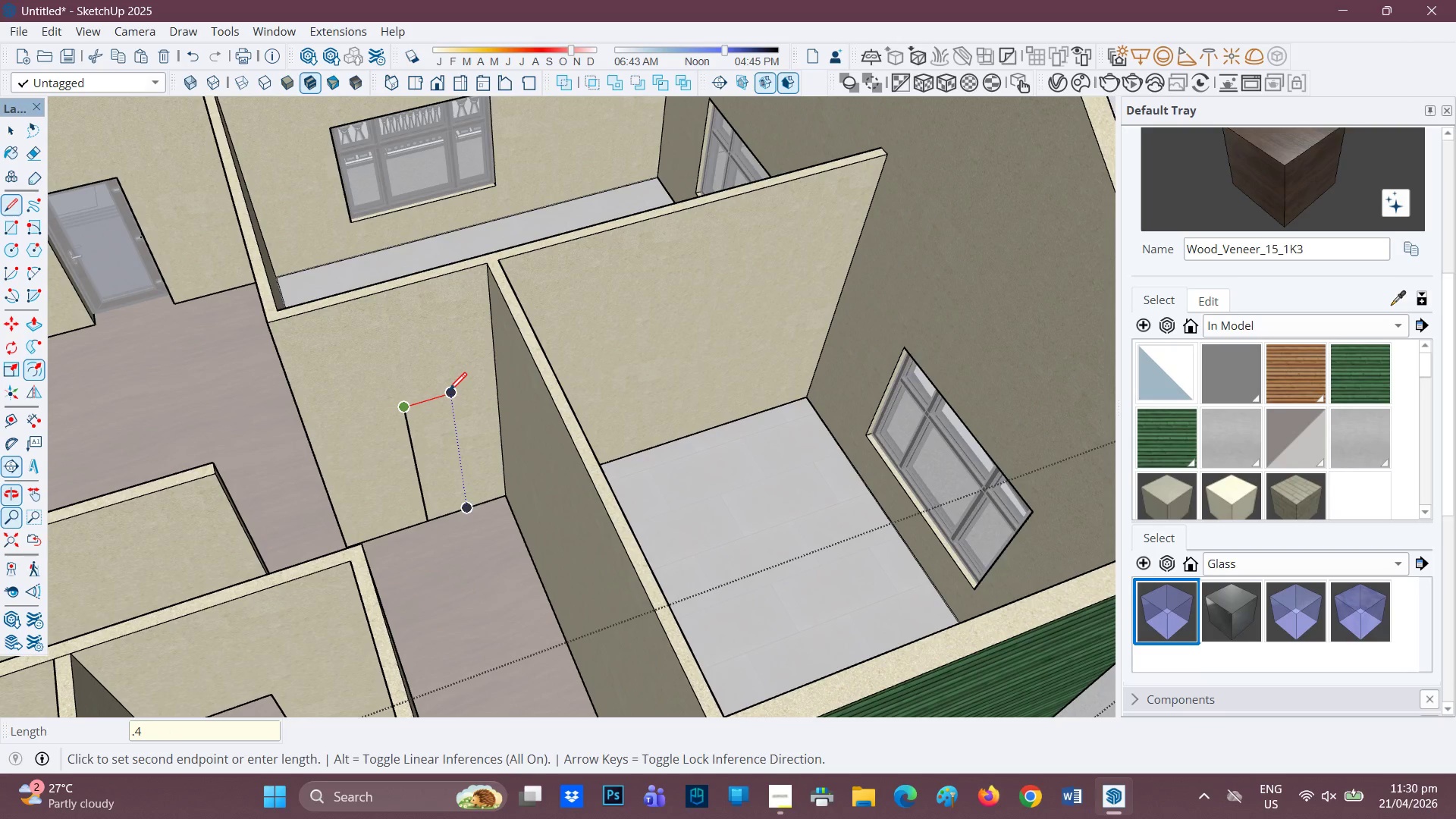 
key(Enter)
 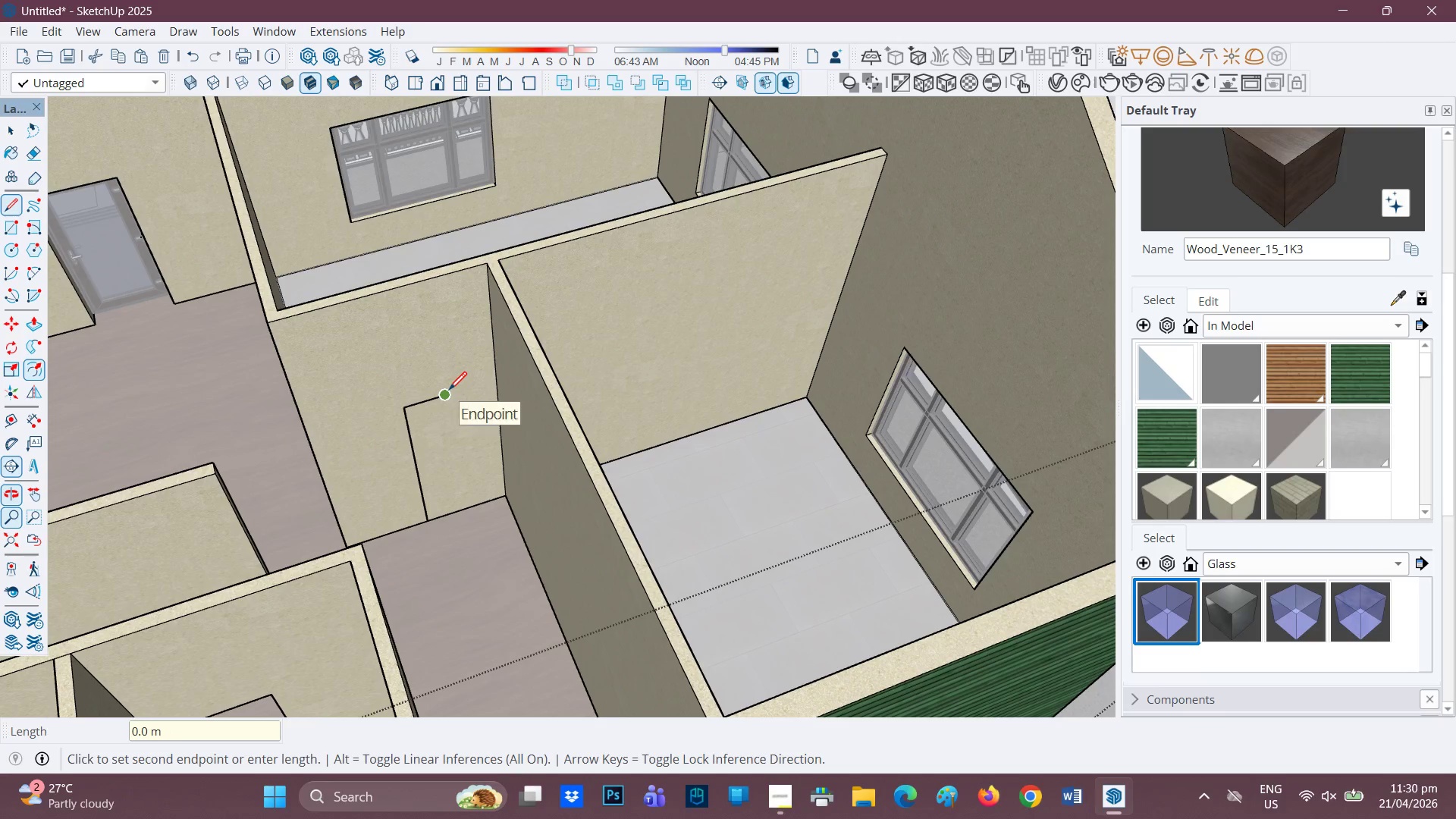 
key(Enter)
 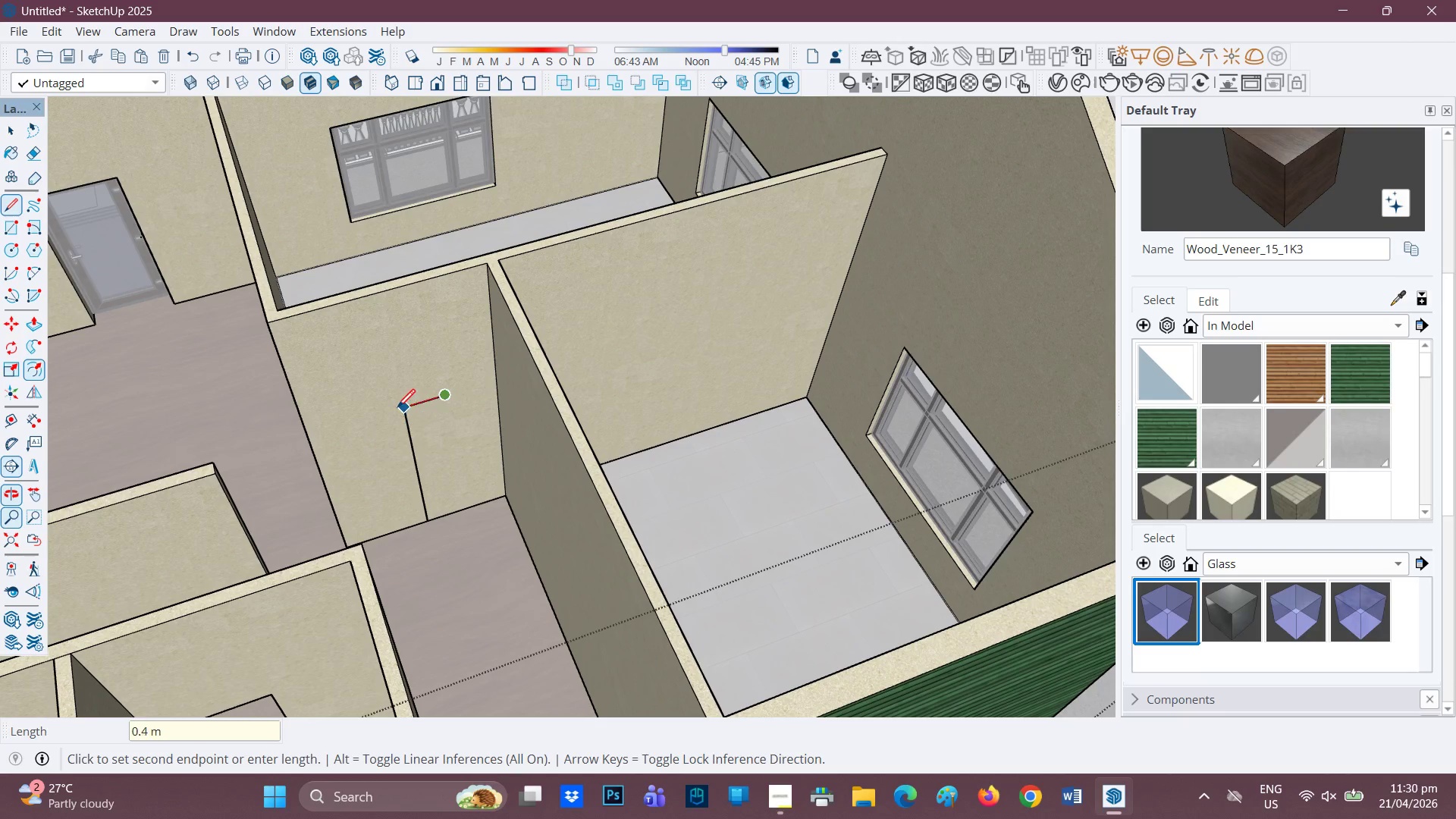 
key(Space)
 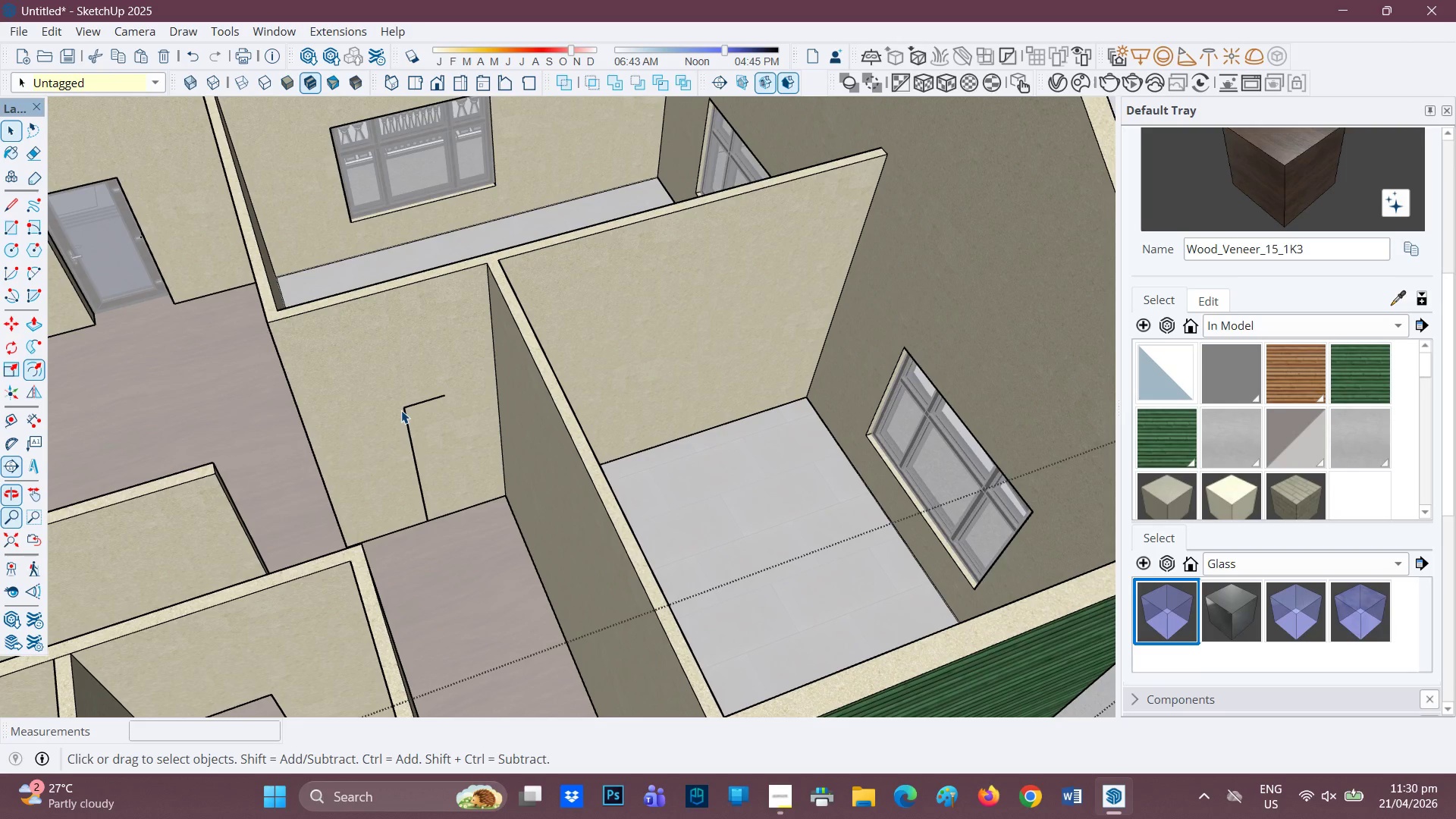 
key(L)
 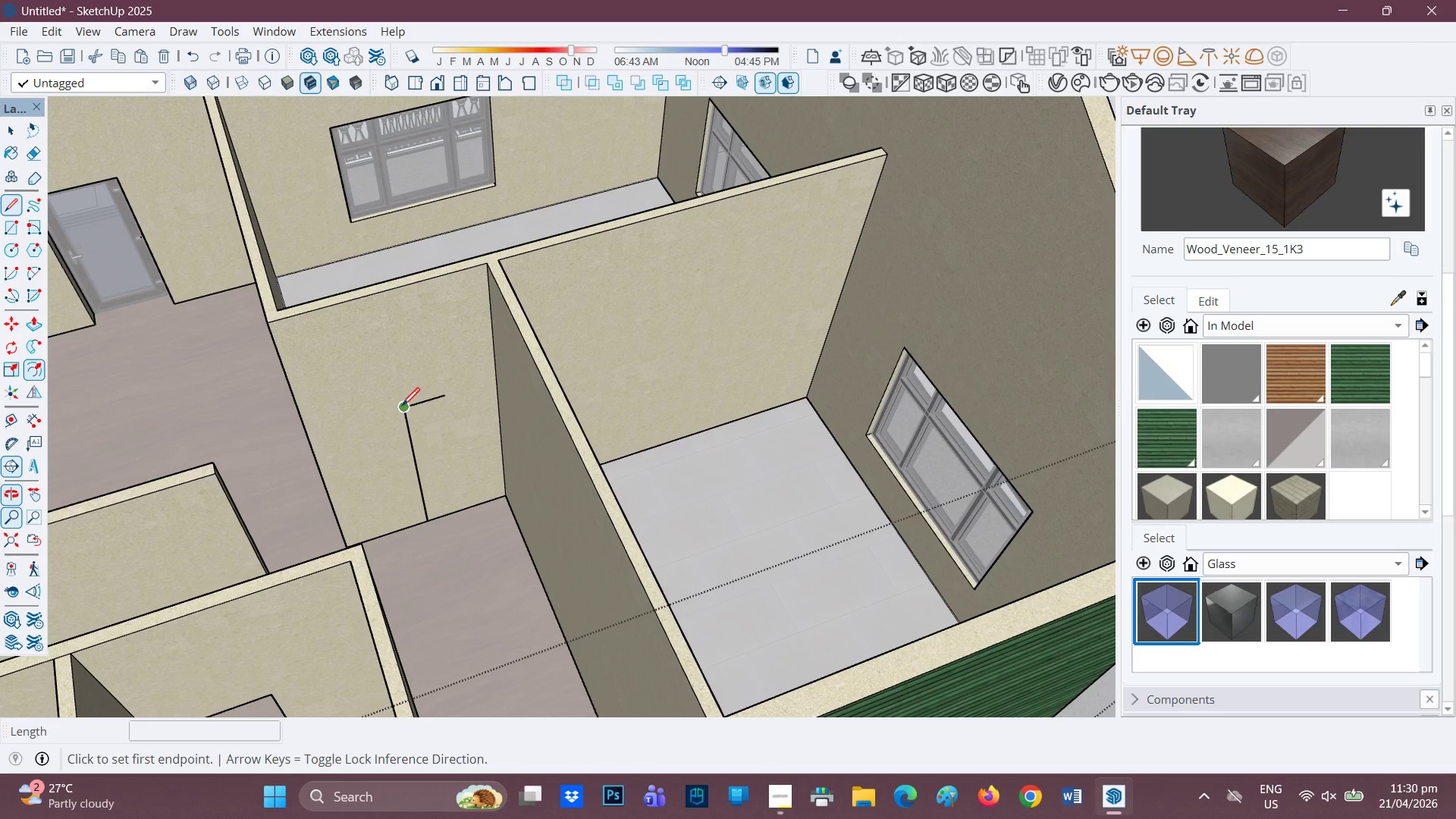 
left_click([402, 407])
 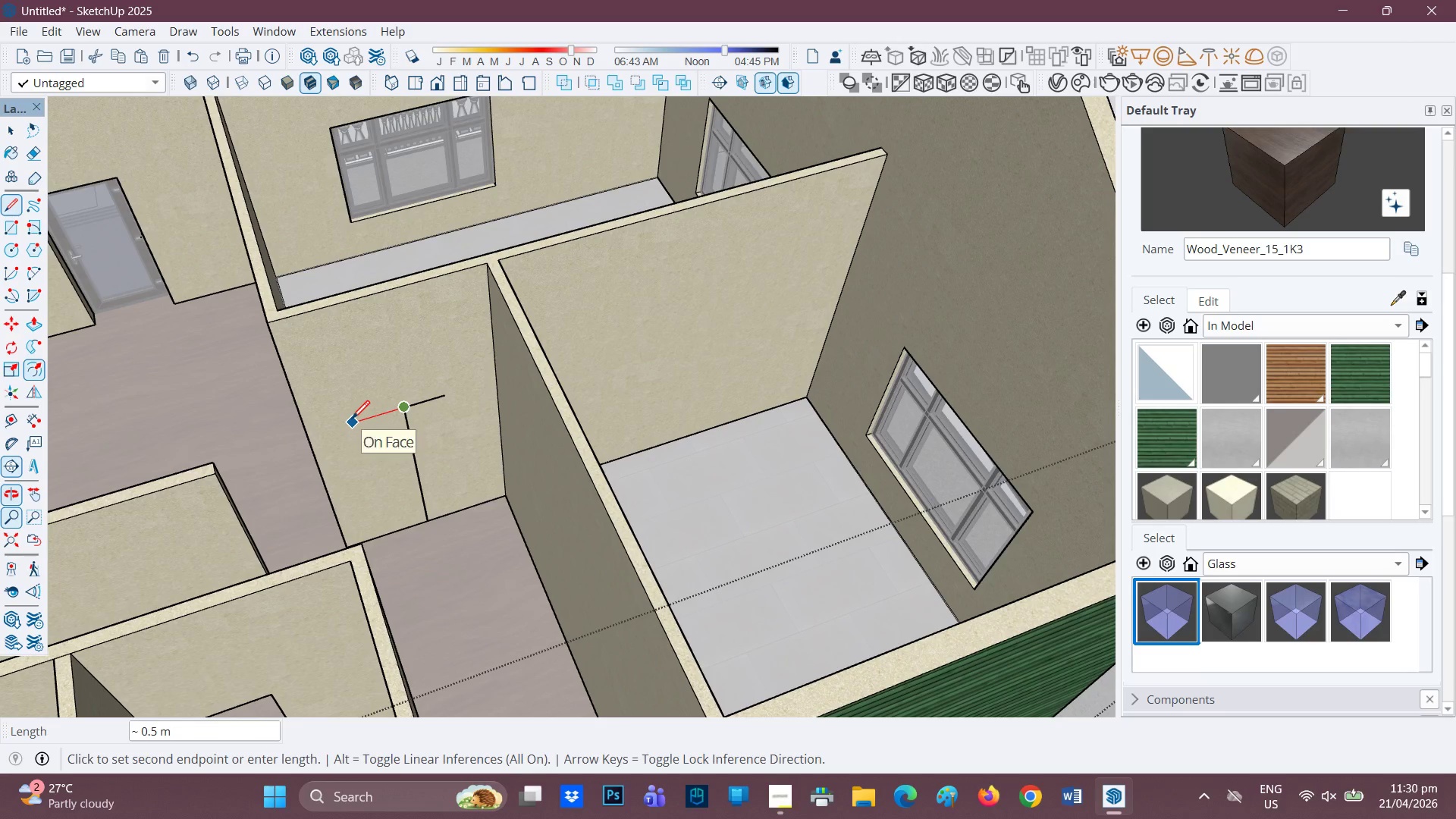 
key(Period)
 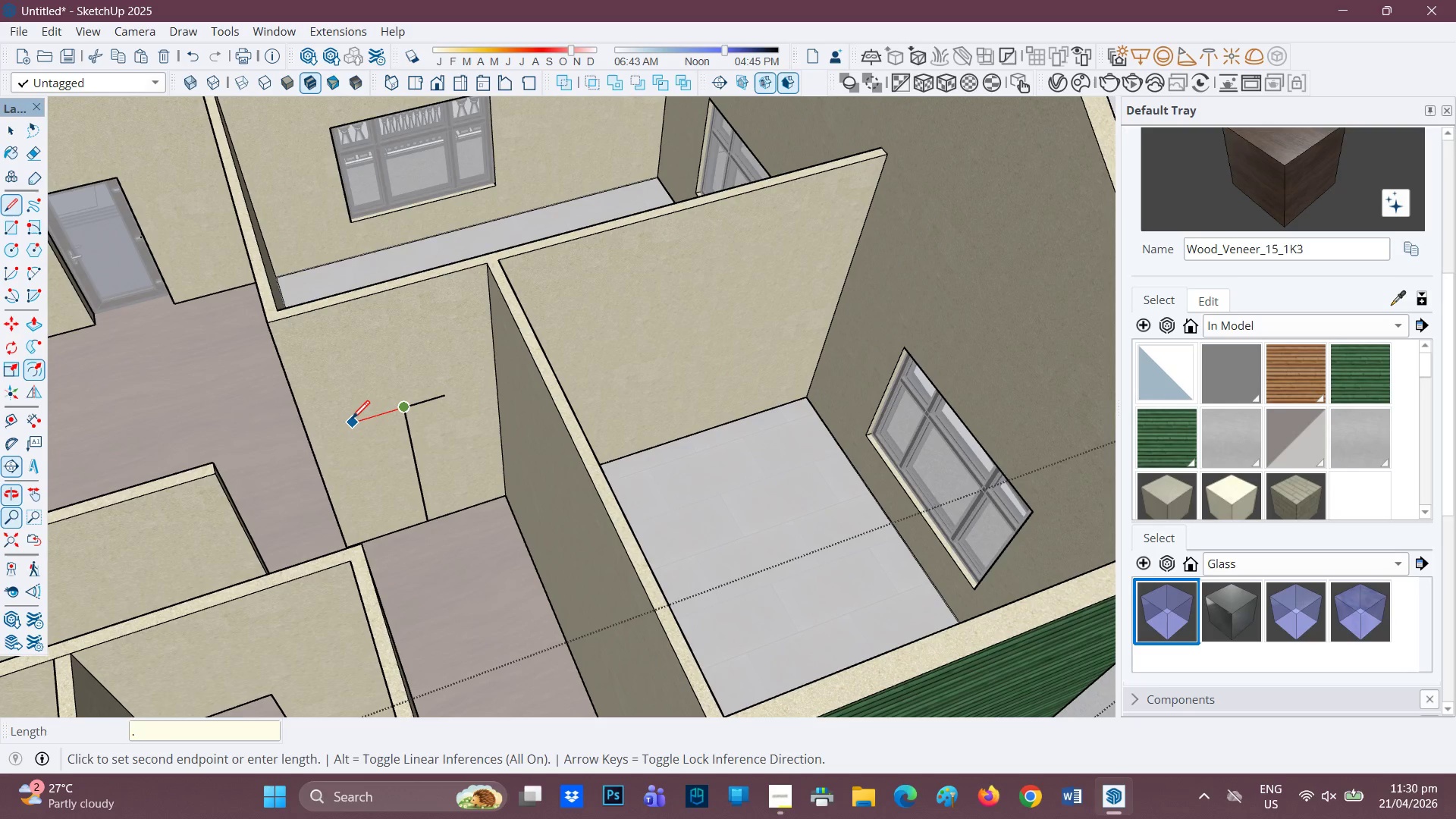 
key(4)
 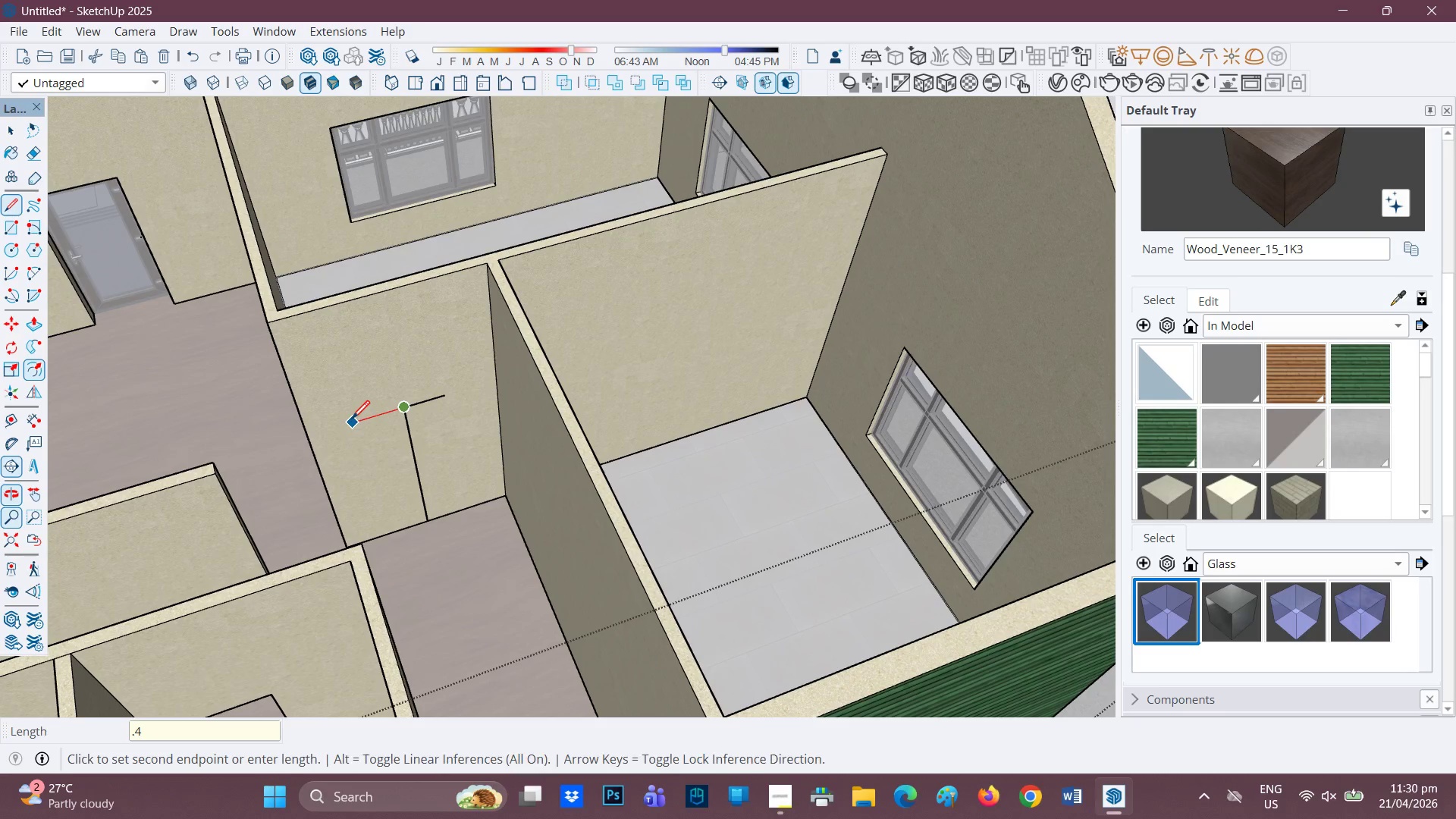 
key(Enter)
 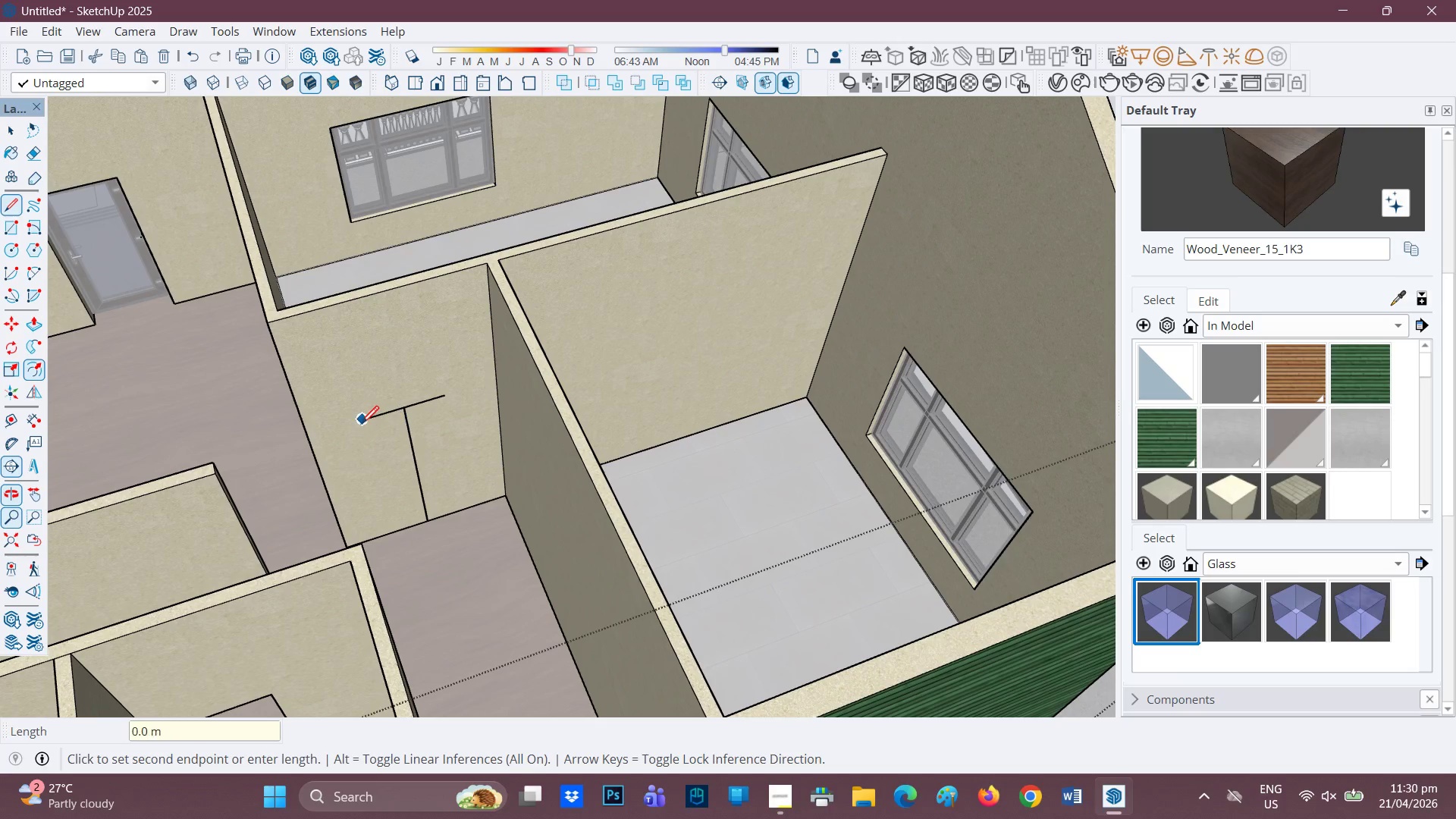 
left_click([356, 419])
 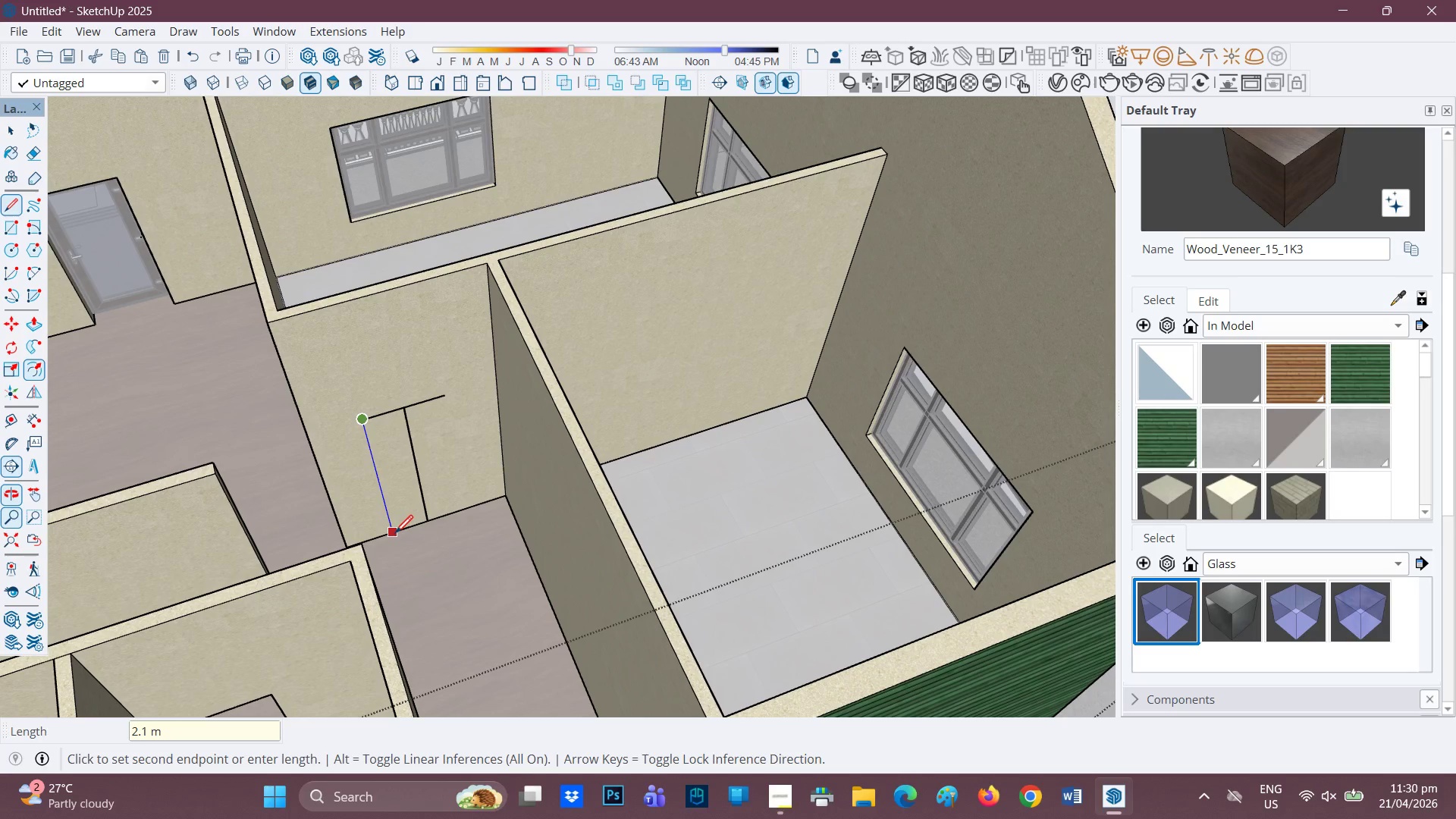 
left_click([397, 533])
 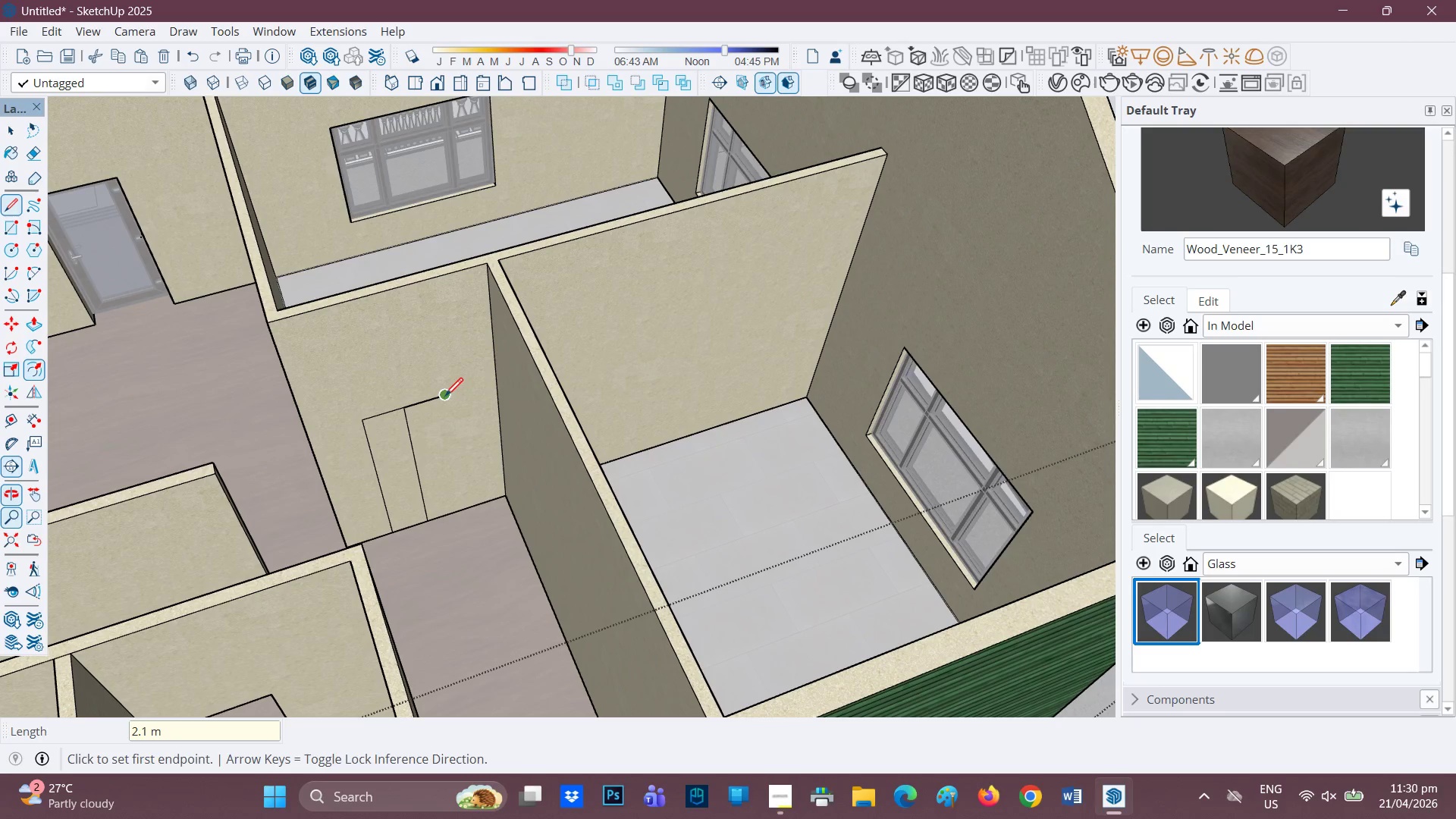 
left_click_drag(start_coordinate=[445, 397], to_coordinate=[446, 403])
 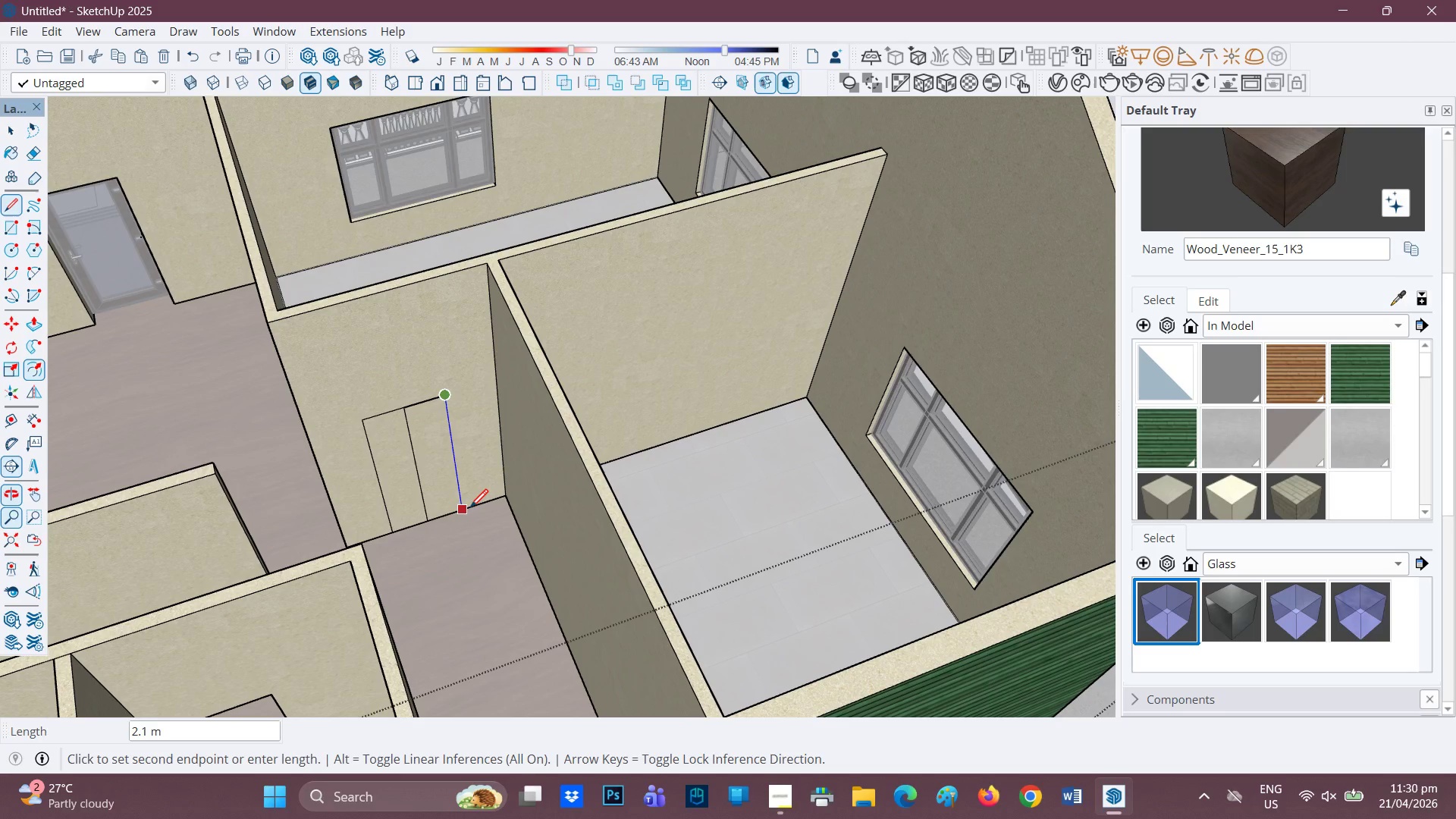 
left_click([470, 509])
 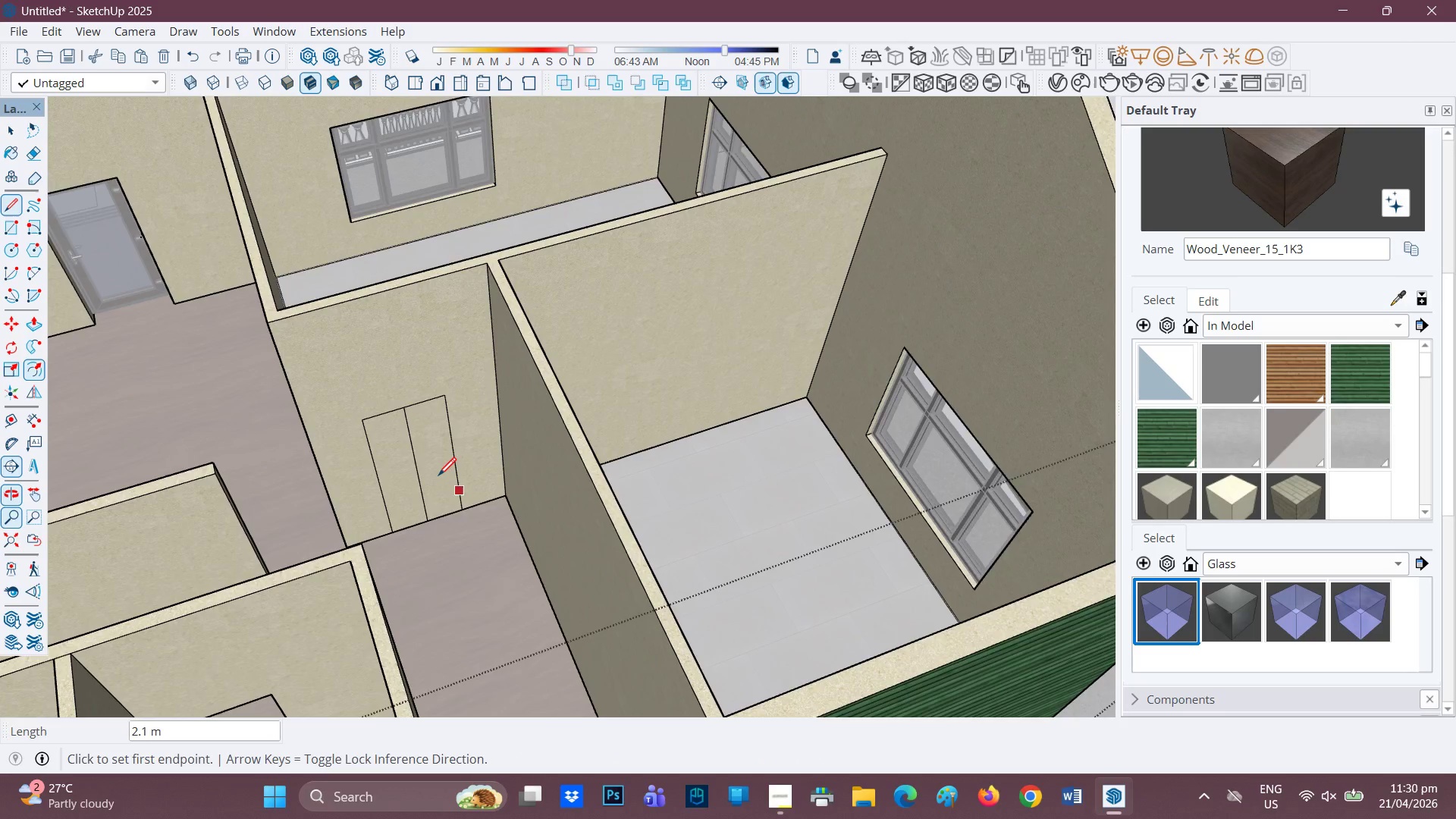 
key(E)
 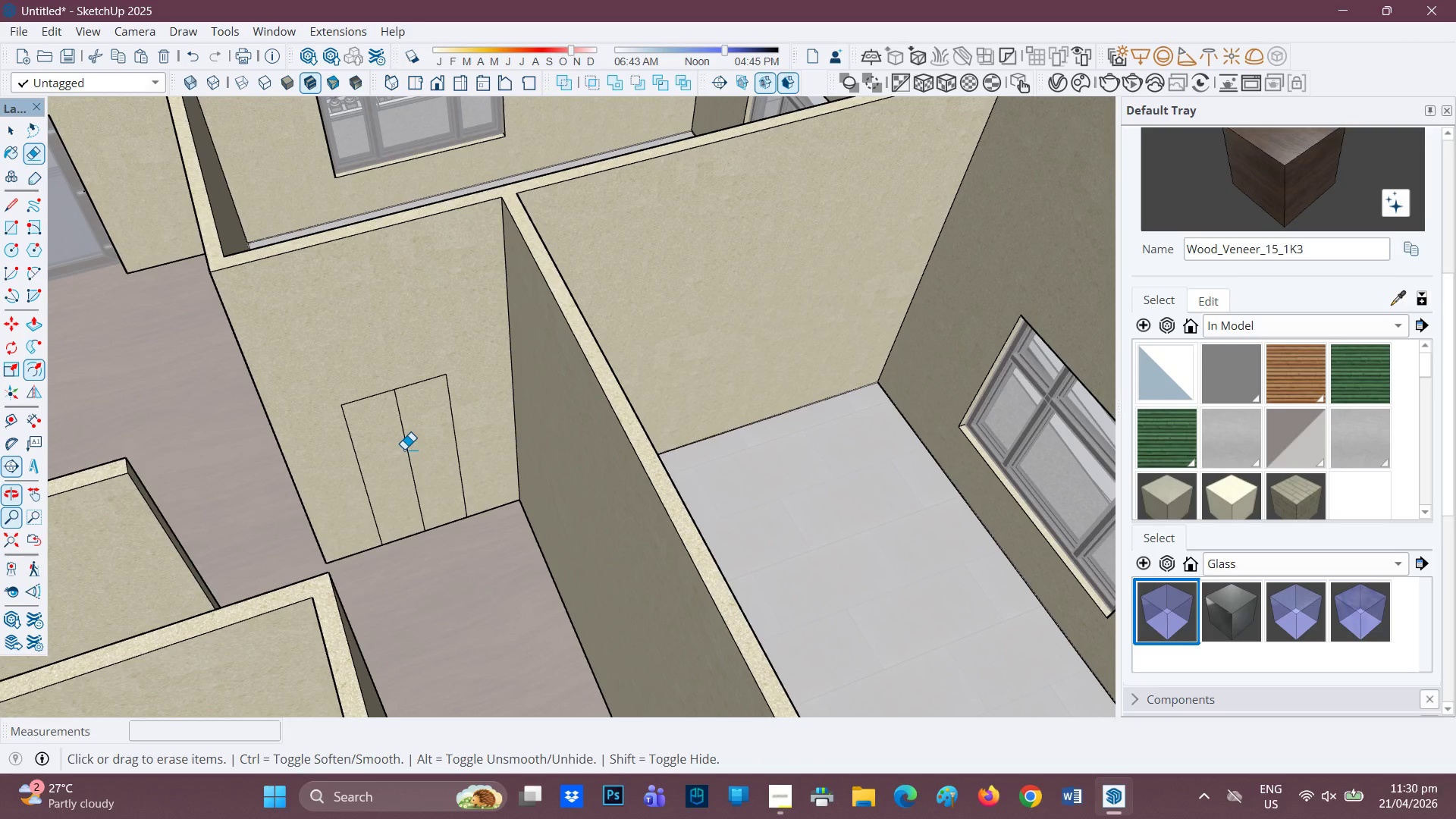 
scroll: coordinate [440, 472], scroll_direction: up, amount: 2.0
 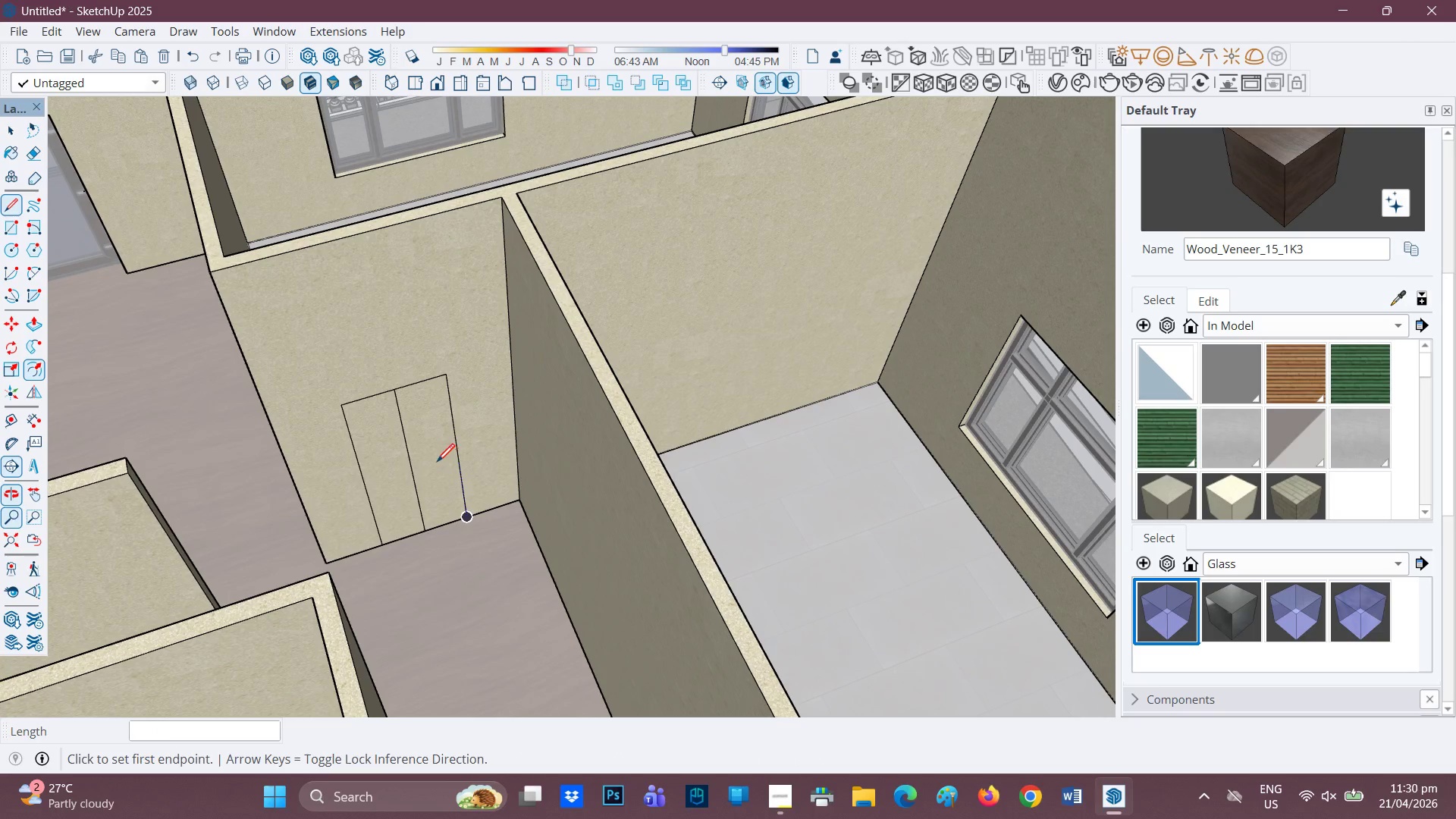 
key(E)
 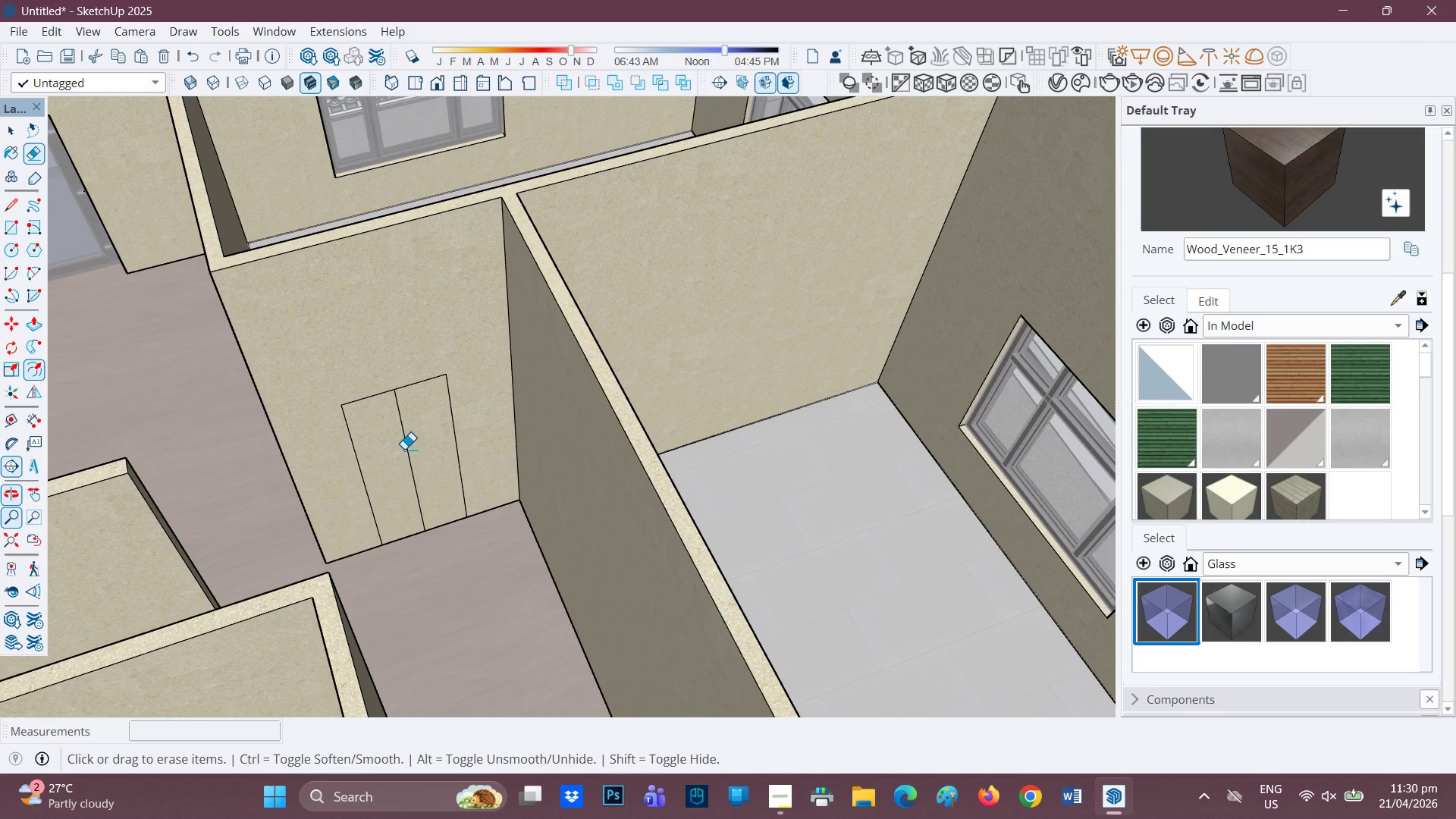 
left_click_drag(start_coordinate=[404, 449], to_coordinate=[410, 448])
 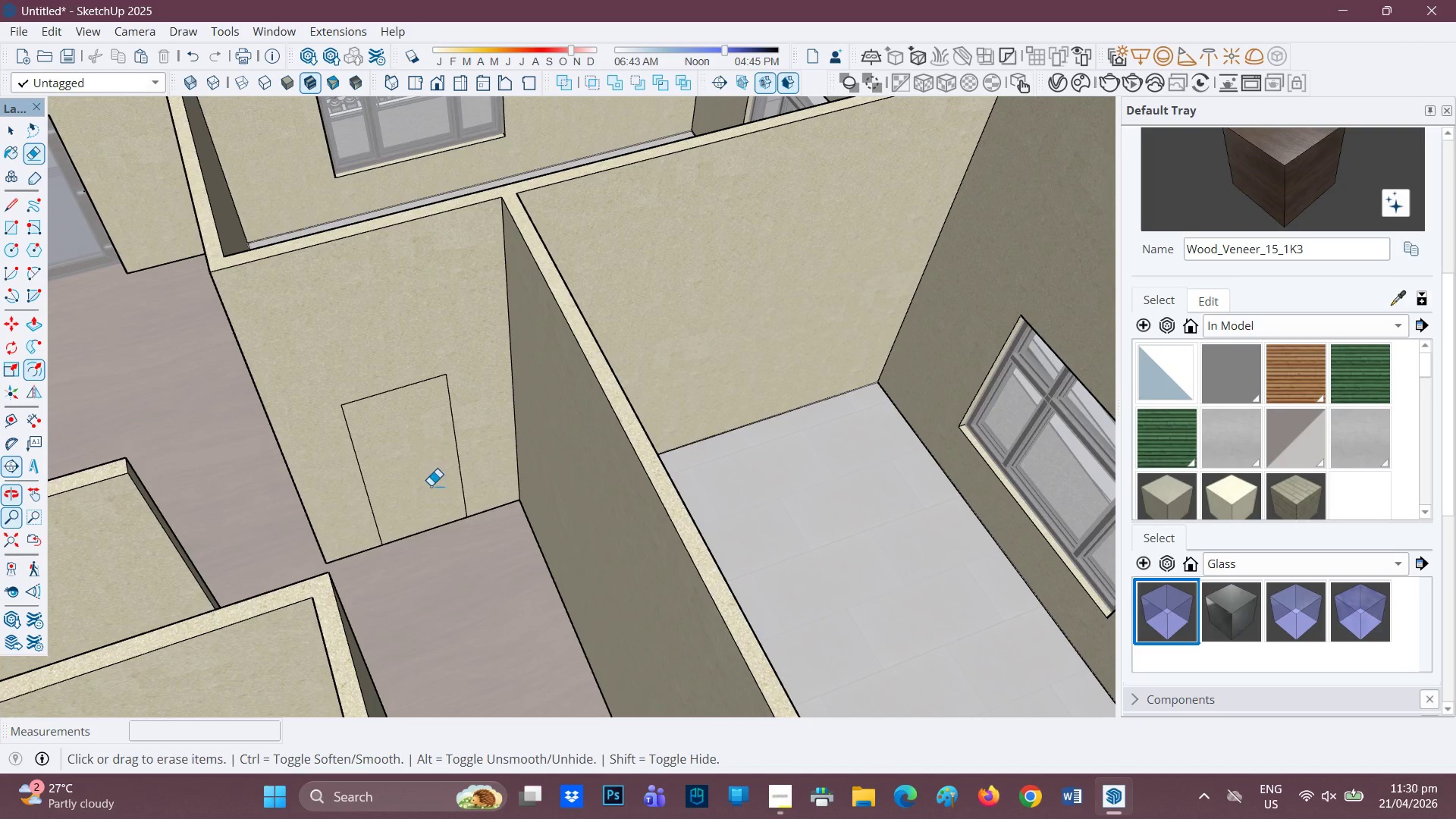 
scroll: coordinate [431, 488], scroll_direction: down, amount: 2.0
 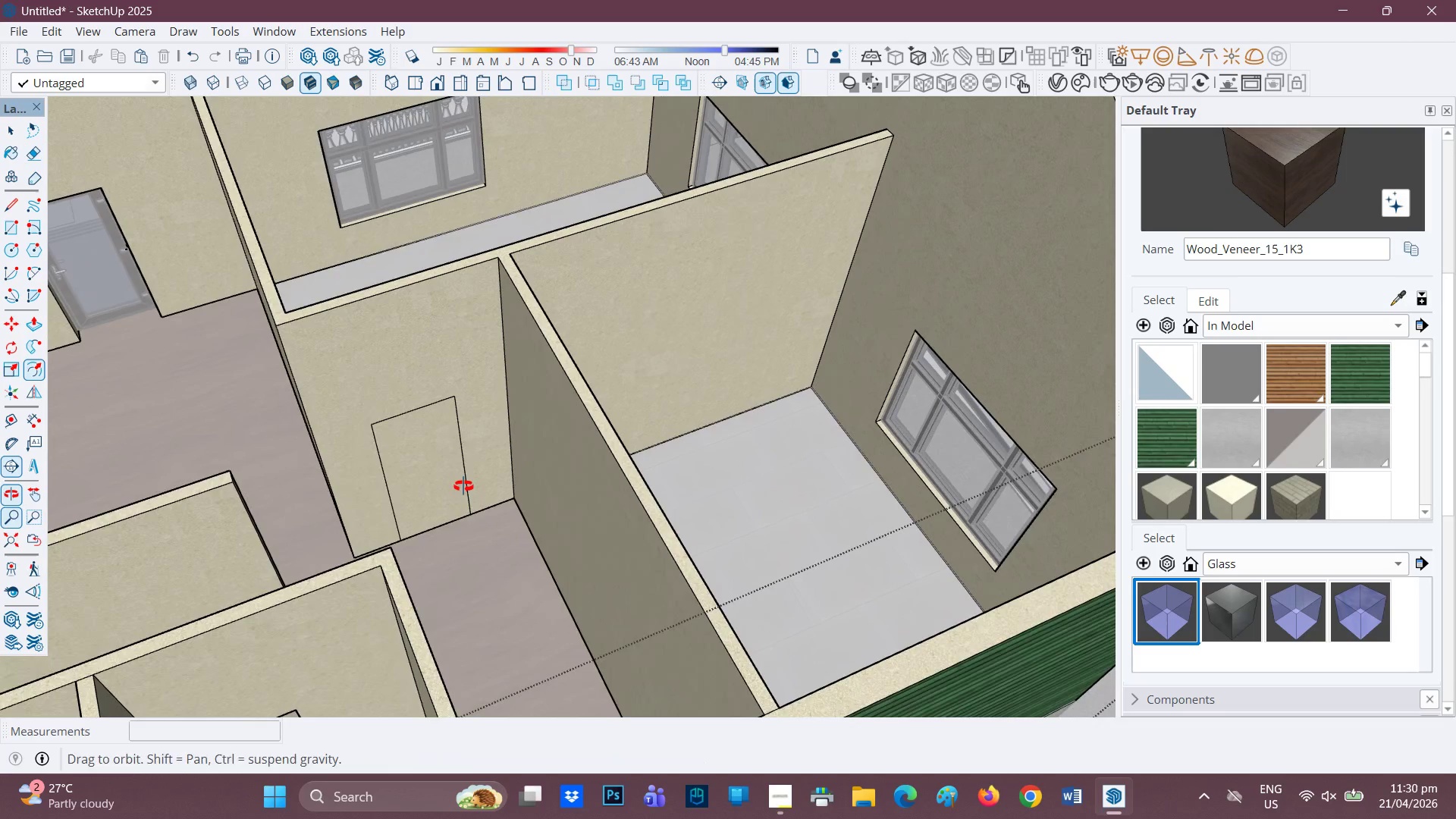 
key(P)
 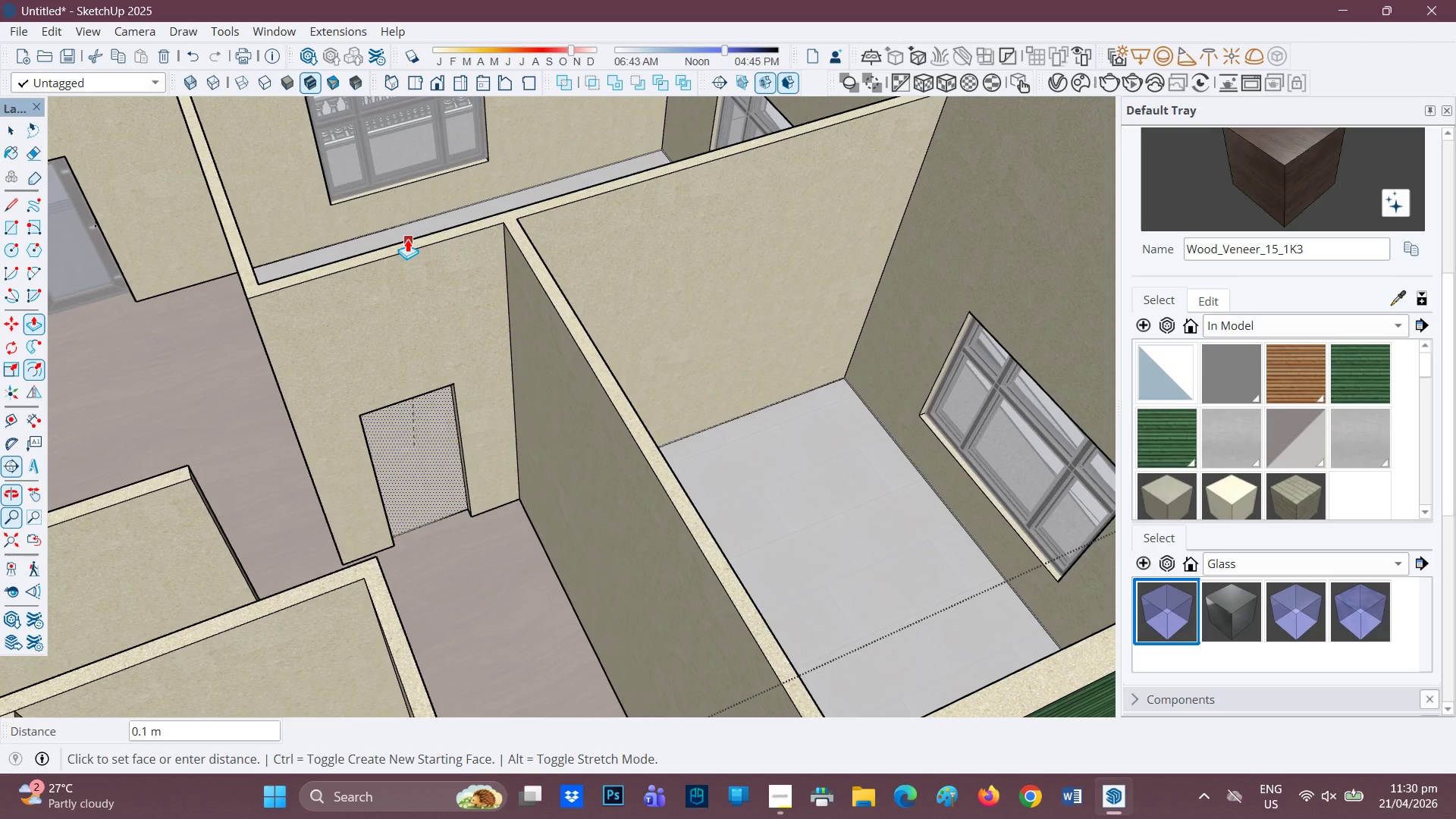 
scroll: coordinate [457, 485], scroll_direction: none, amount: 0.0
 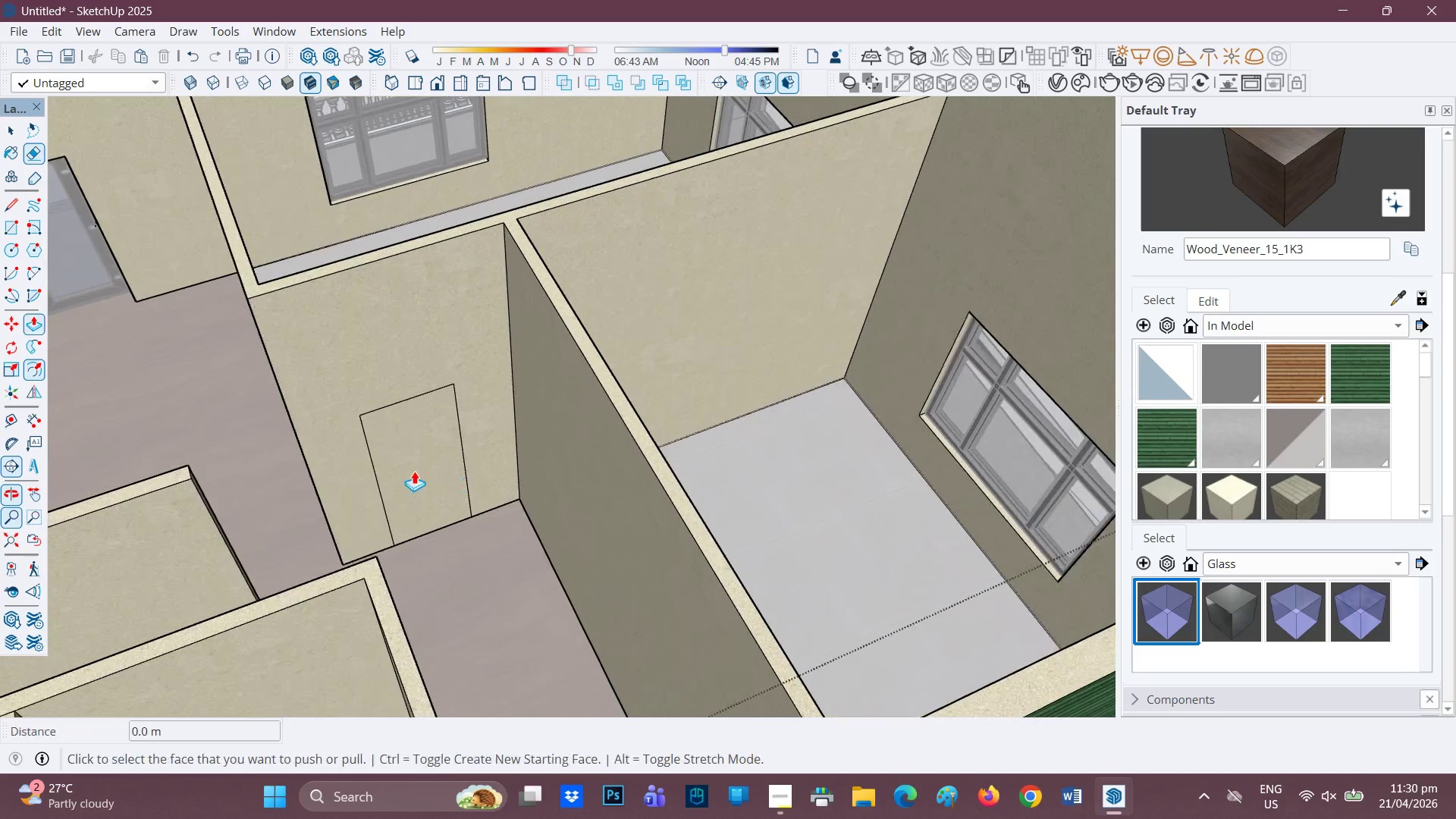 
left_click([406, 239])
 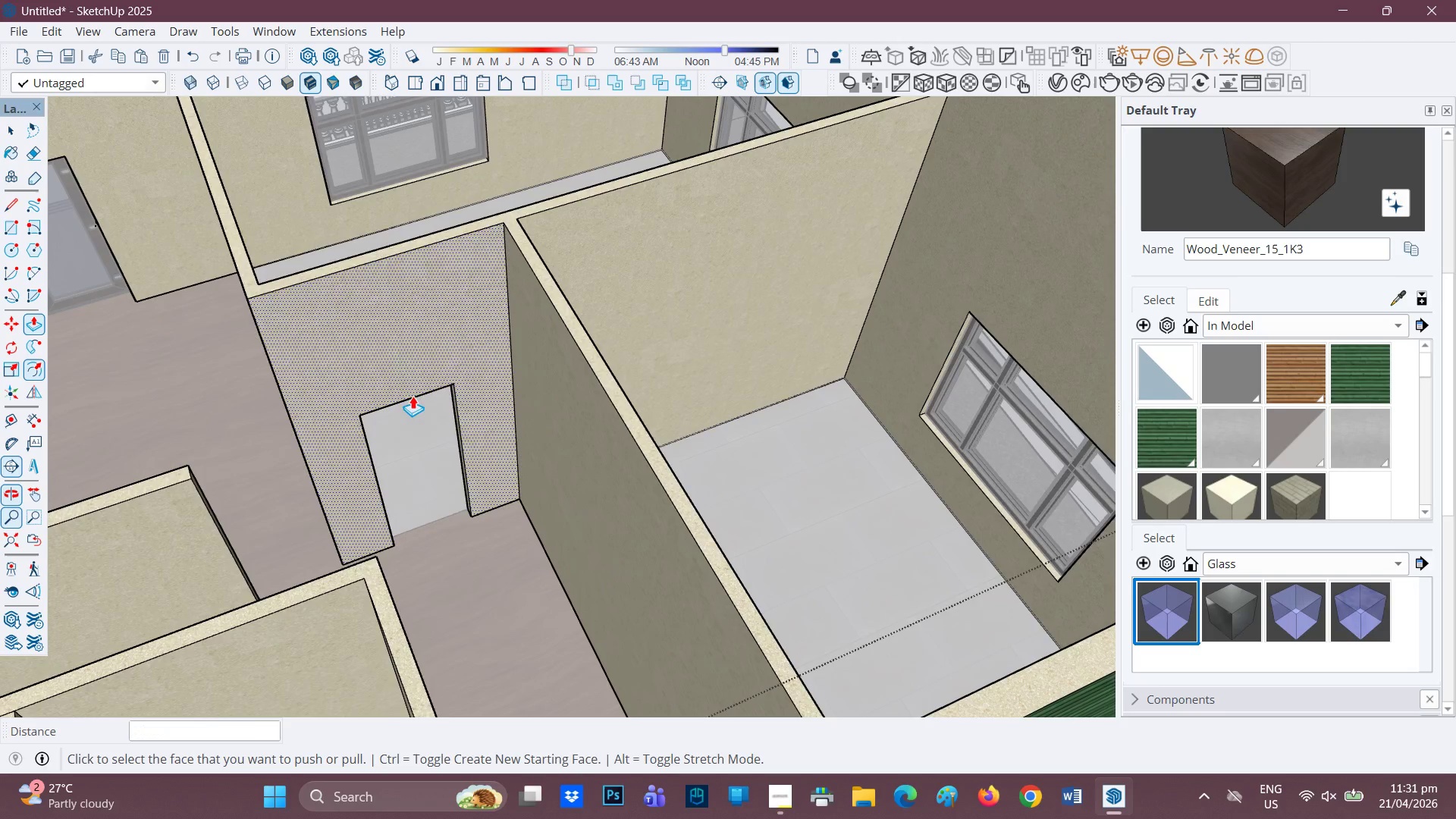 
scroll: coordinate [426, 418], scroll_direction: down, amount: 2.0
 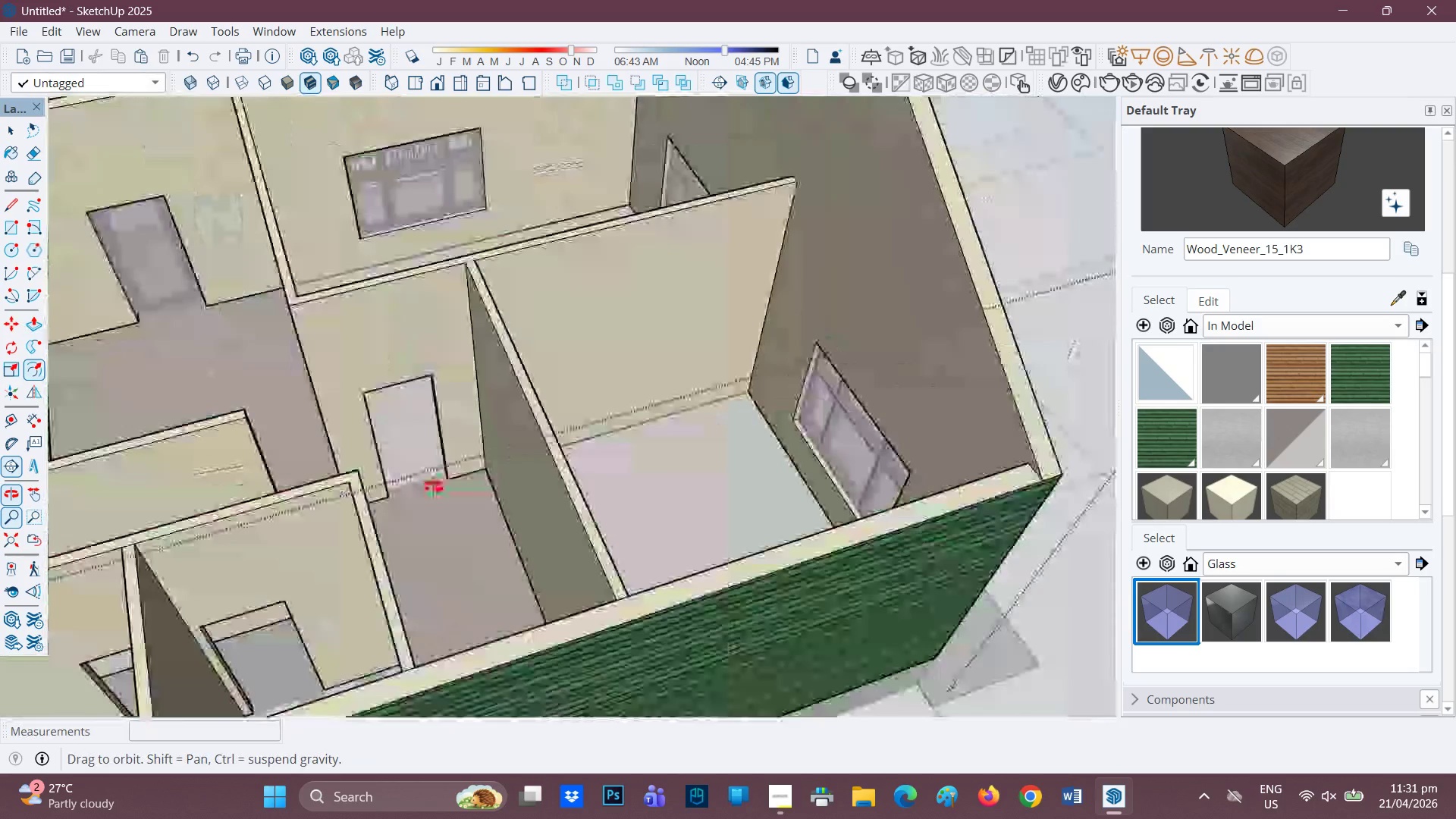 
wait(6.8)
 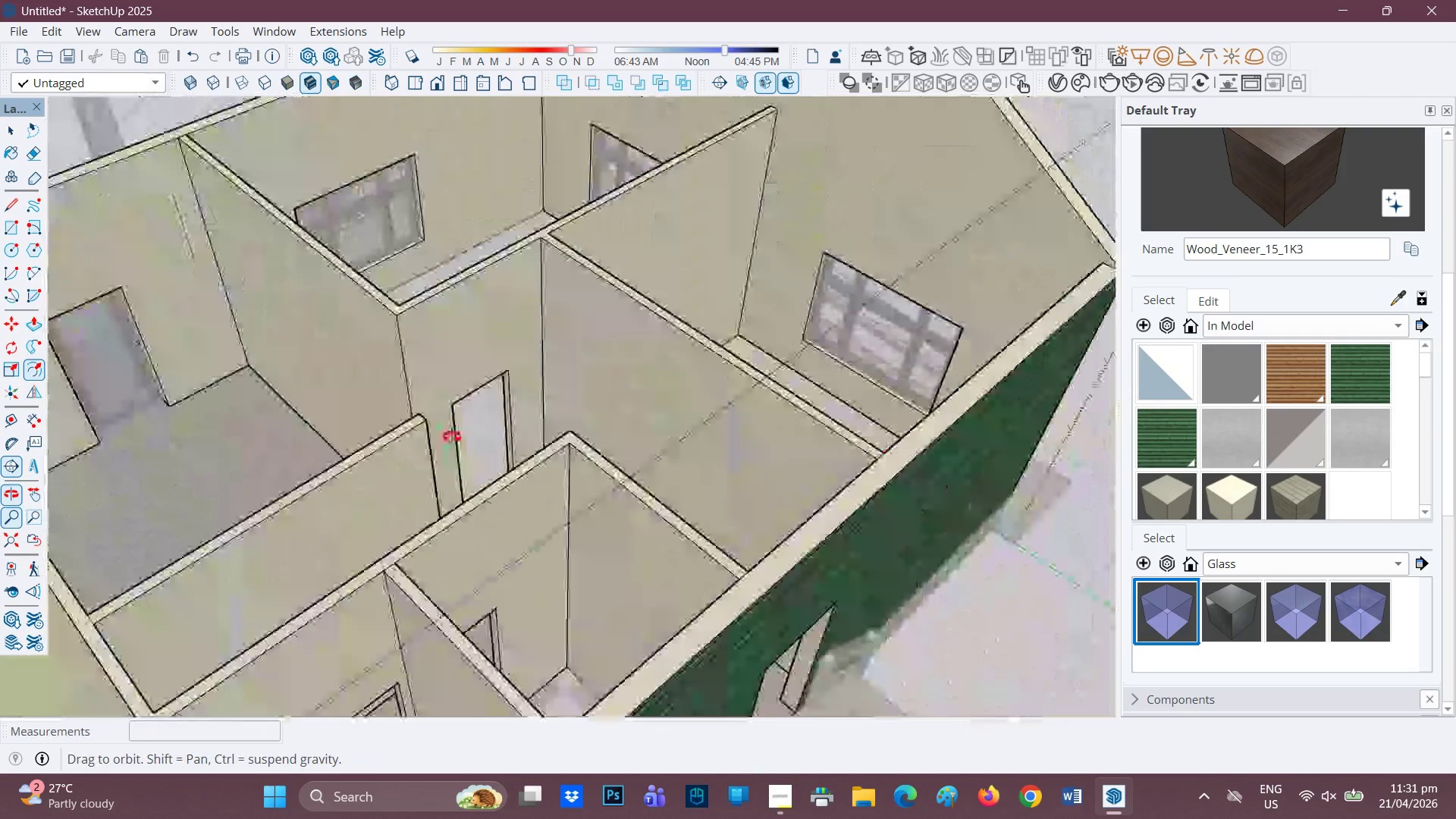 
key(H)
 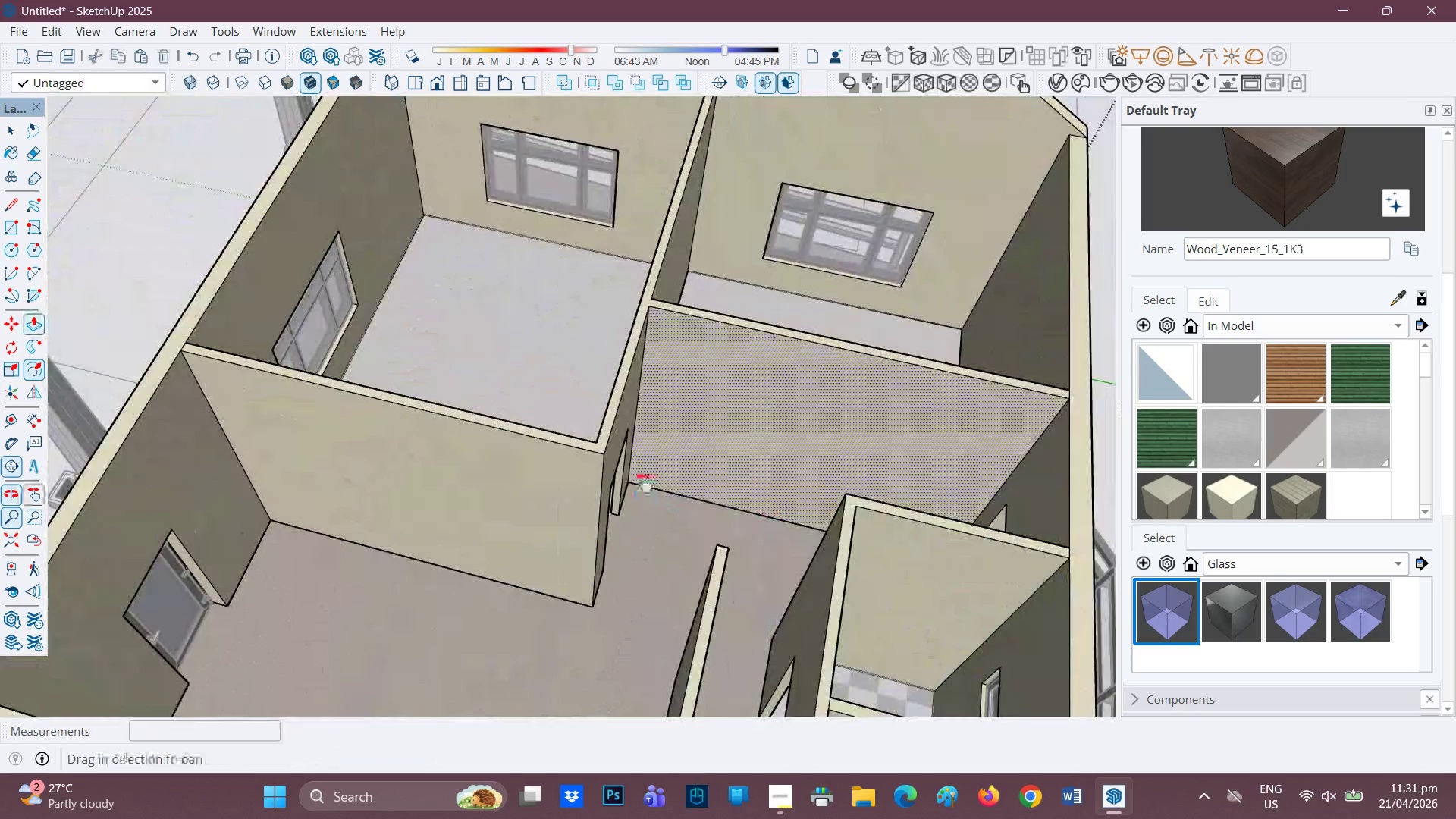 
left_click_drag(start_coordinate=[644, 483], to_coordinate=[488, 551])
 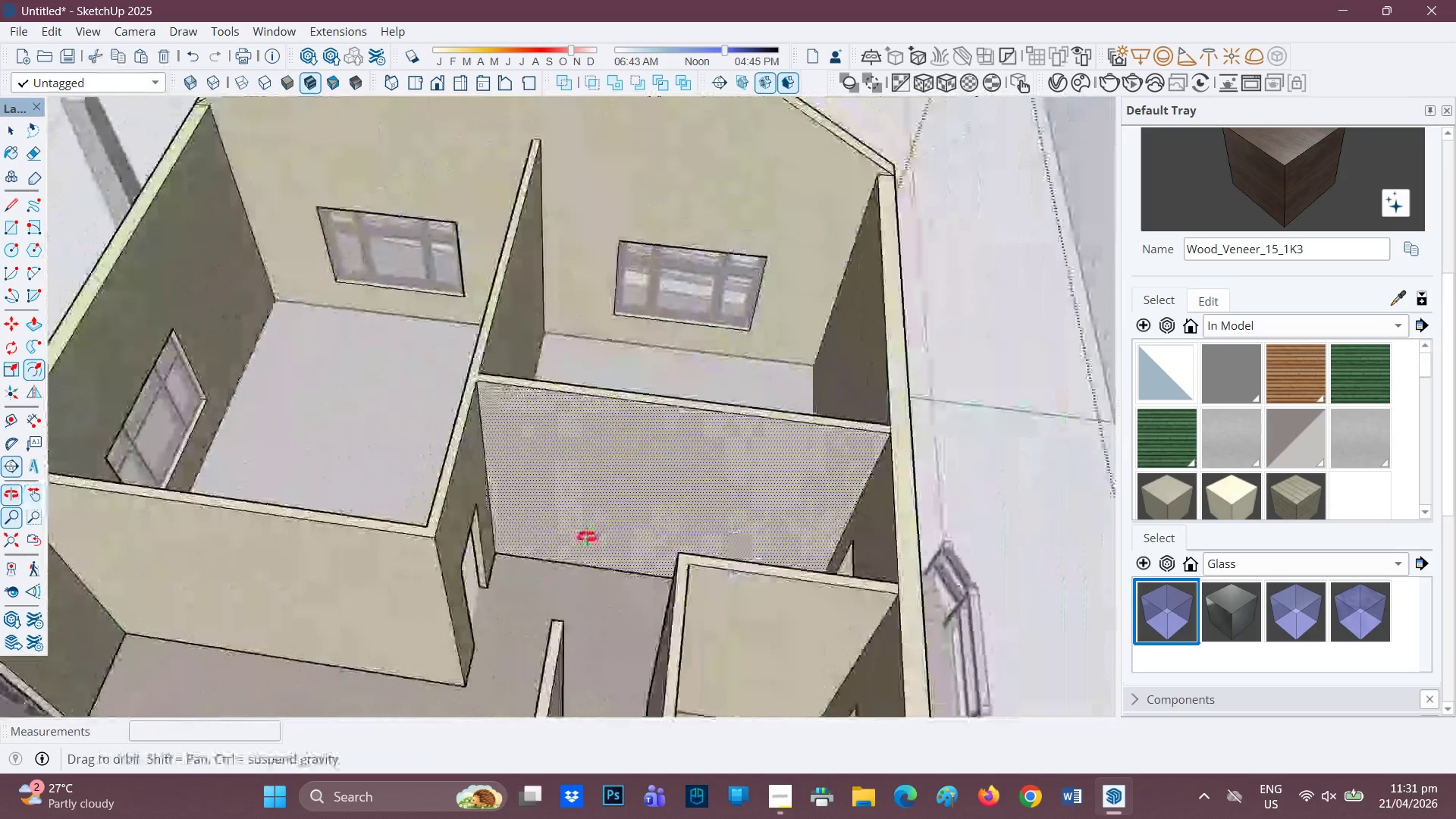 
scroll: coordinate [522, 502], scroll_direction: up, amount: 4.0
 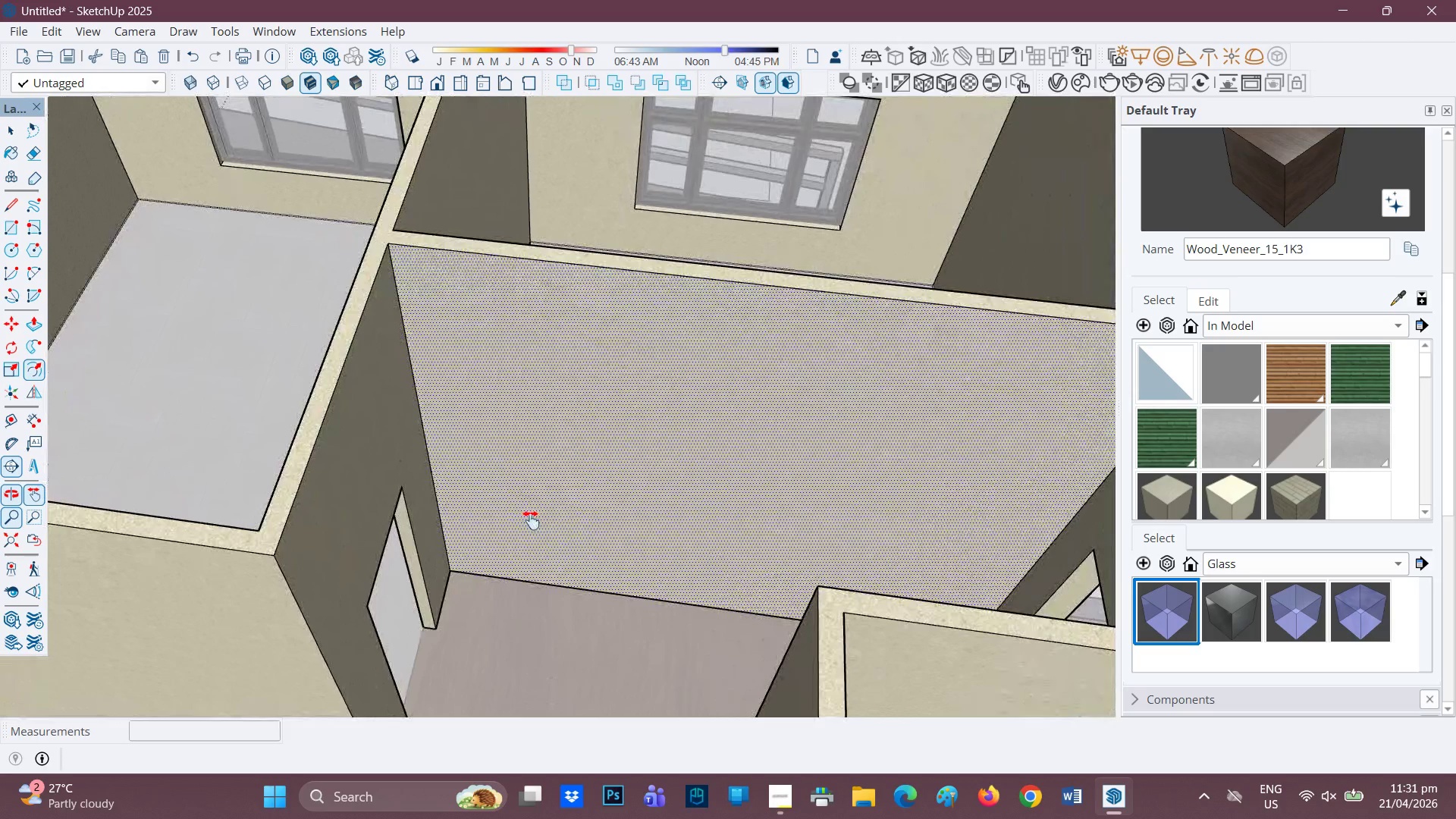 
key(L)
 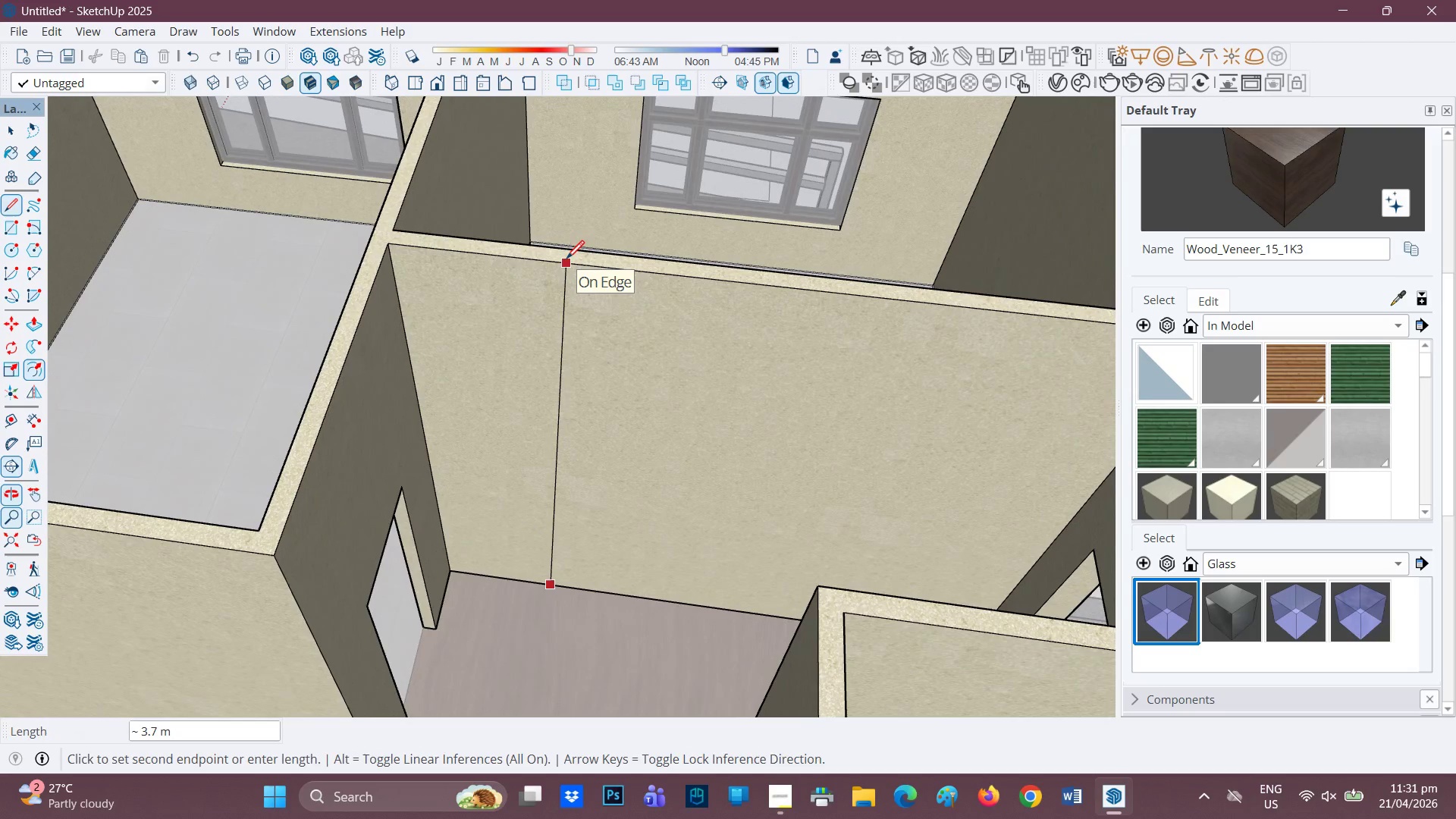 
key(2)
 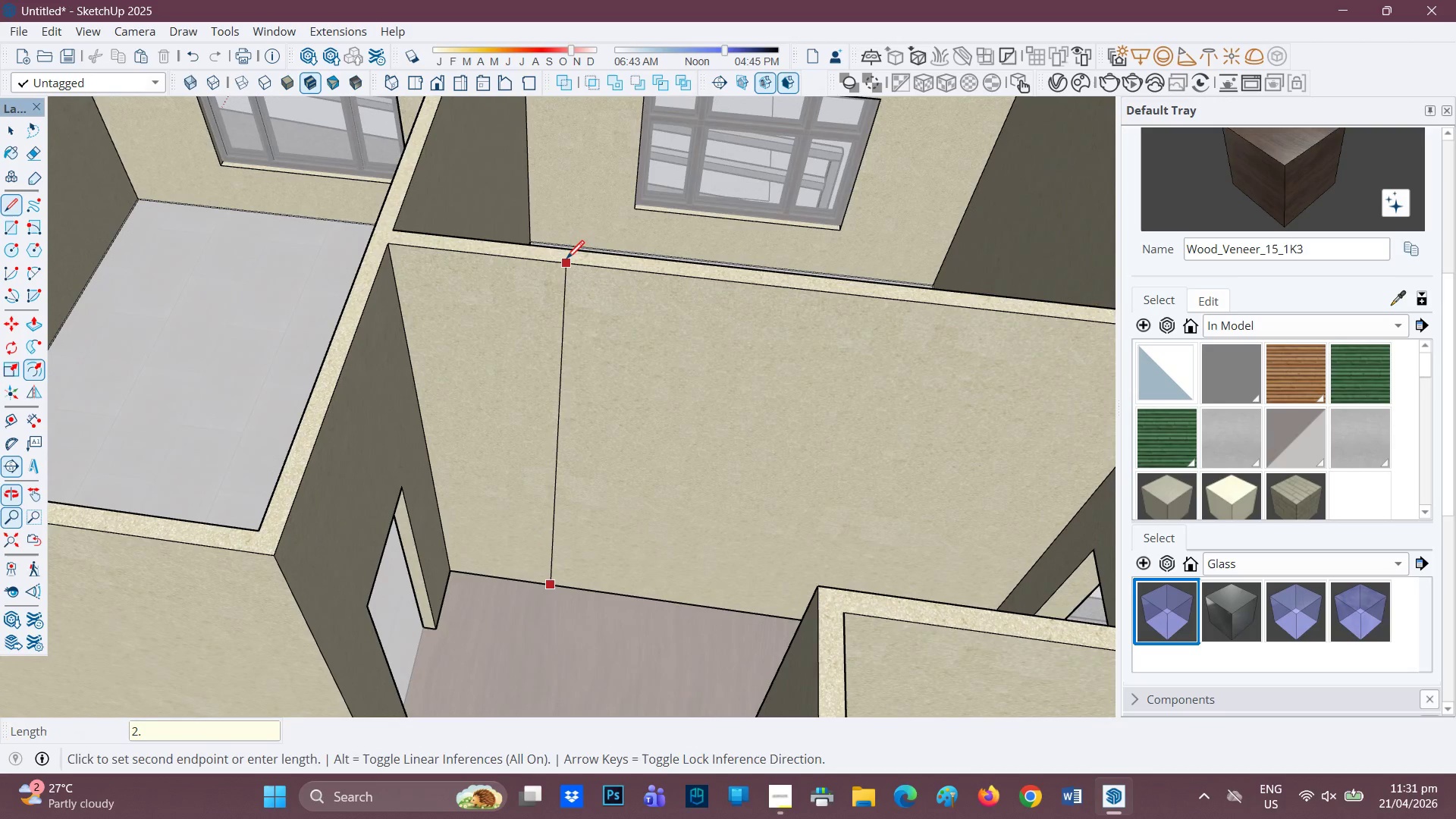 
key(Period)
 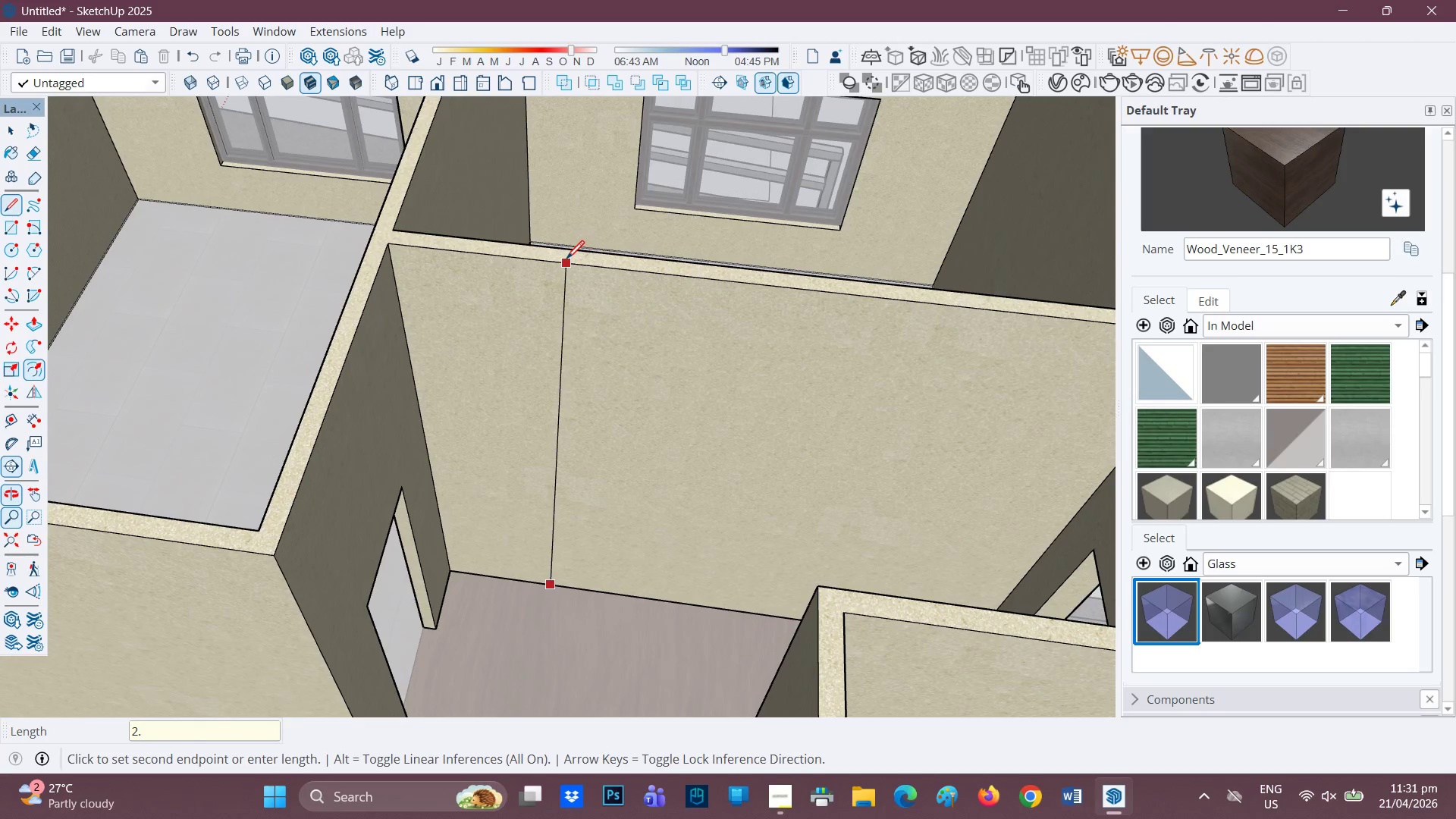 
key(1)
 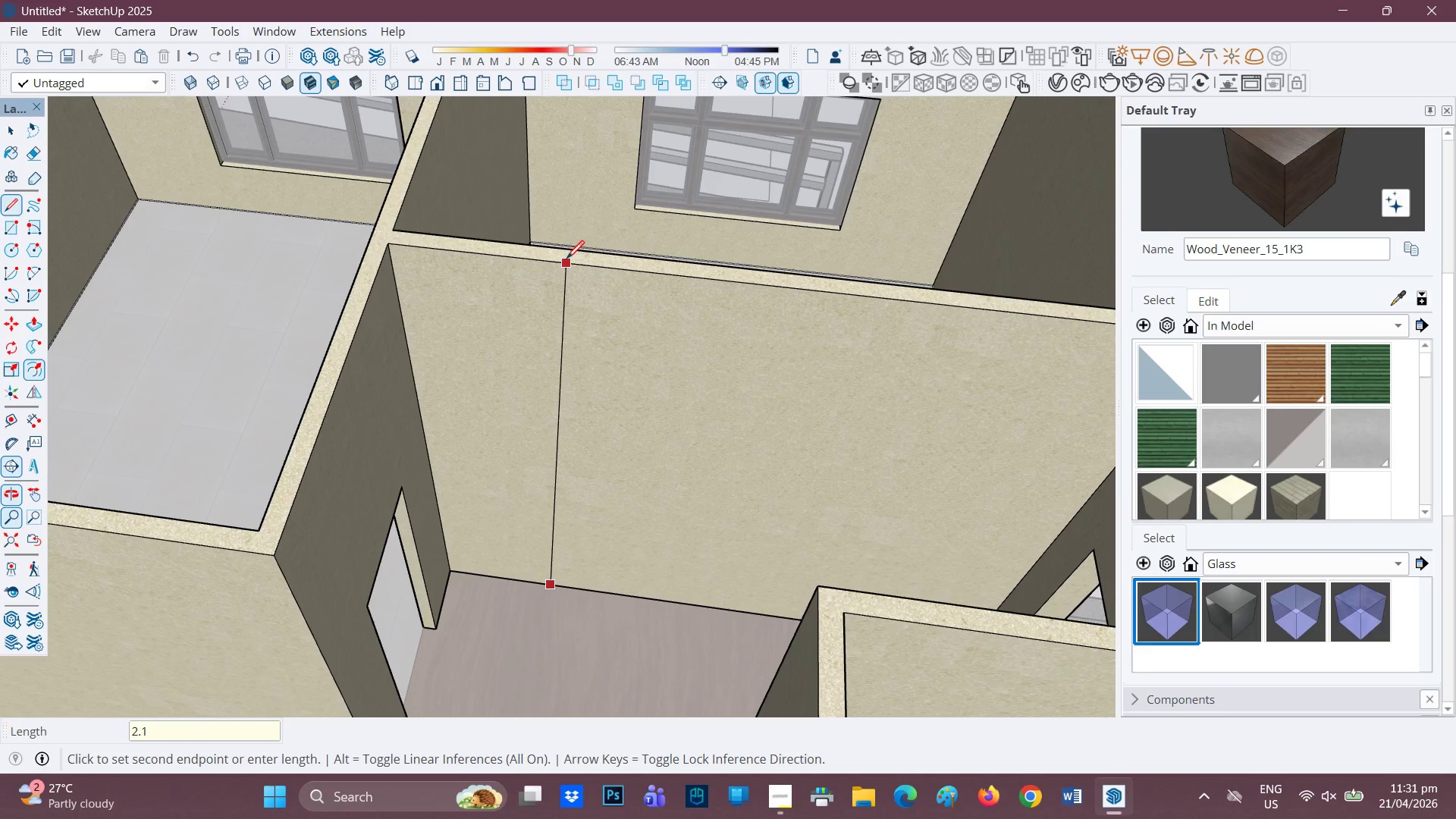 
key(Enter)
 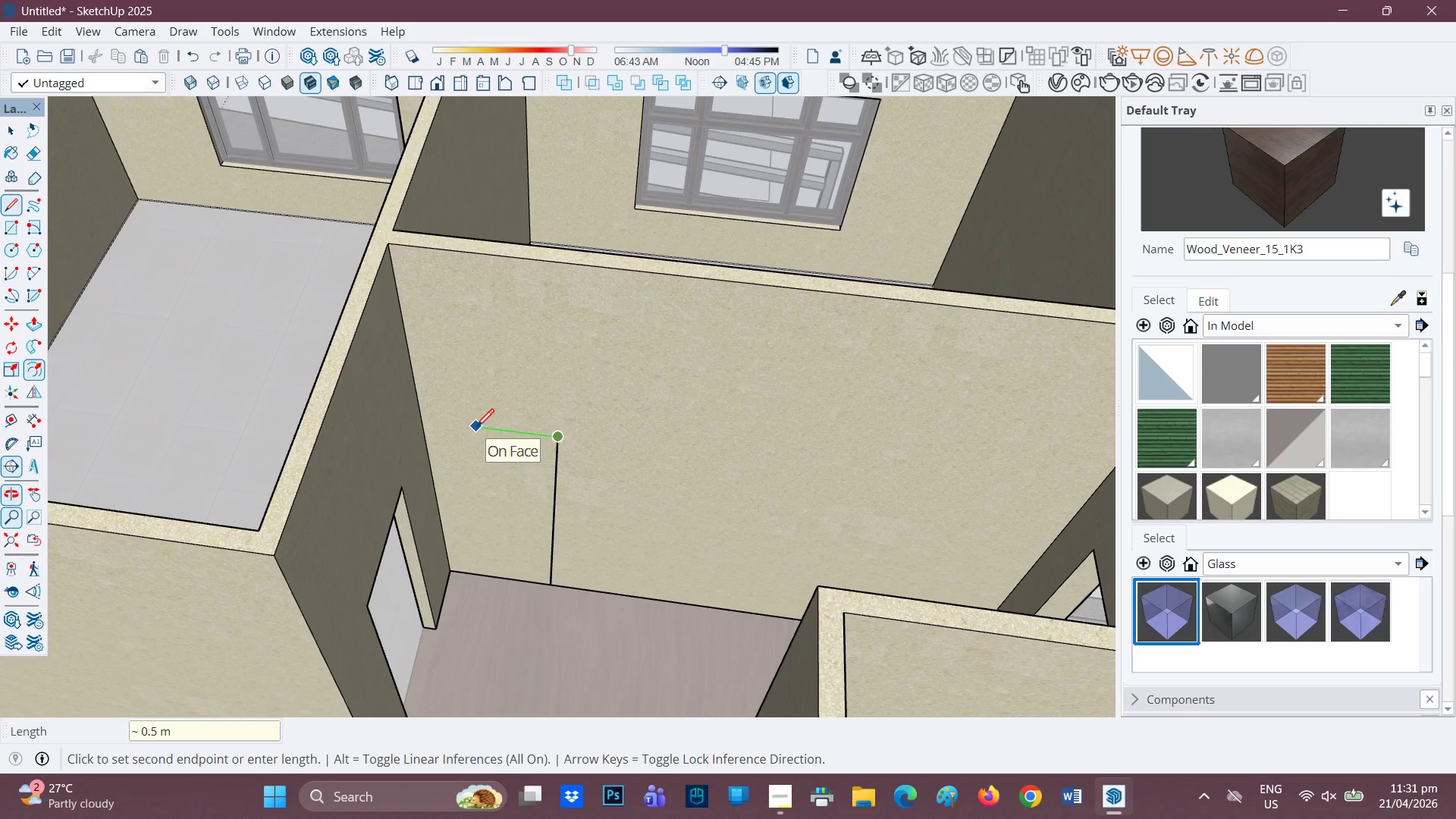 
key(Period)
 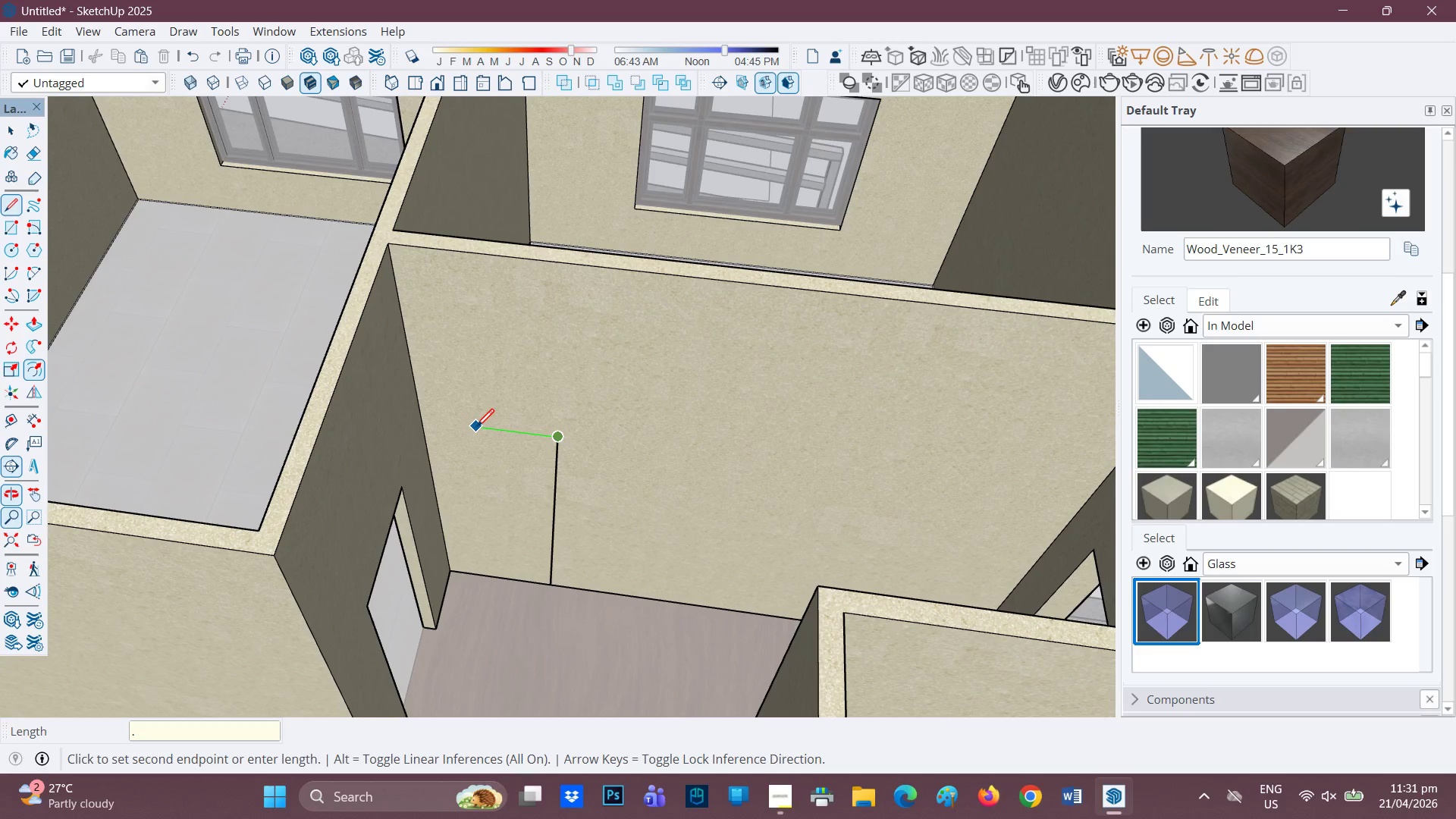 
key(4)
 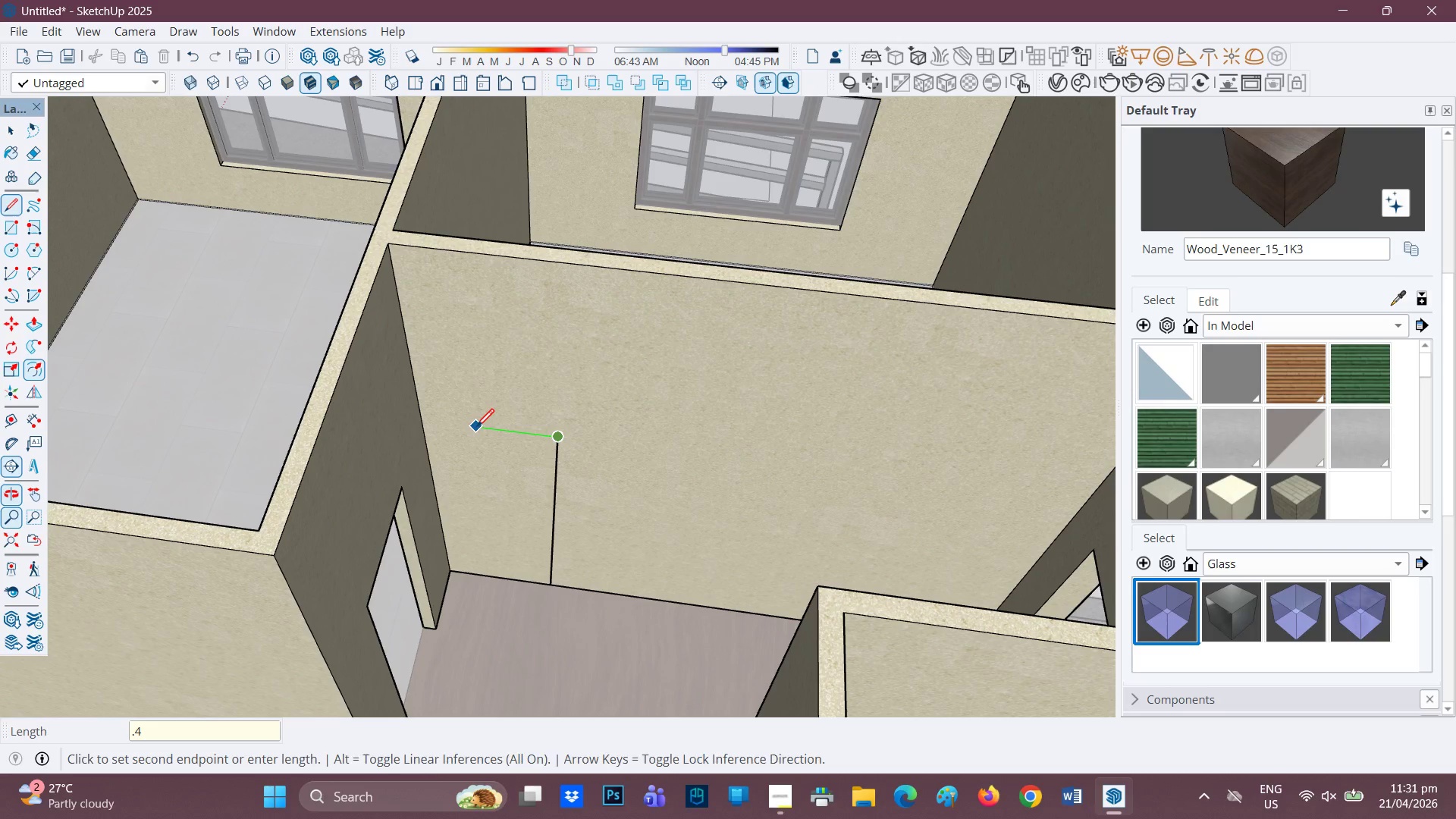 
key(Enter)
 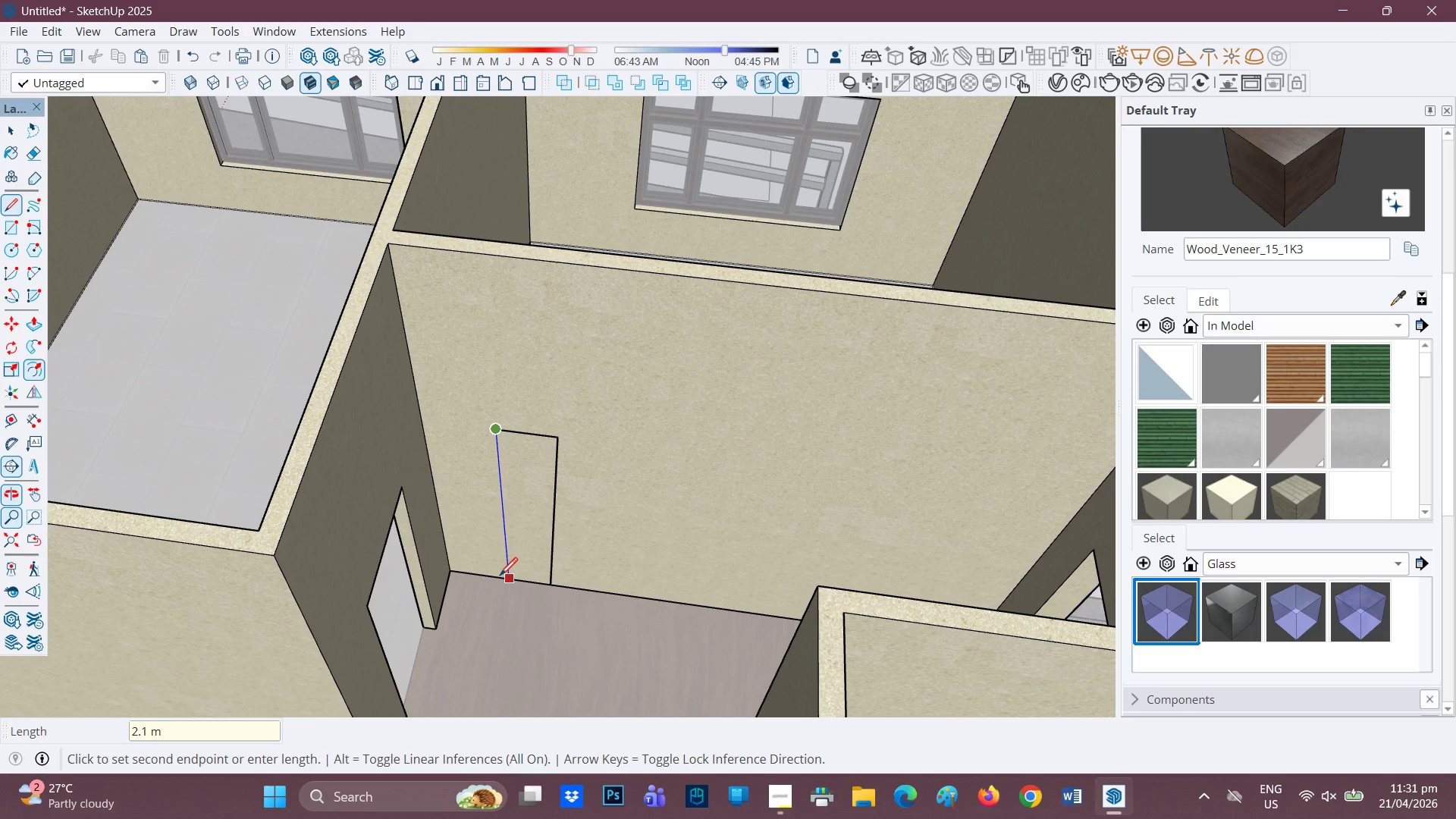 
left_click([495, 577])
 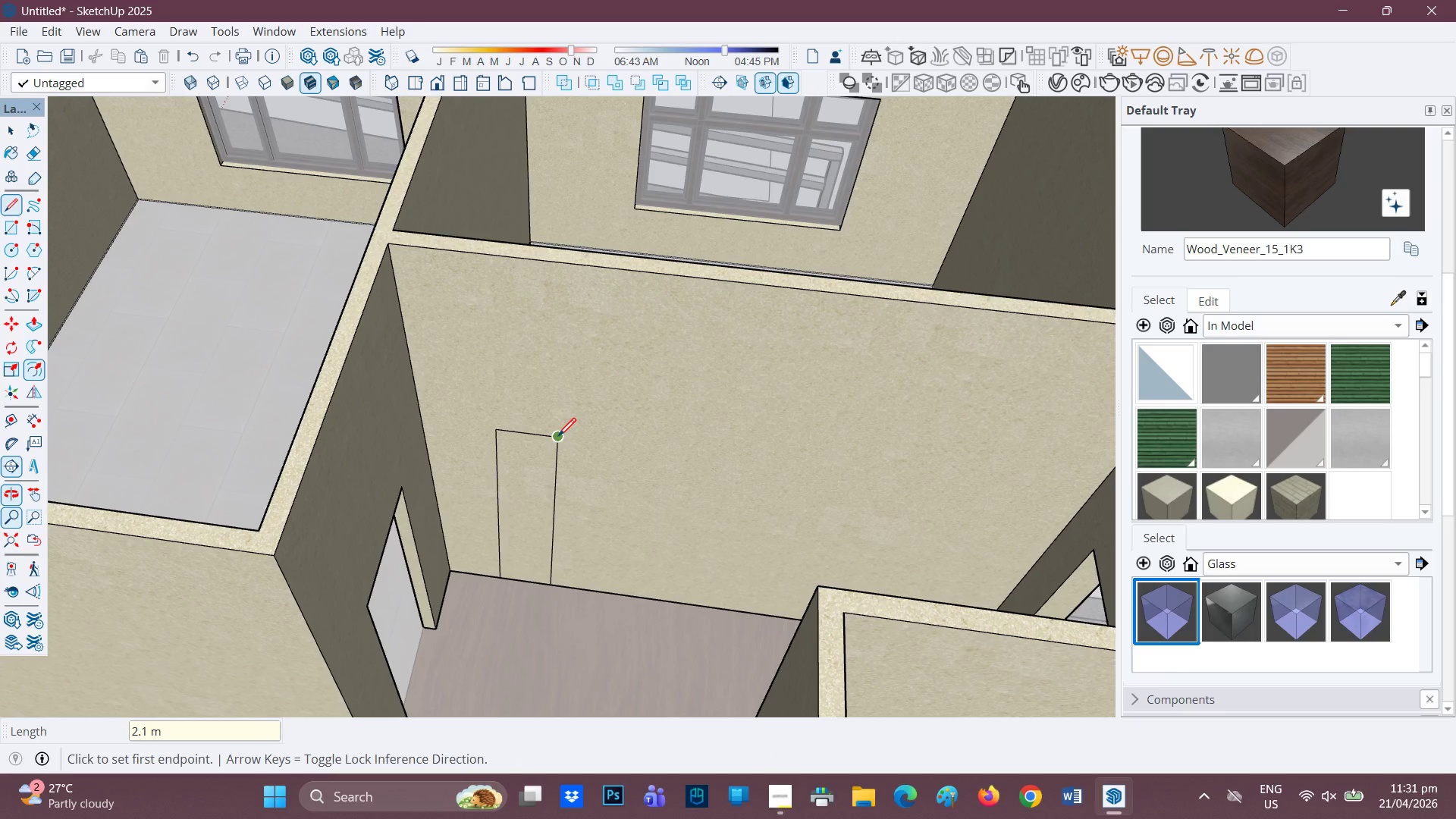 
left_click([558, 438])
 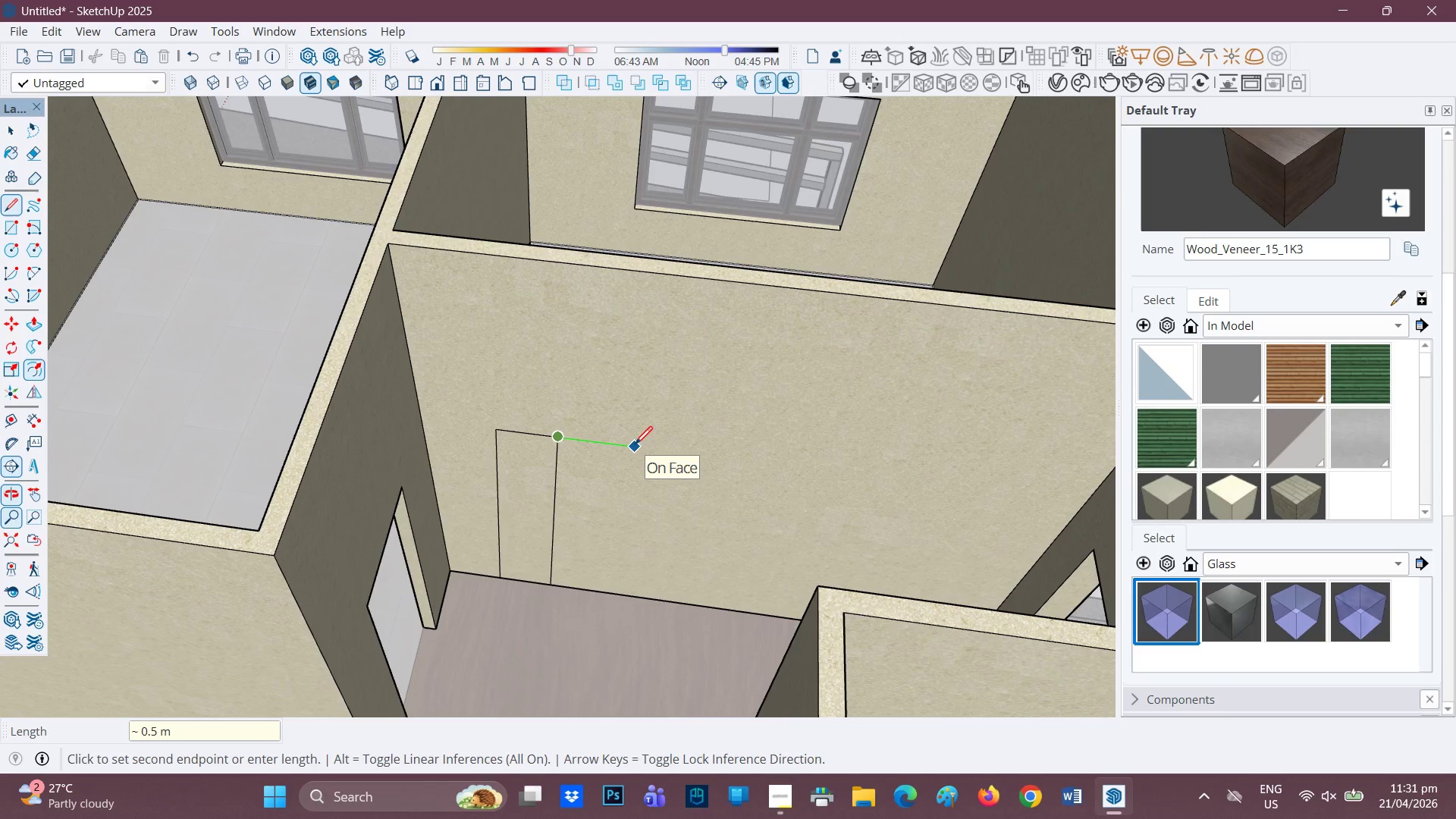 
key(Period)
 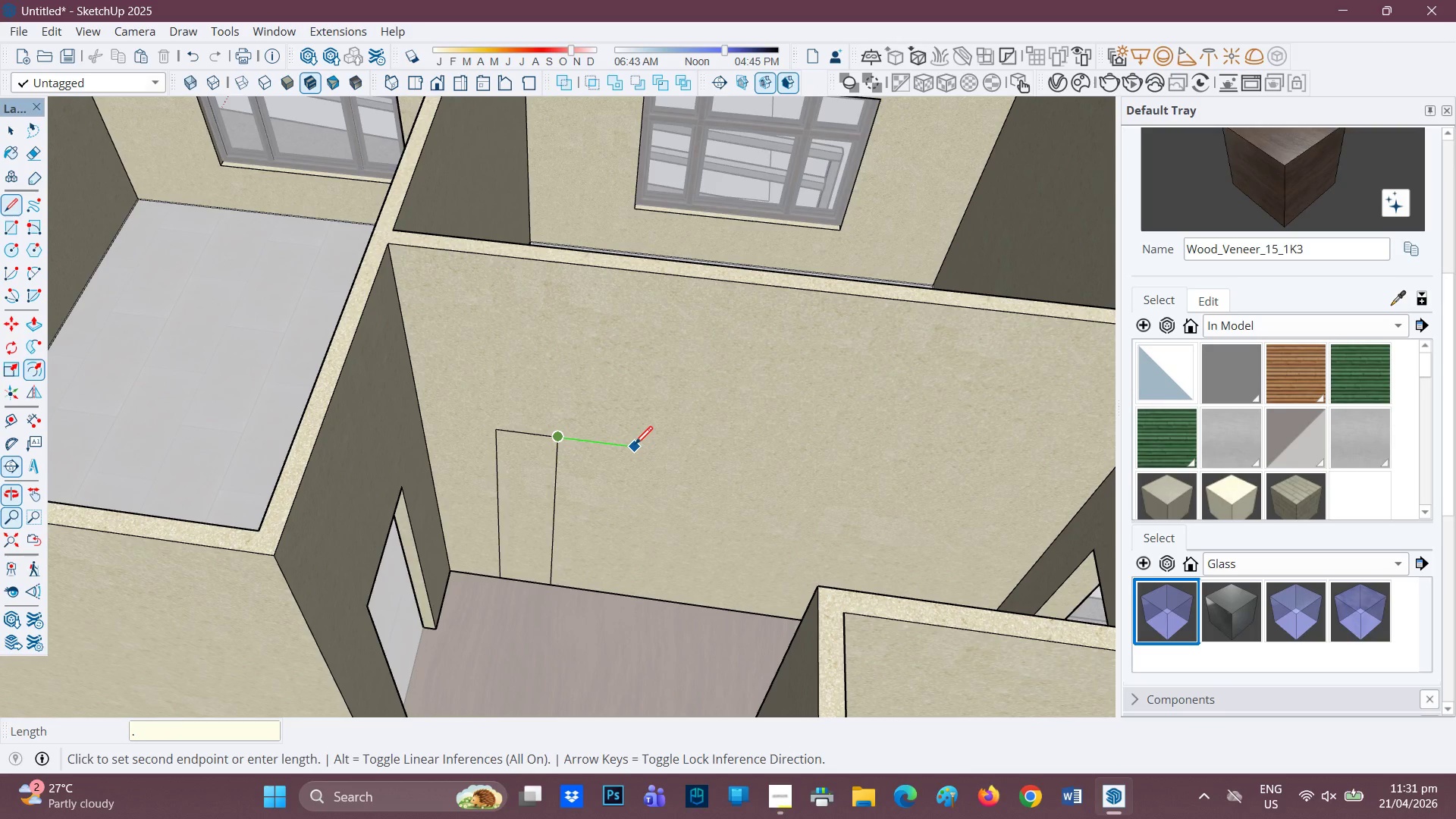 
key(4)
 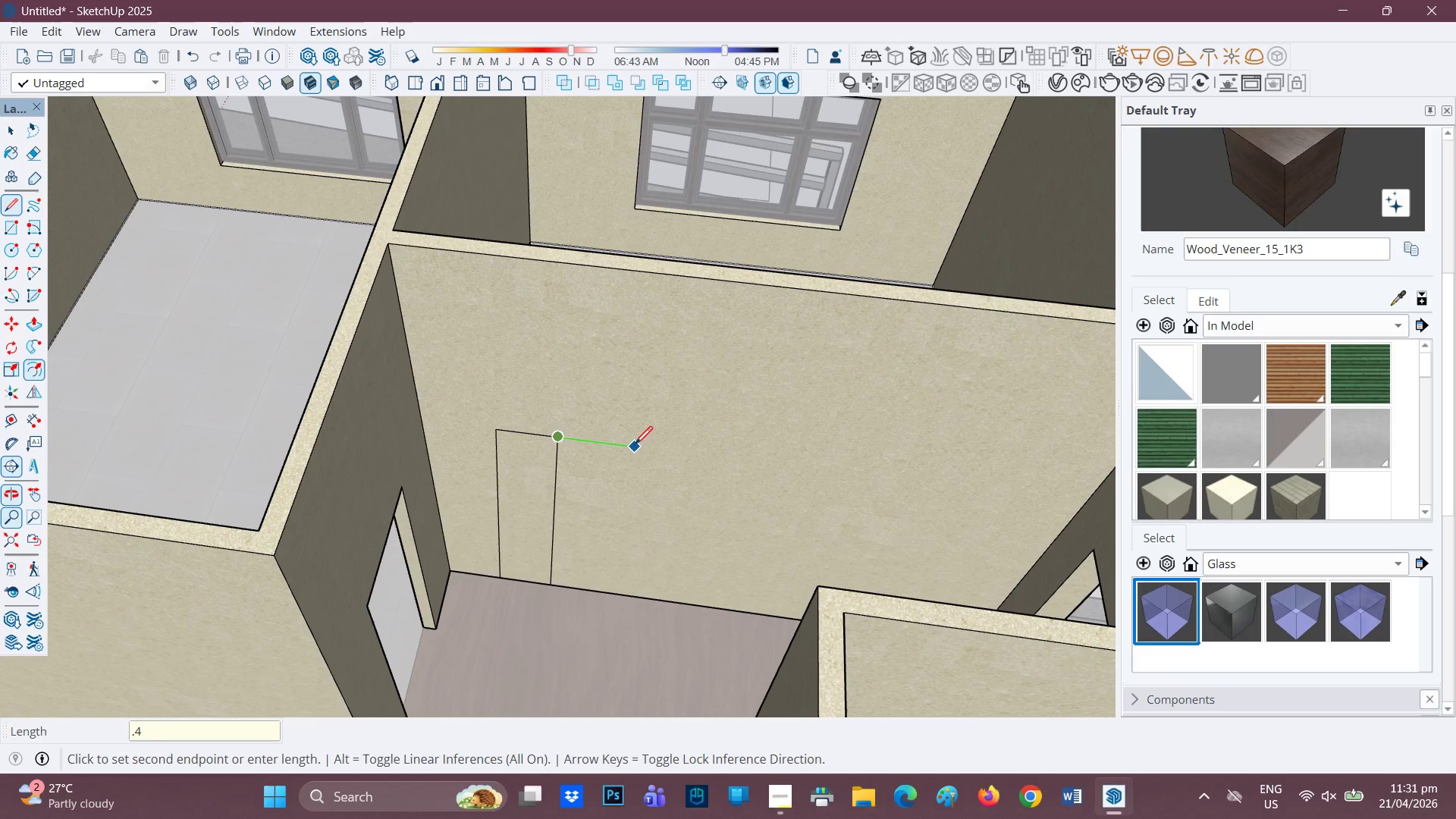 
key(Enter)
 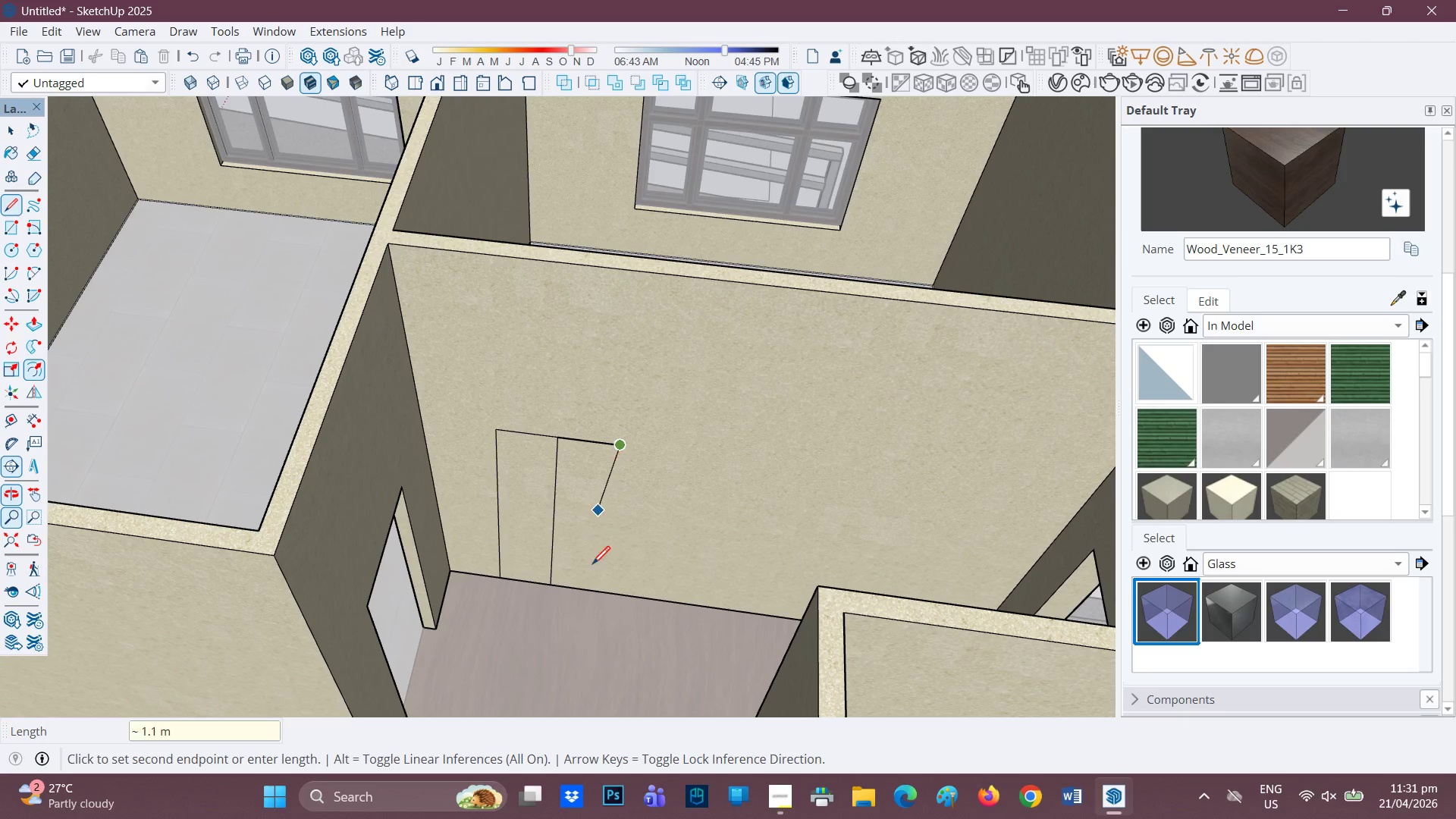 
mouse_move([610, 593])
 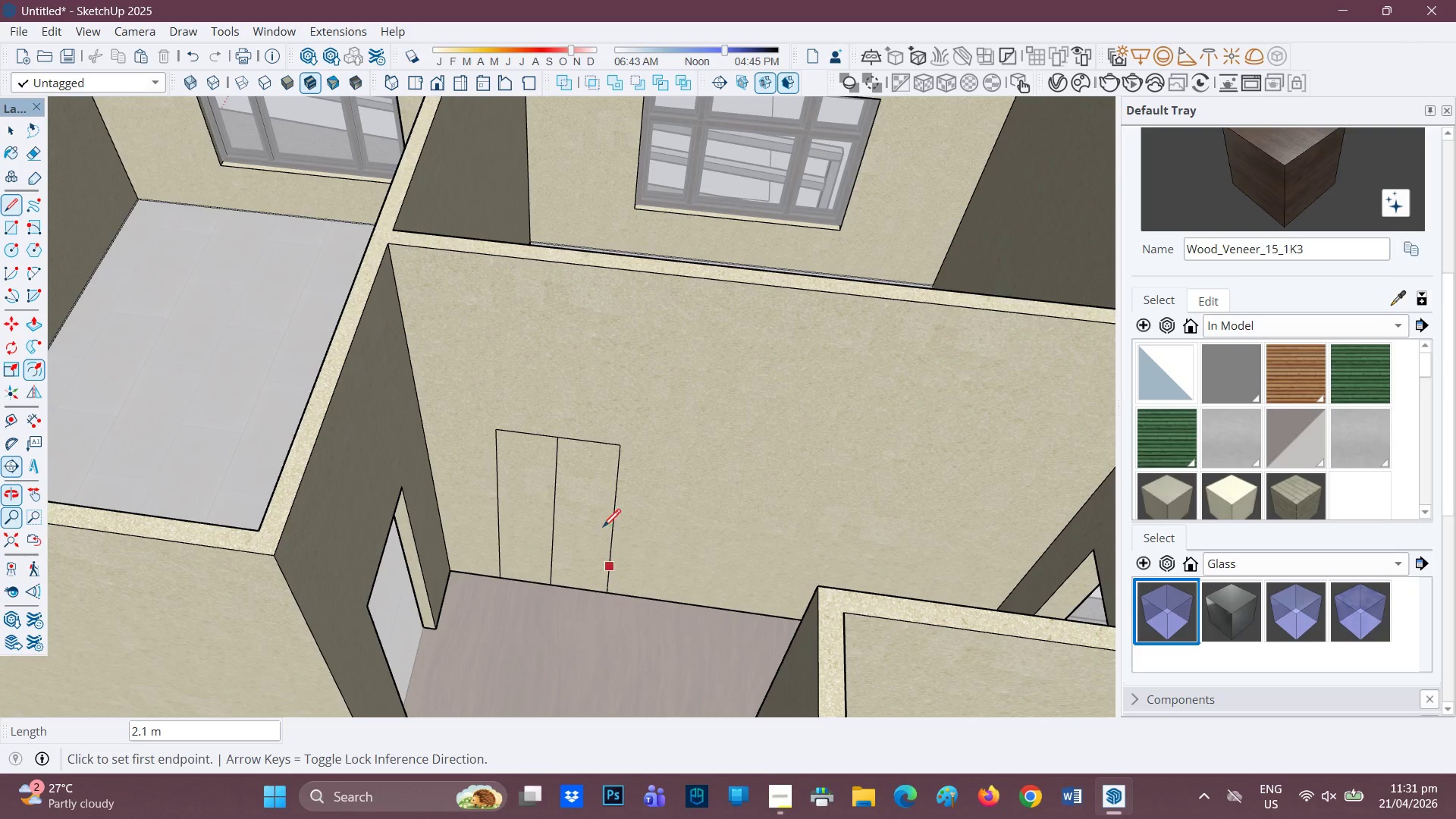 
key(E)
 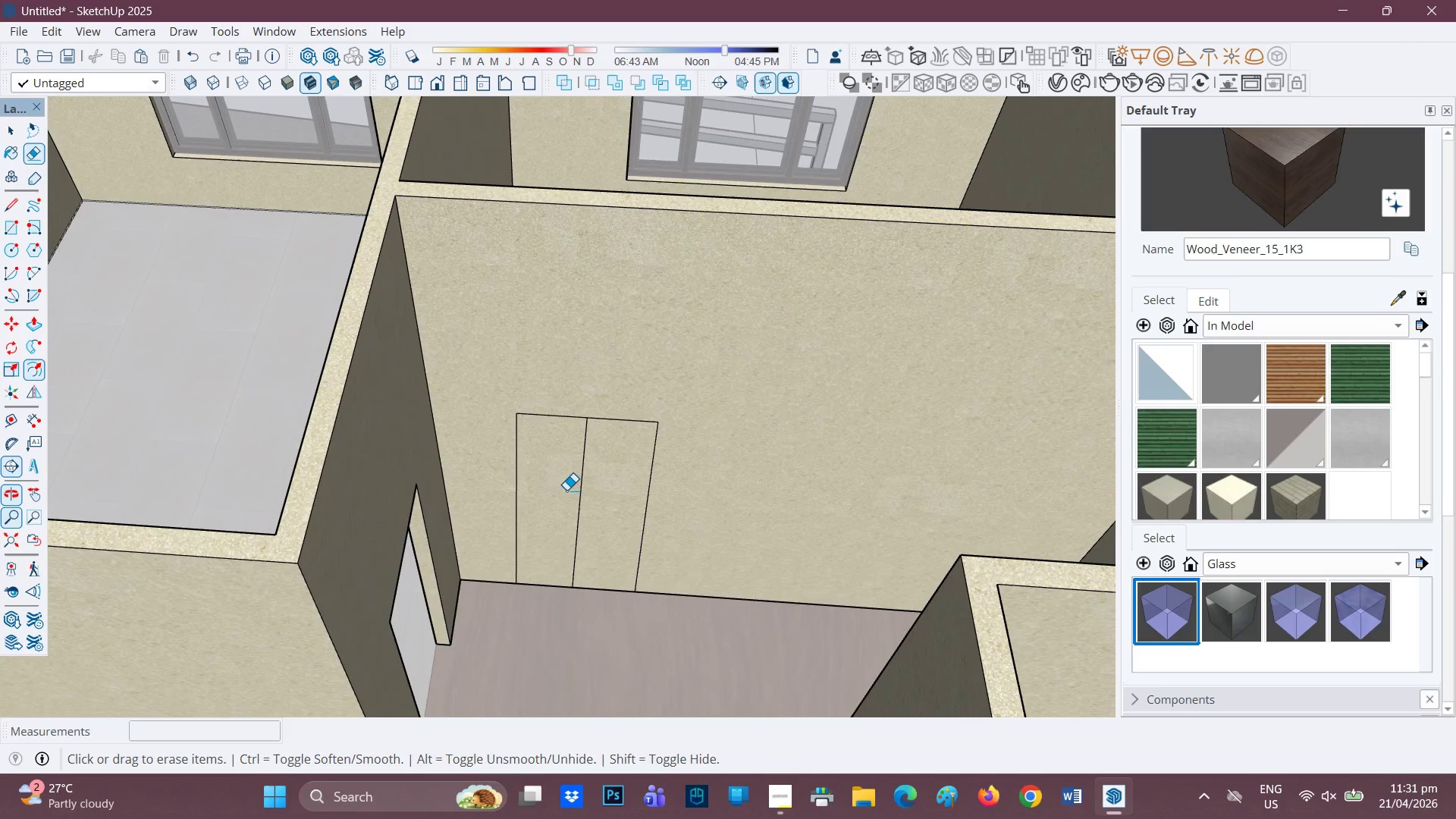 
scroll: coordinate [617, 520], scroll_direction: up, amount: 1.0
 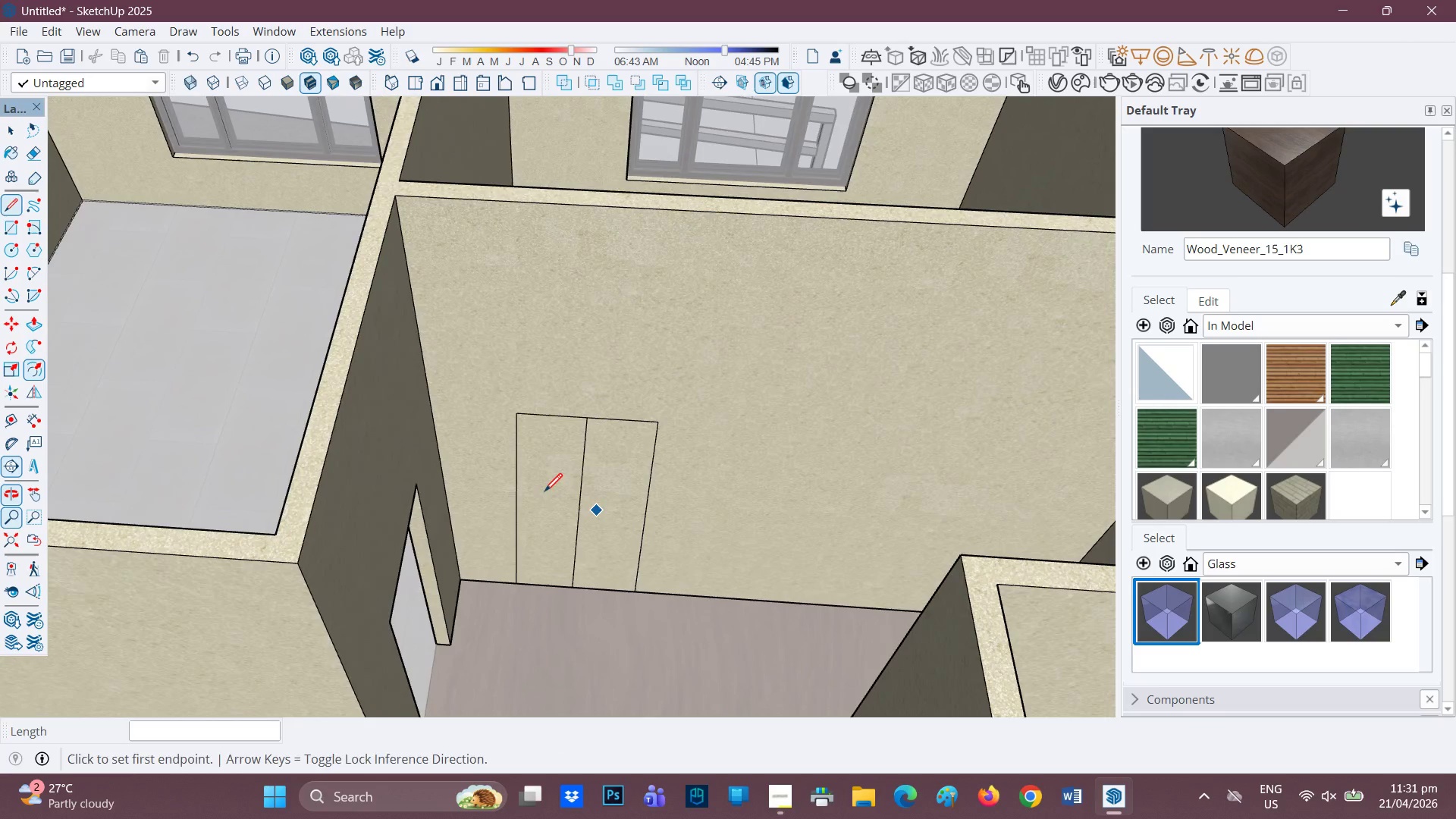 
left_click_drag(start_coordinate=[557, 489], to_coordinate=[582, 490])
 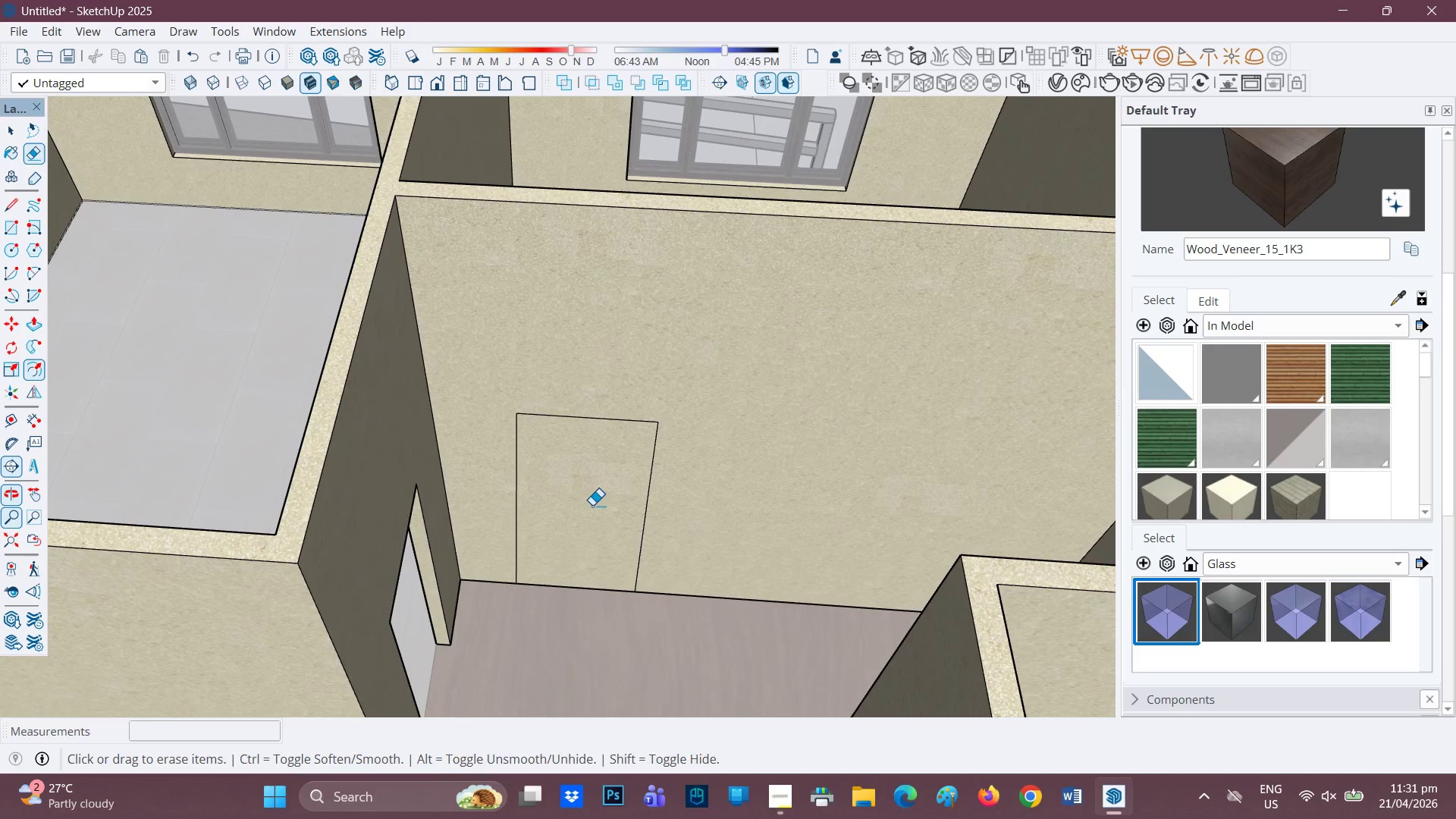 
key(P)
 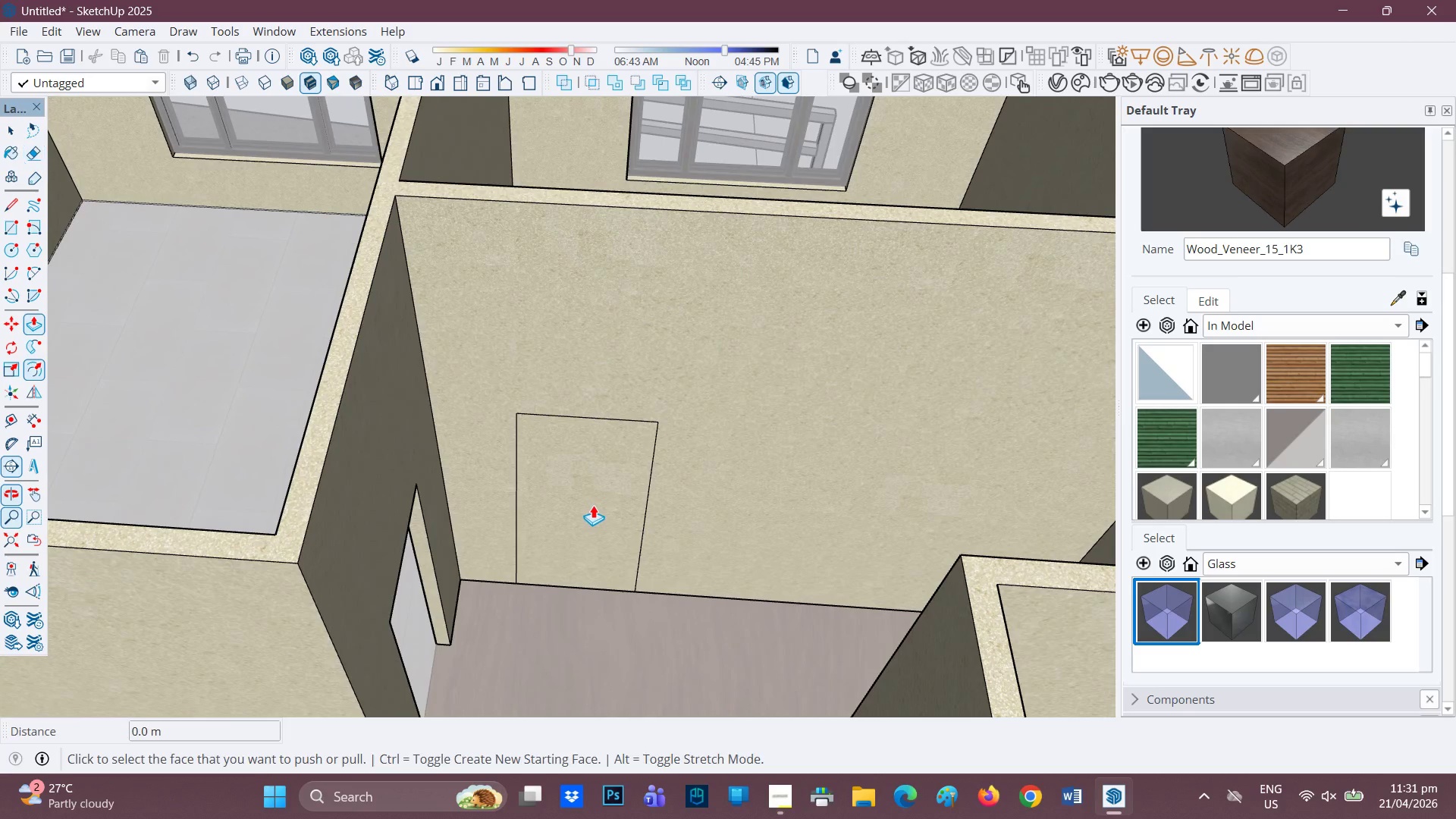 
left_click([593, 505])
 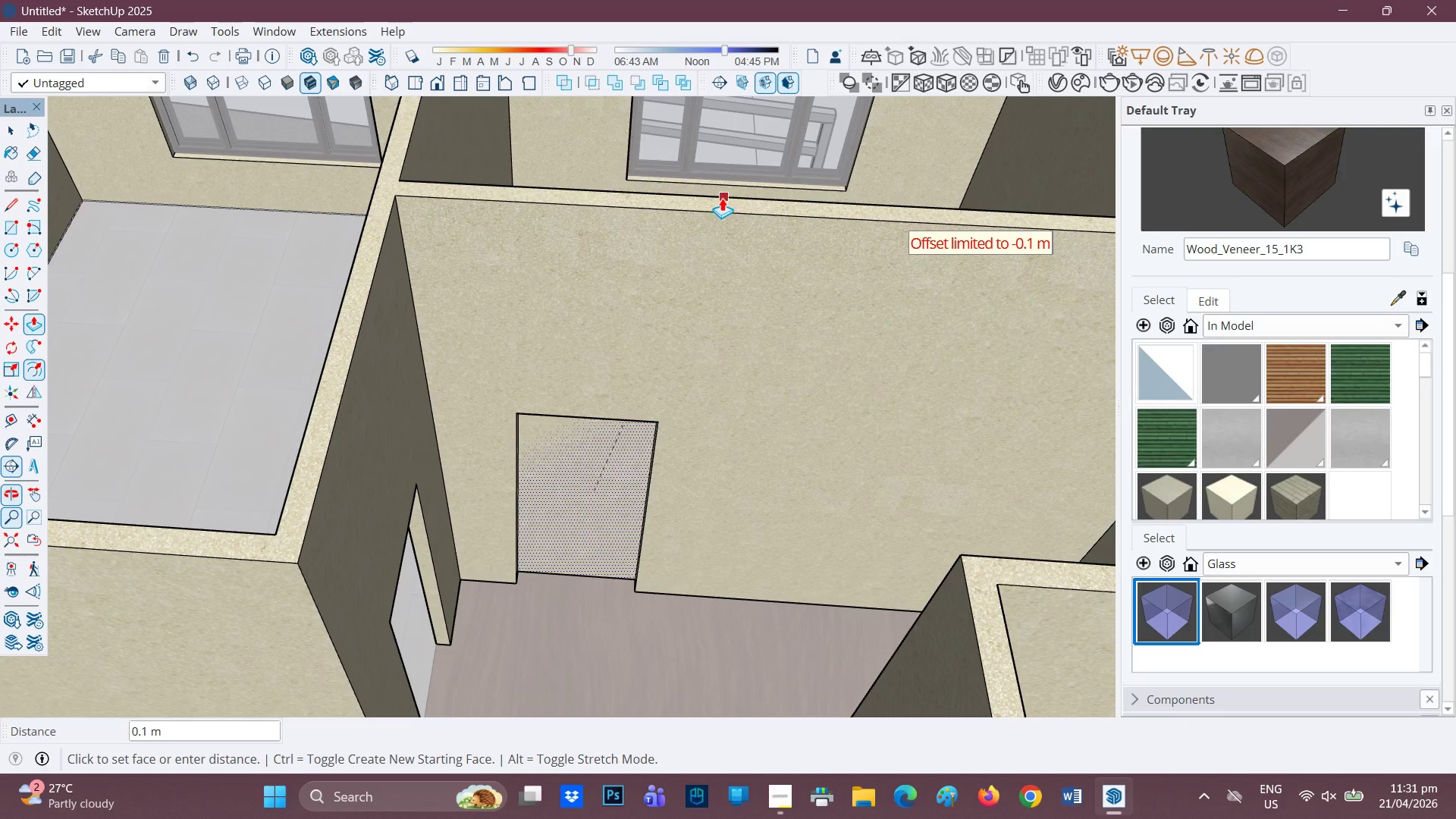 
left_click([719, 199])
 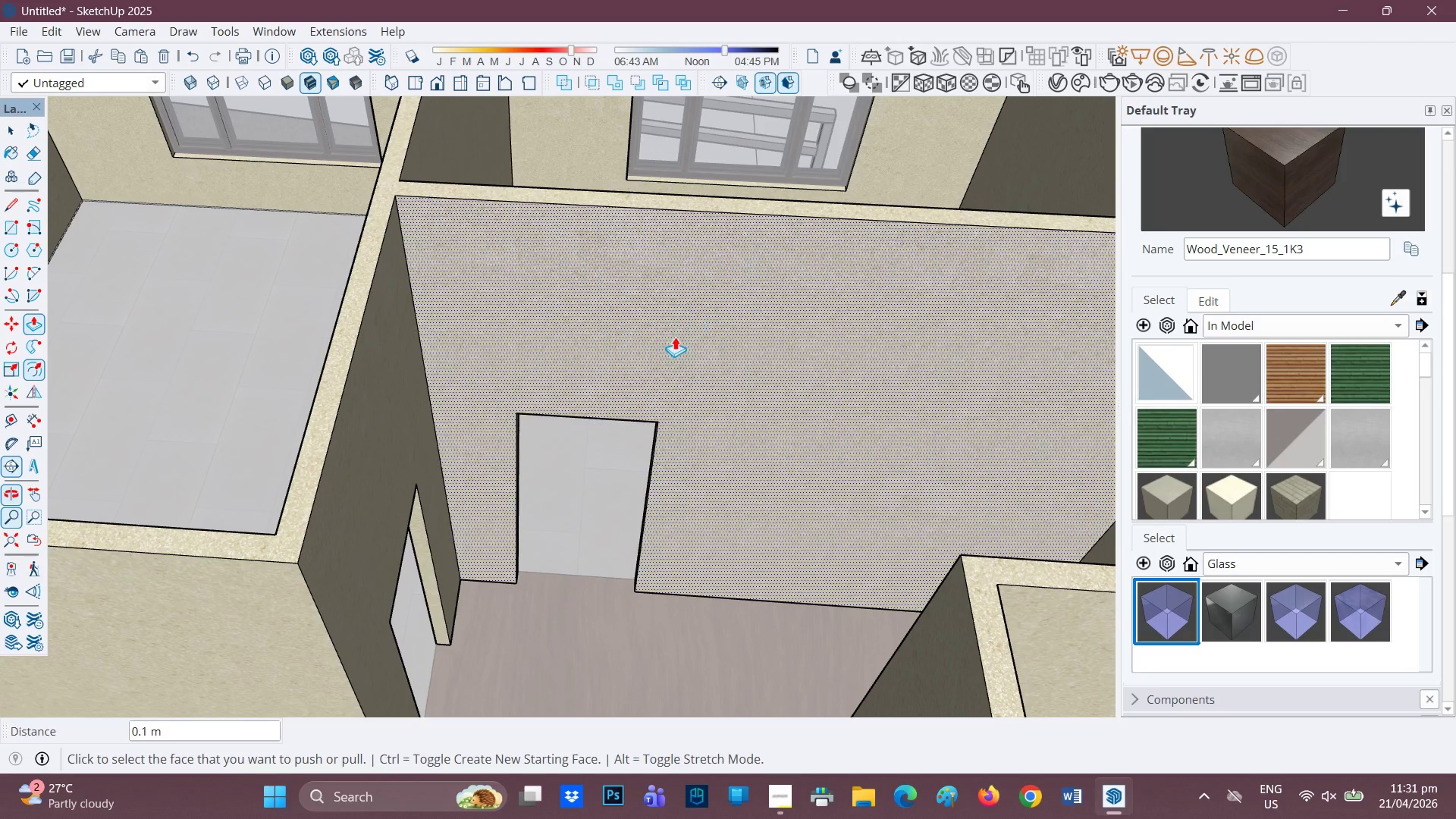 
scroll: coordinate [642, 484], scroll_direction: down, amount: 7.0
 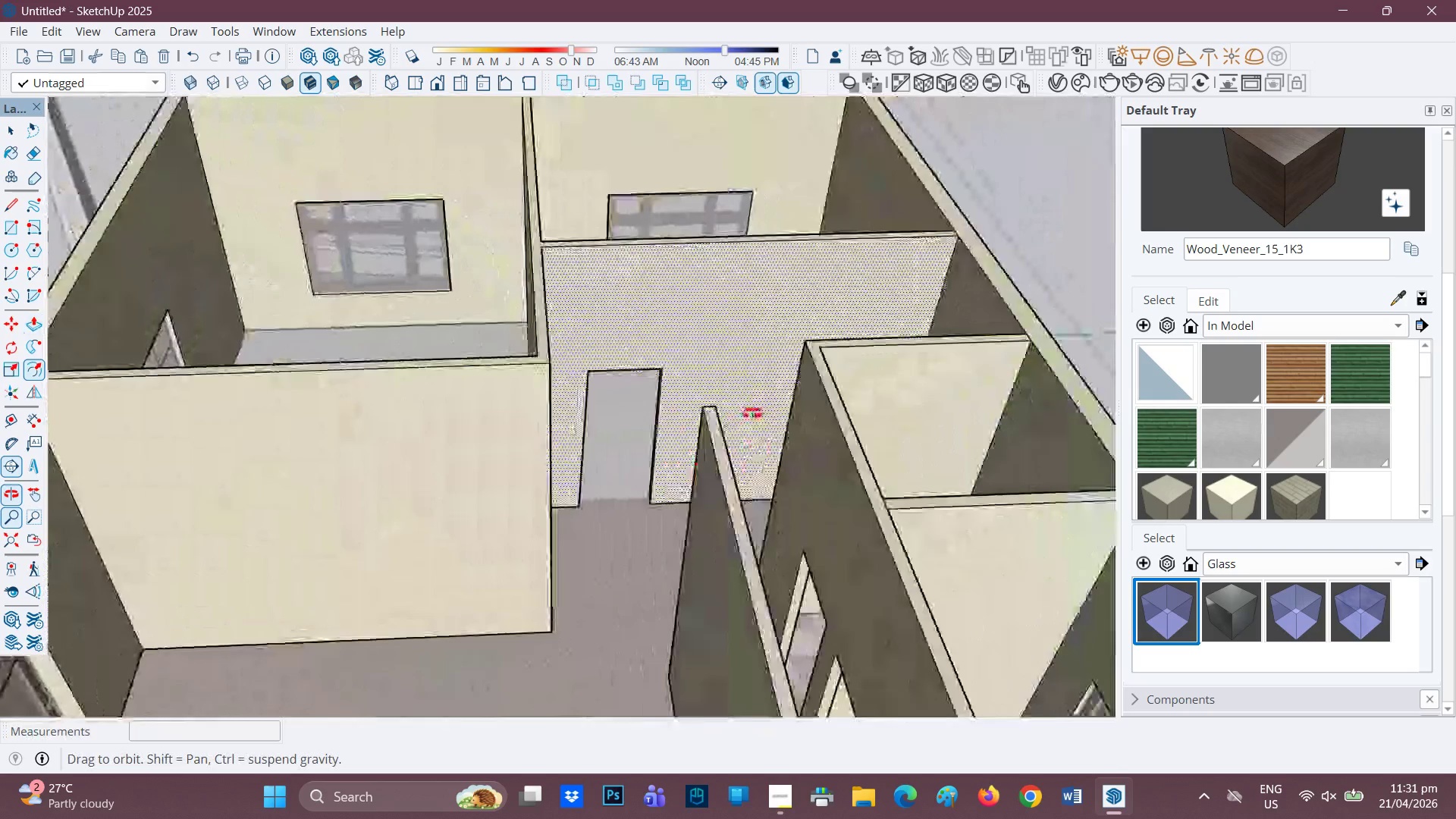 
scroll: coordinate [650, 469], scroll_direction: up, amount: 3.0
 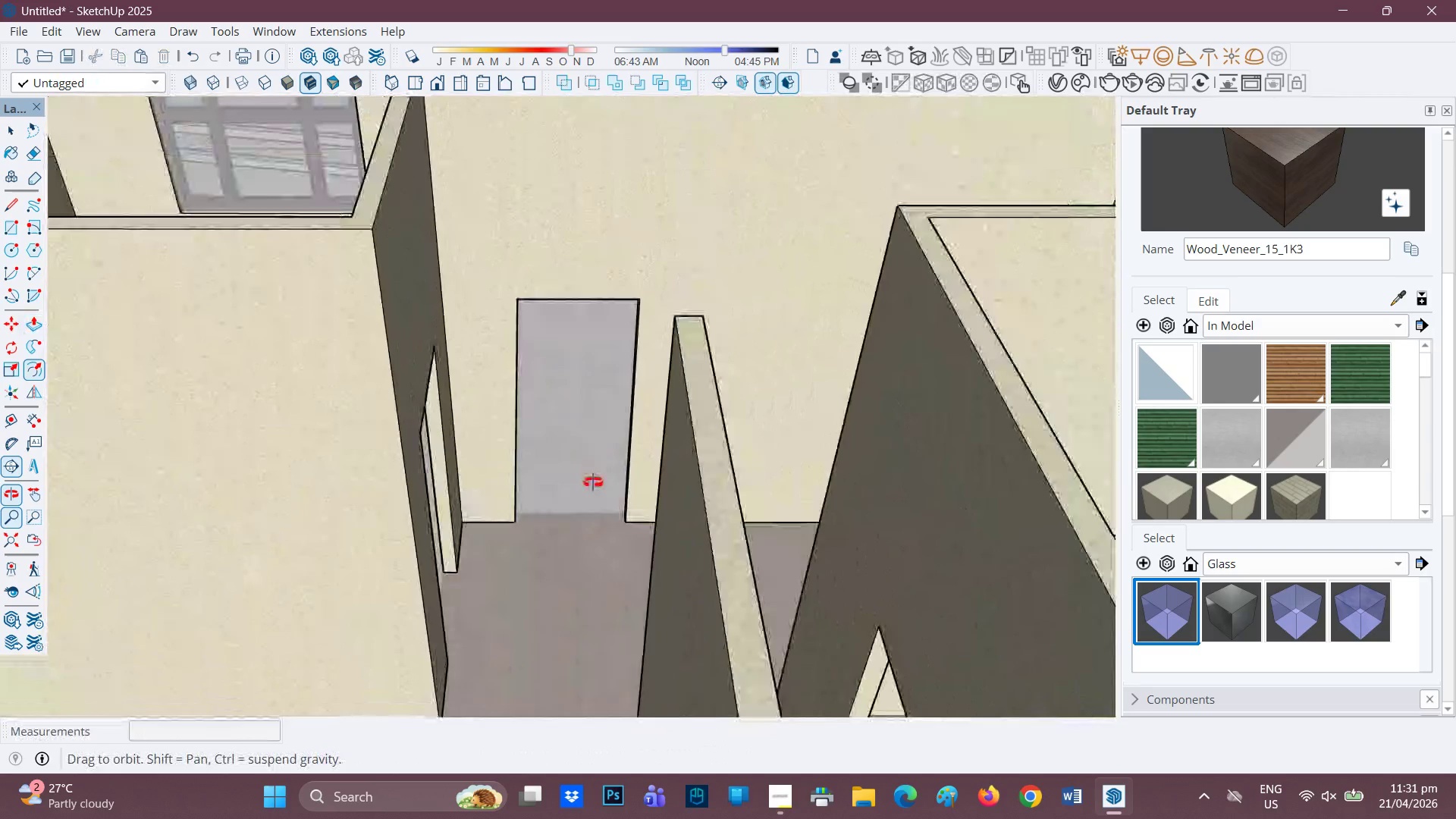 
scroll: coordinate [644, 394], scroll_direction: down, amount: 7.0
 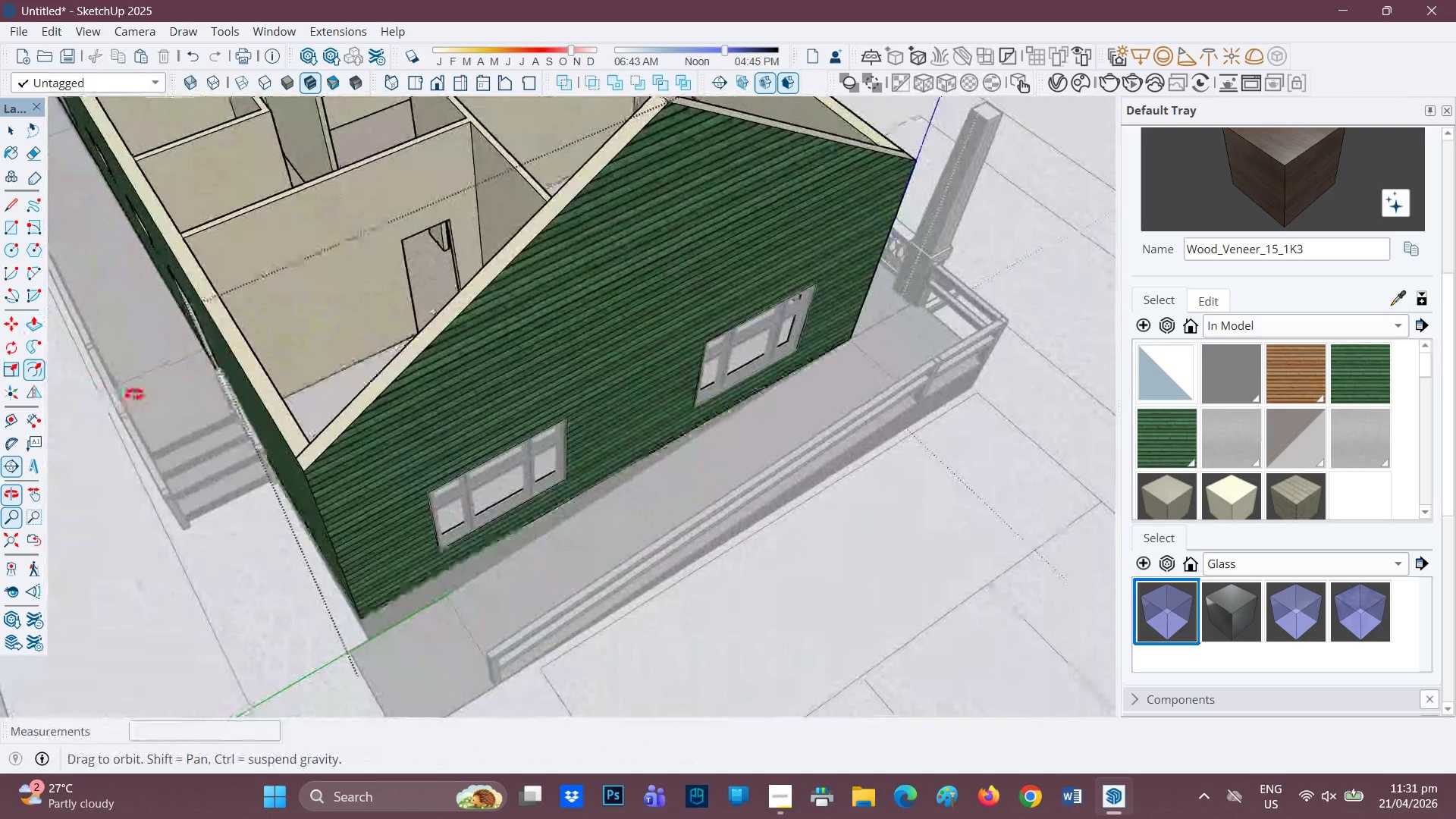 
scroll: coordinate [482, 281], scroll_direction: up, amount: 7.0
 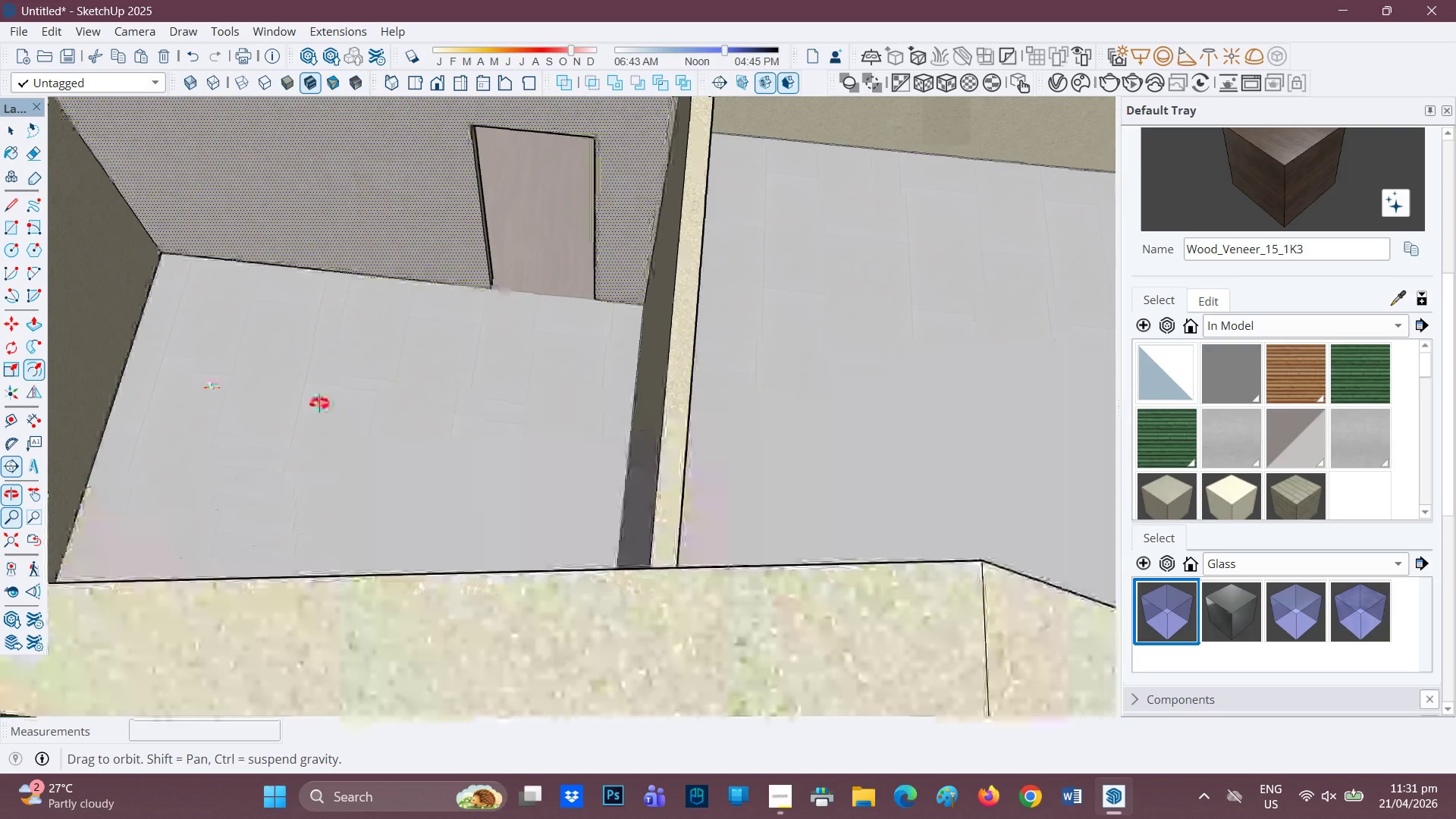 
wait(9.02)
 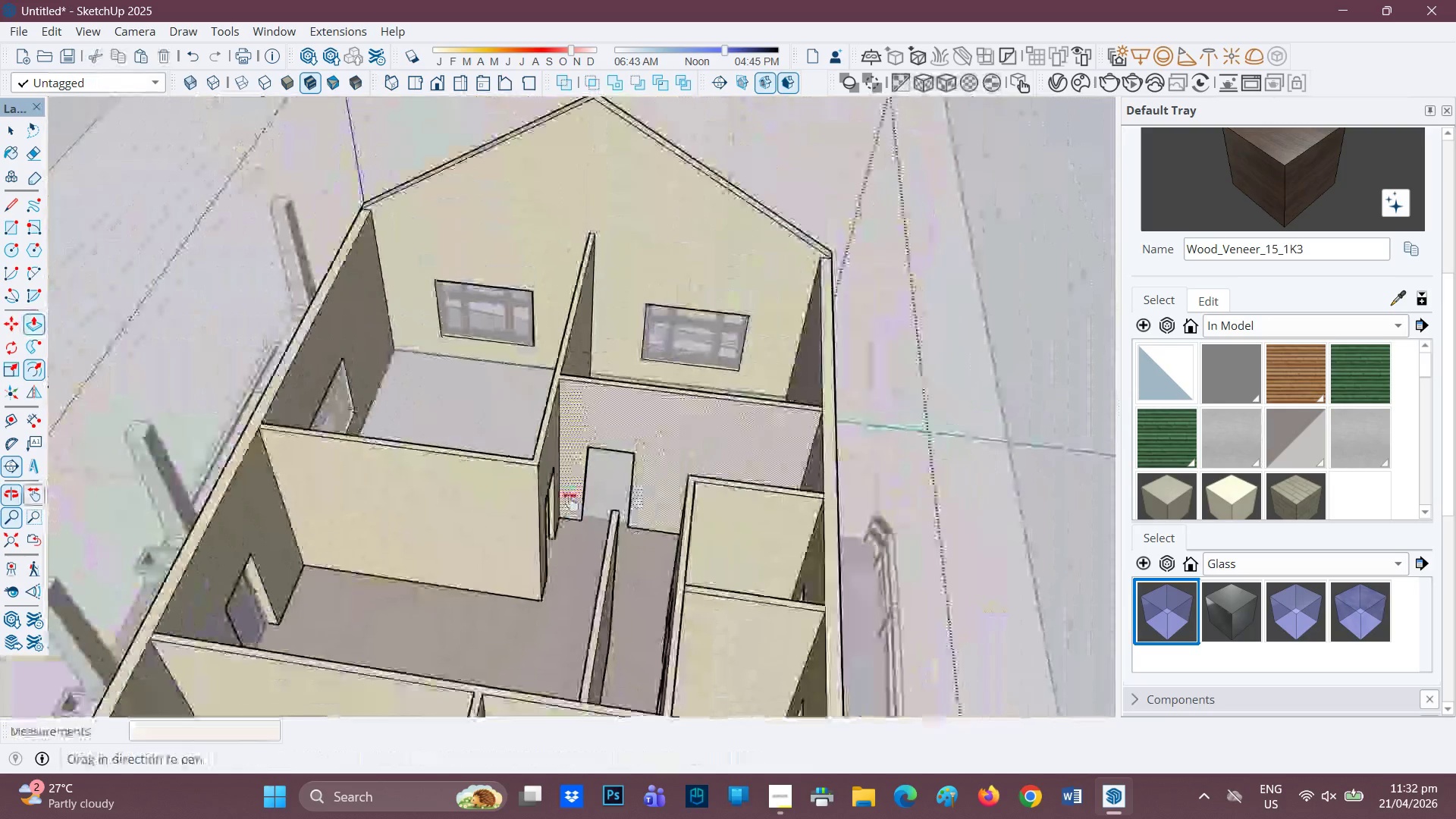 
key(H)
 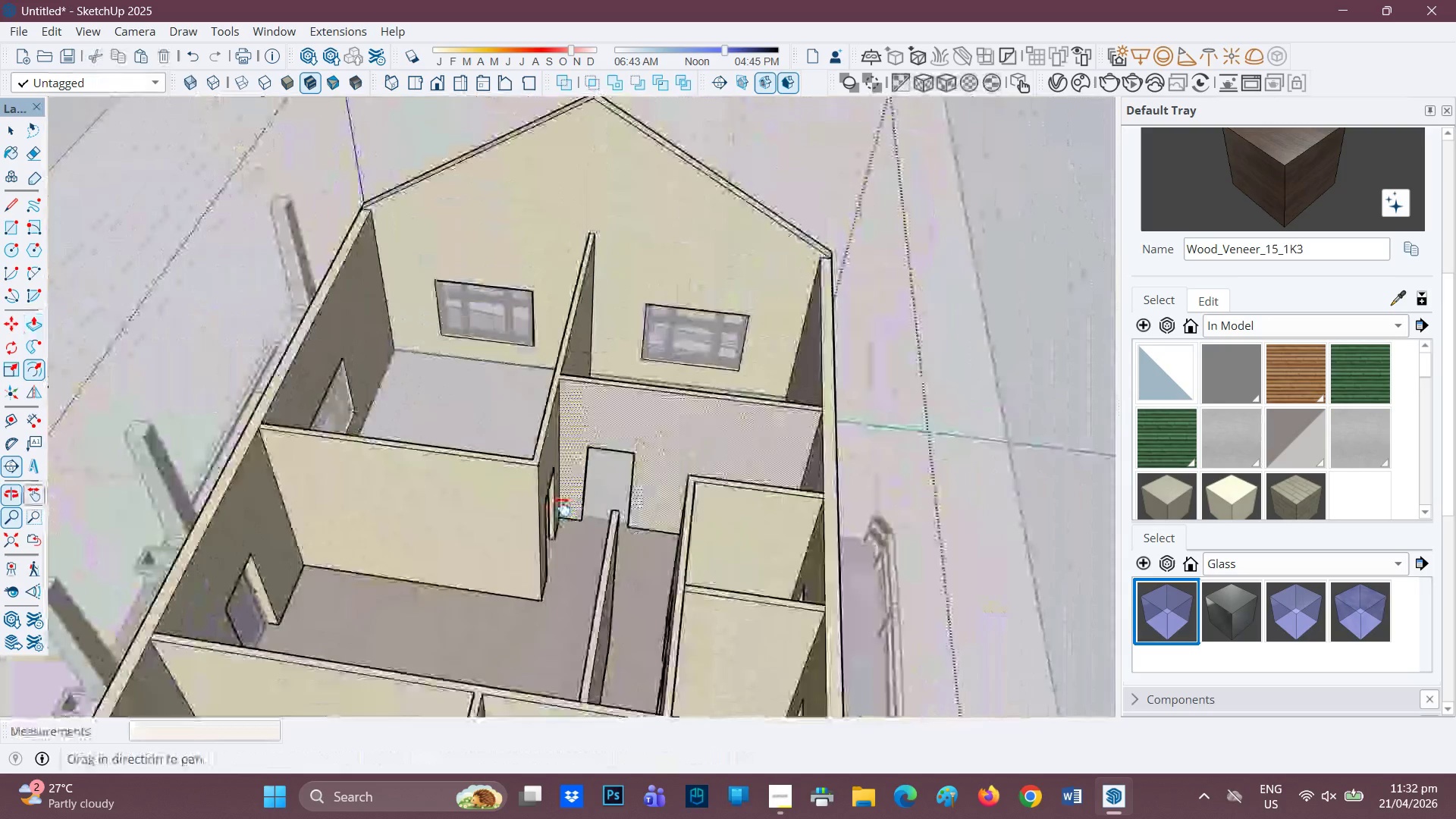 
scroll: coordinate [573, 500], scroll_direction: down, amount: 14.0
 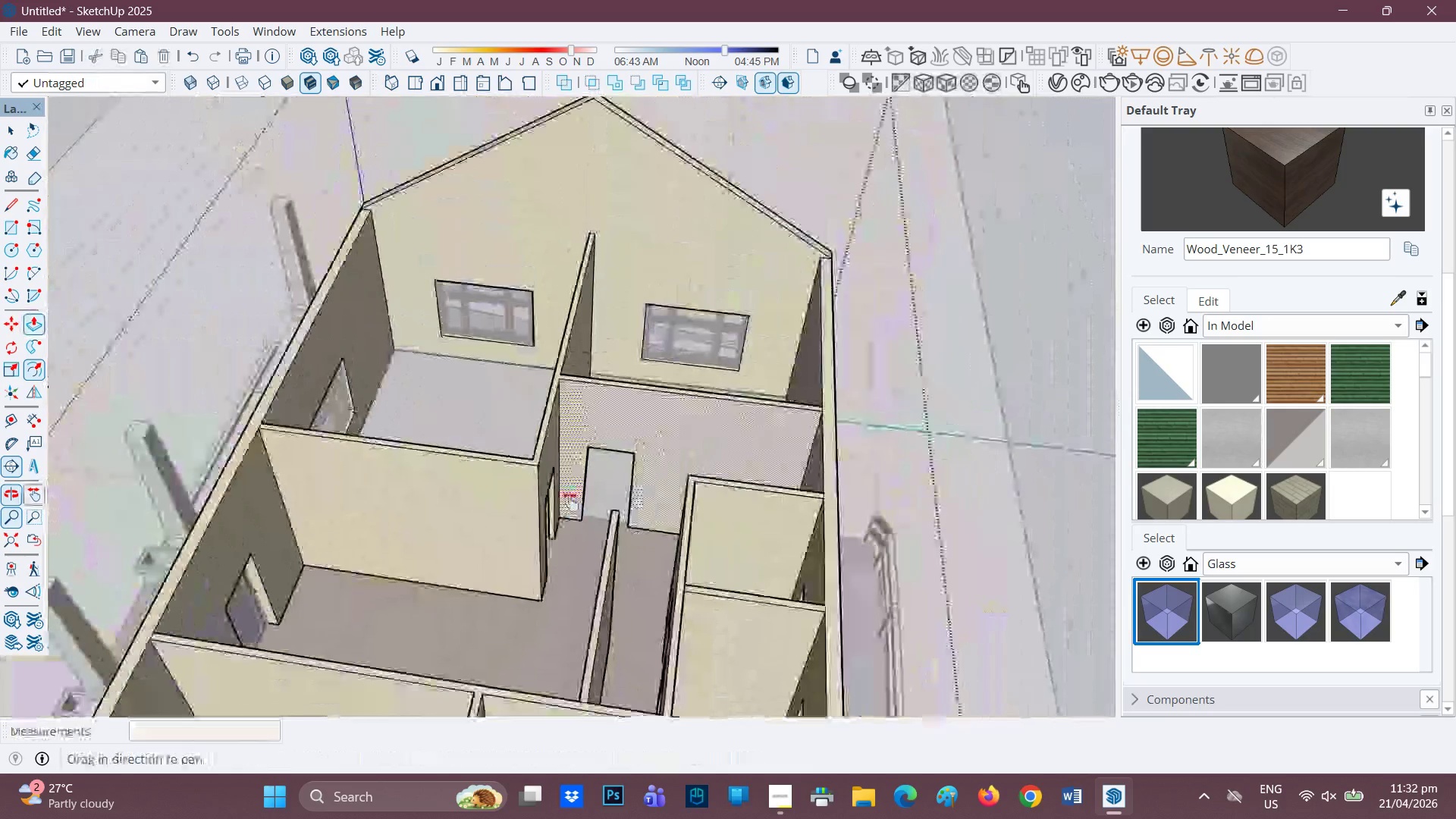 
left_click_drag(start_coordinate=[562, 507], to_coordinate=[619, 300])
 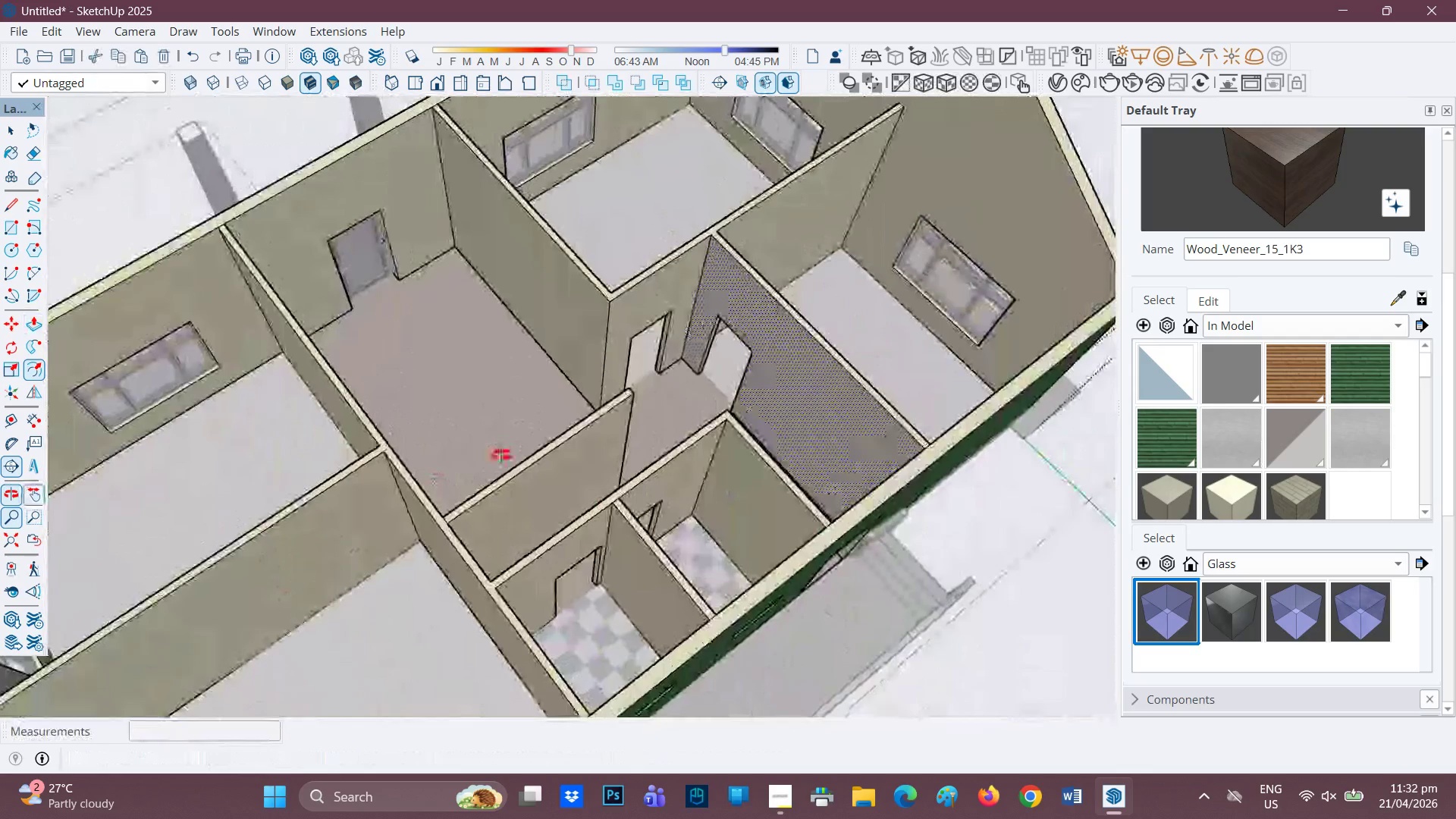 
wait(5.3)
 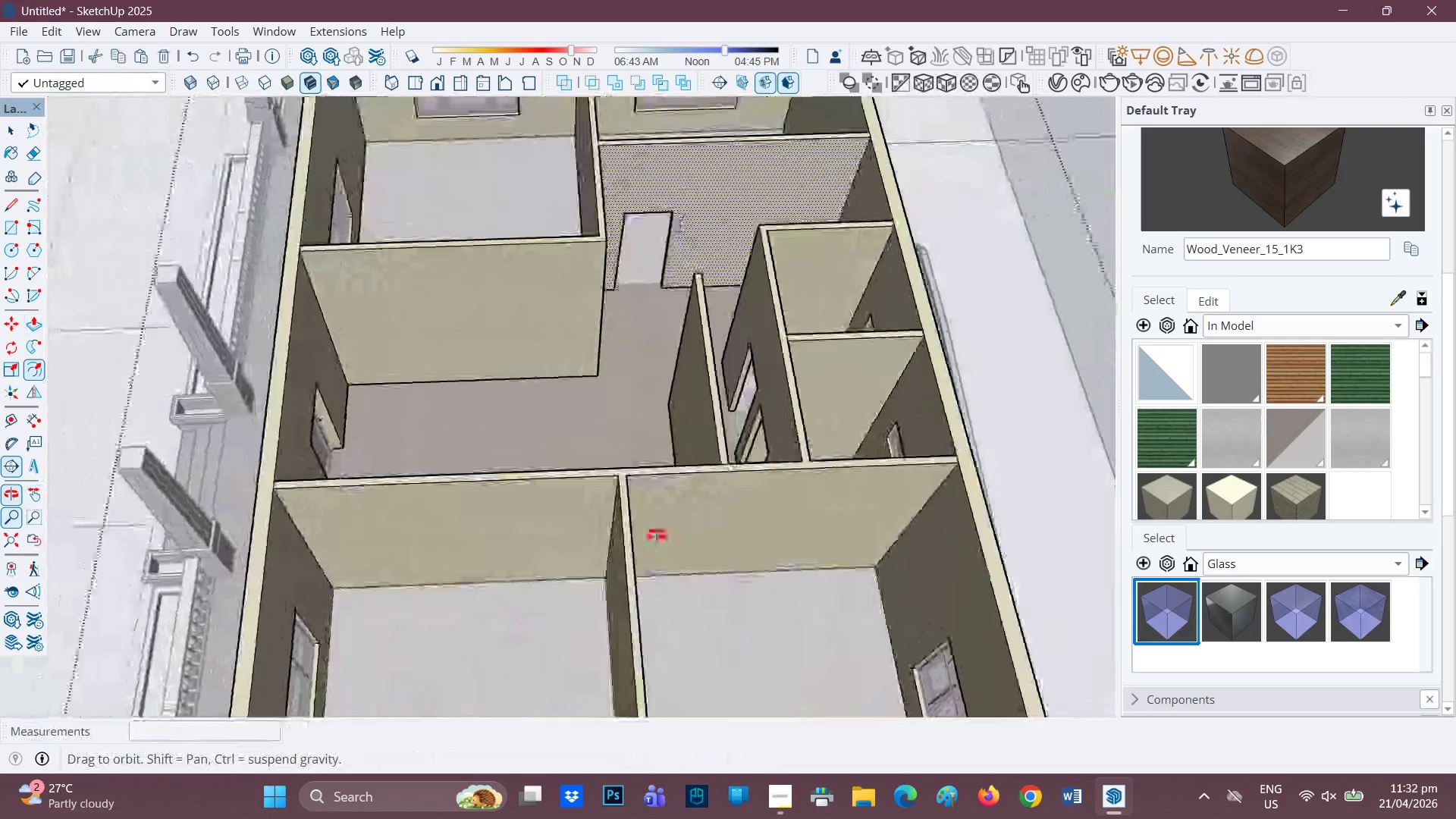 
key(H)
 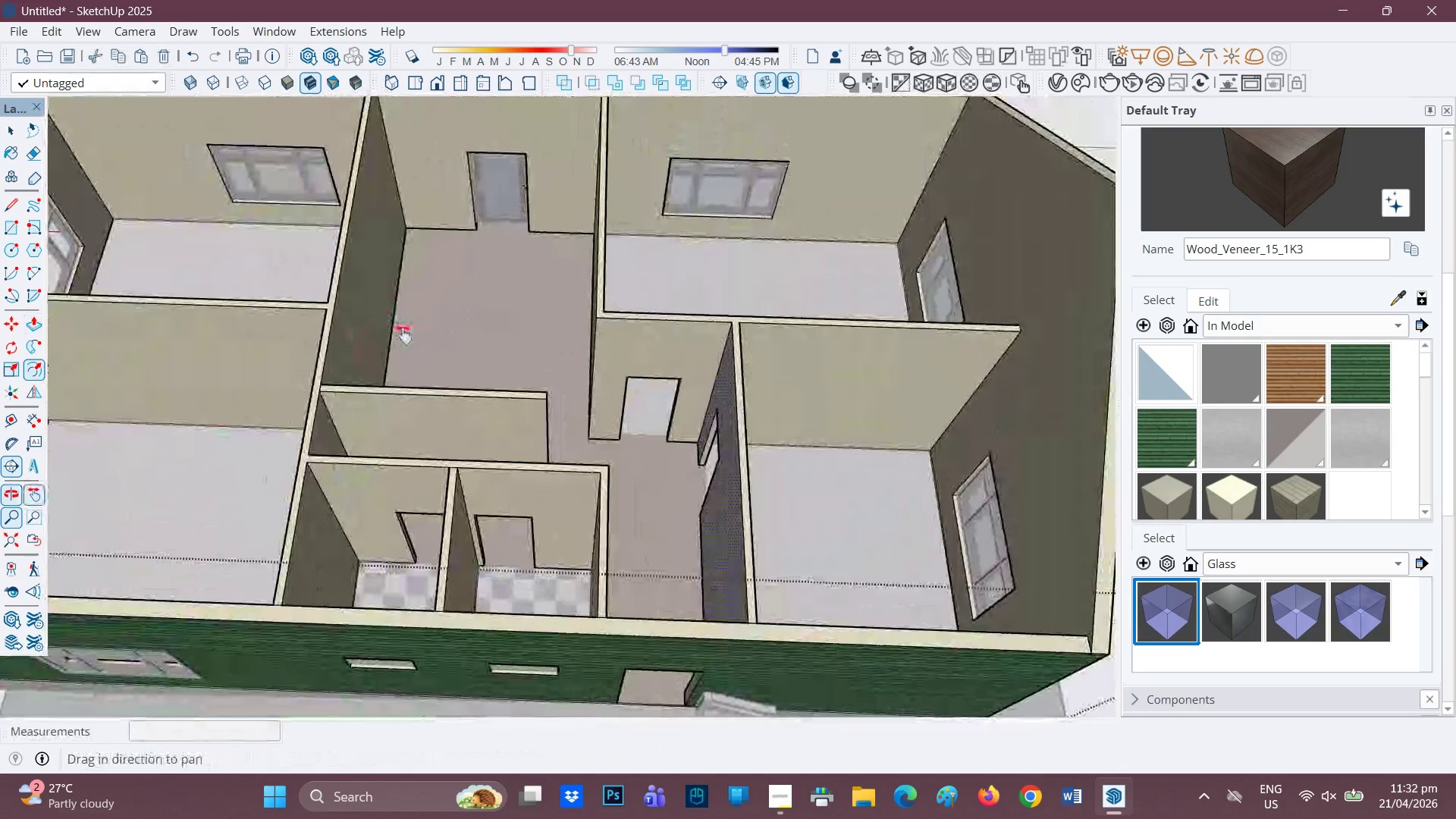 
left_click_drag(start_coordinate=[385, 315], to_coordinate=[519, 513])
 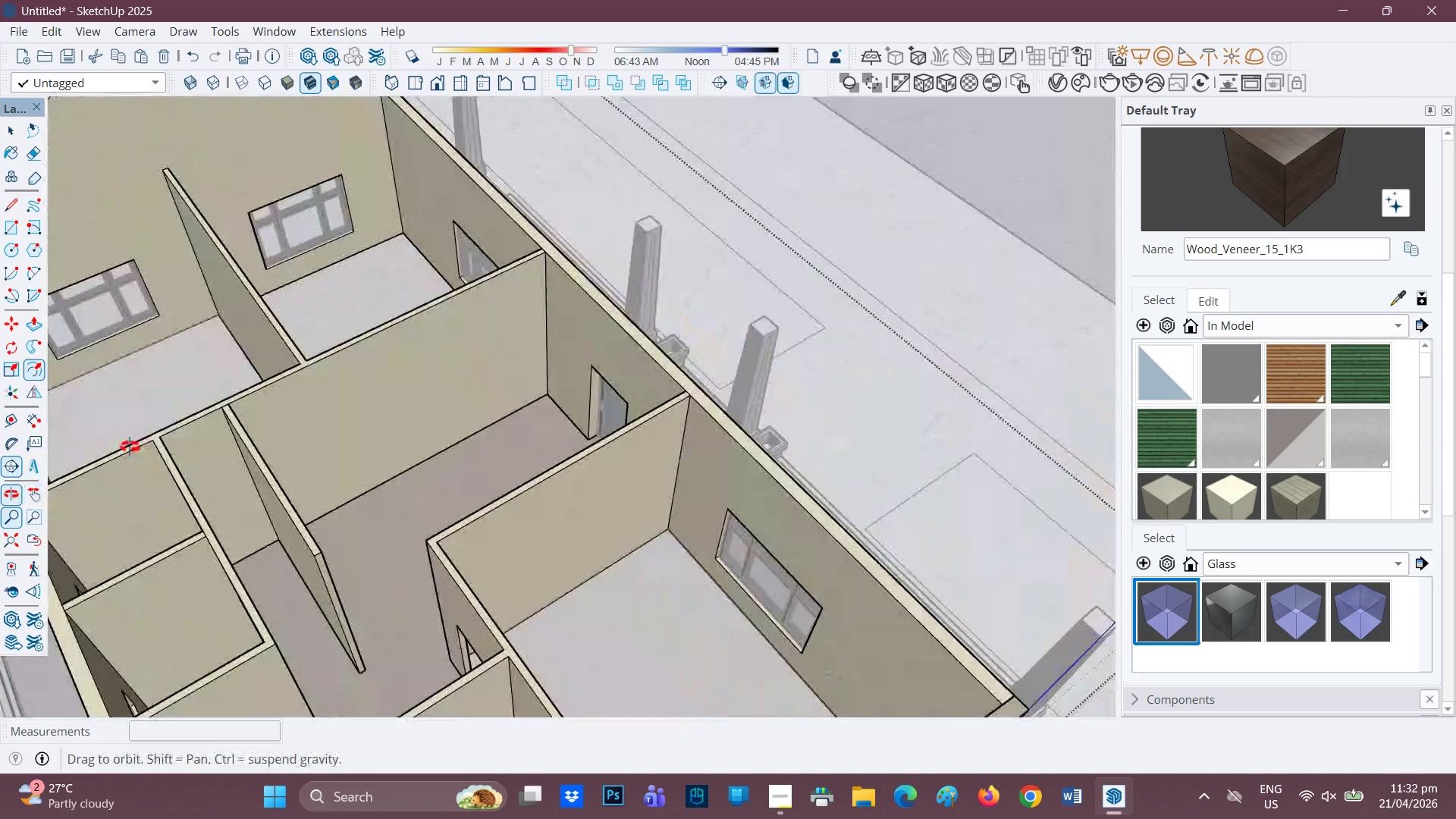 
scroll: coordinate [313, 368], scroll_direction: up, amount: 4.0
 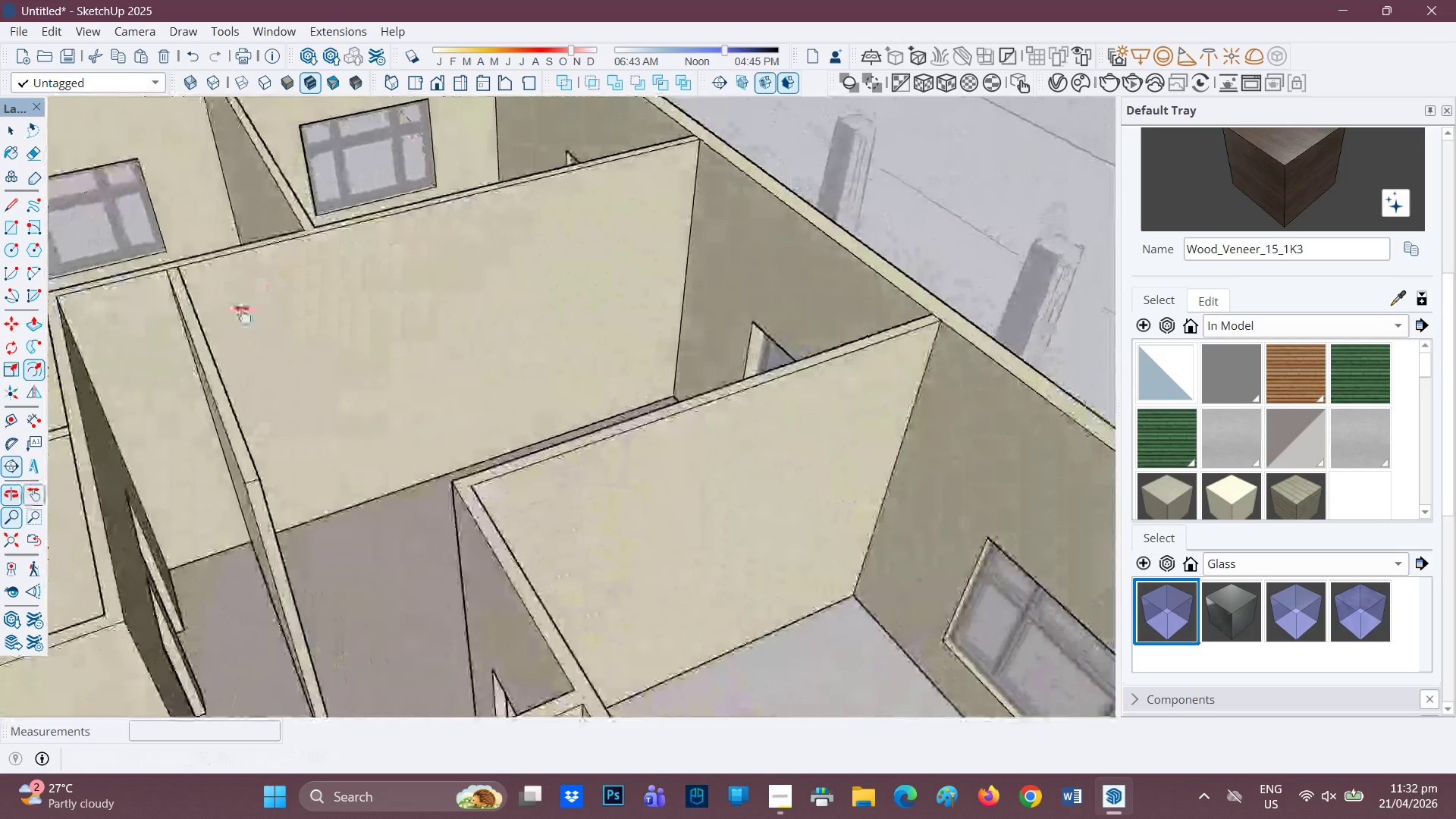 
key(H)
 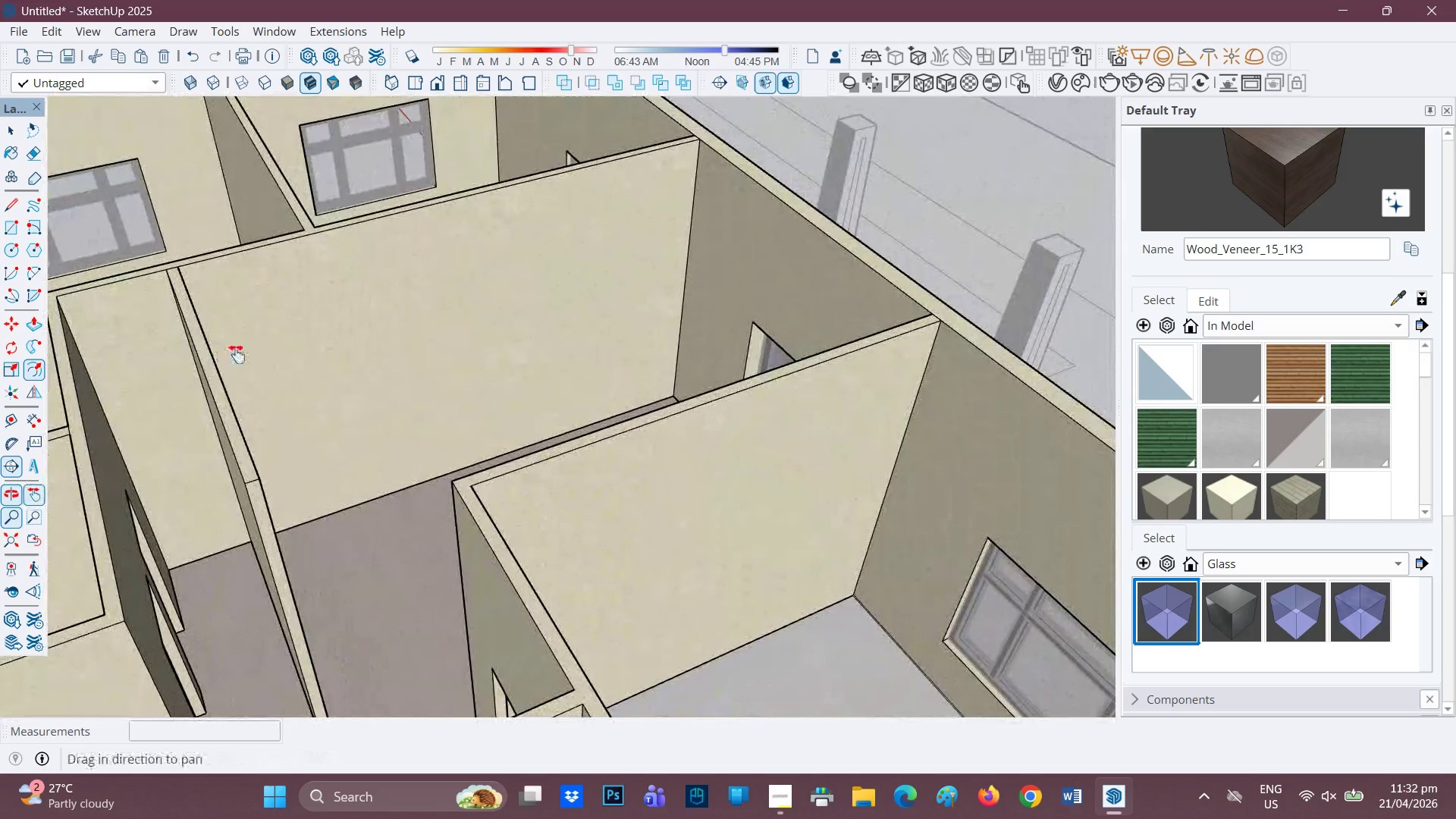 
left_click_drag(start_coordinate=[231, 356], to_coordinate=[414, 315])
 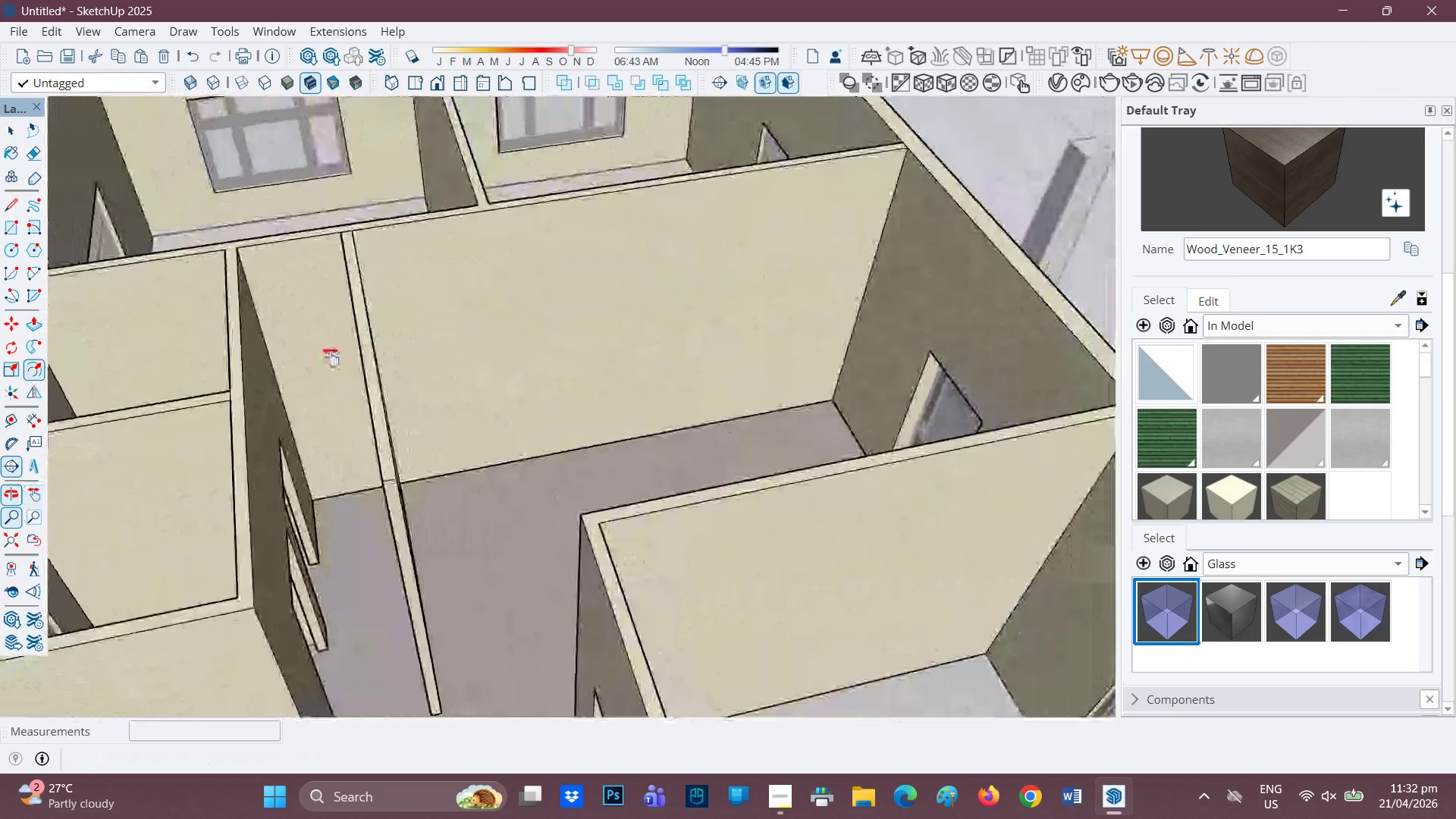 
key(H)
 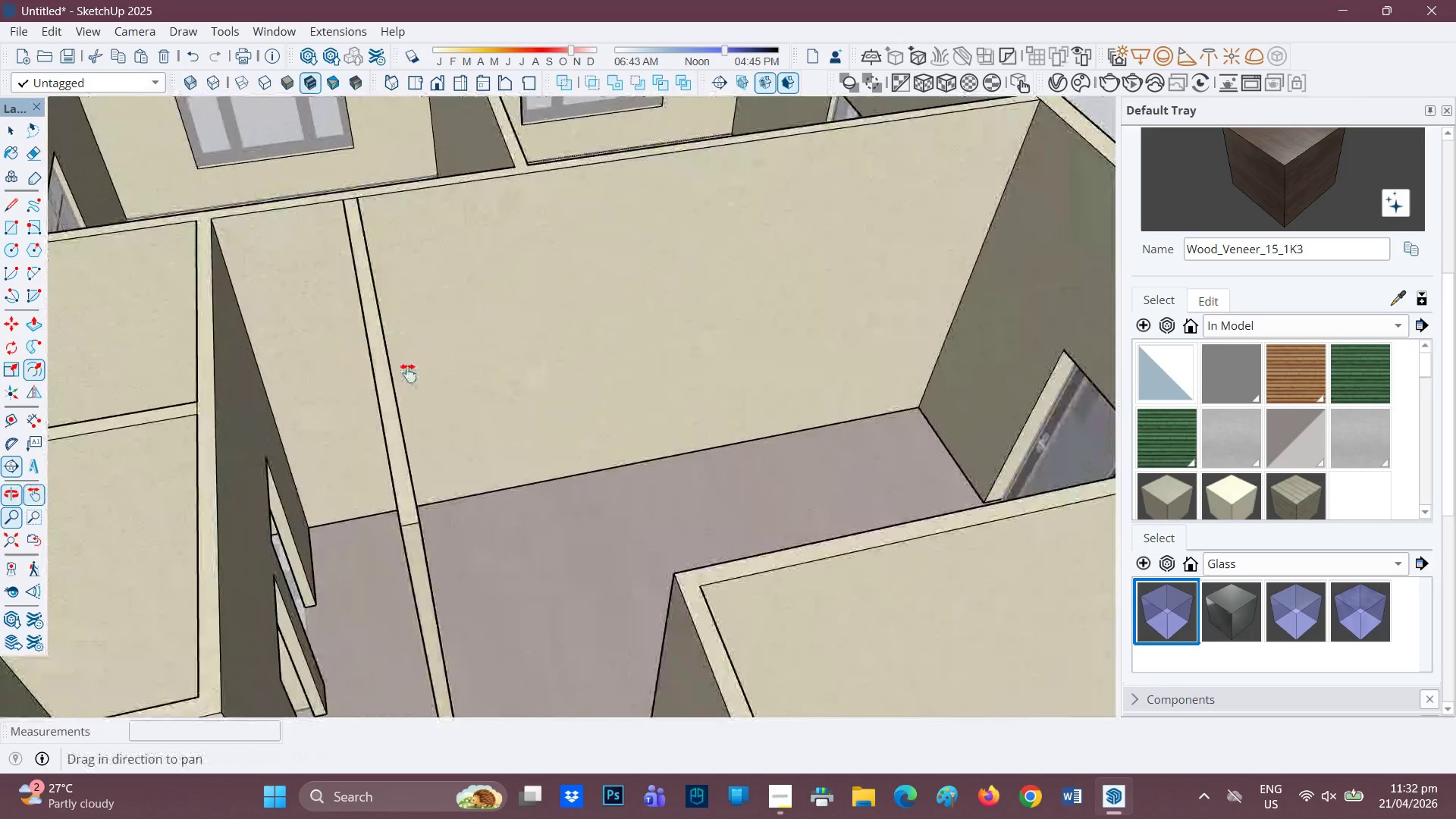 
scroll: coordinate [332, 358], scroll_direction: up, amount: 2.0
 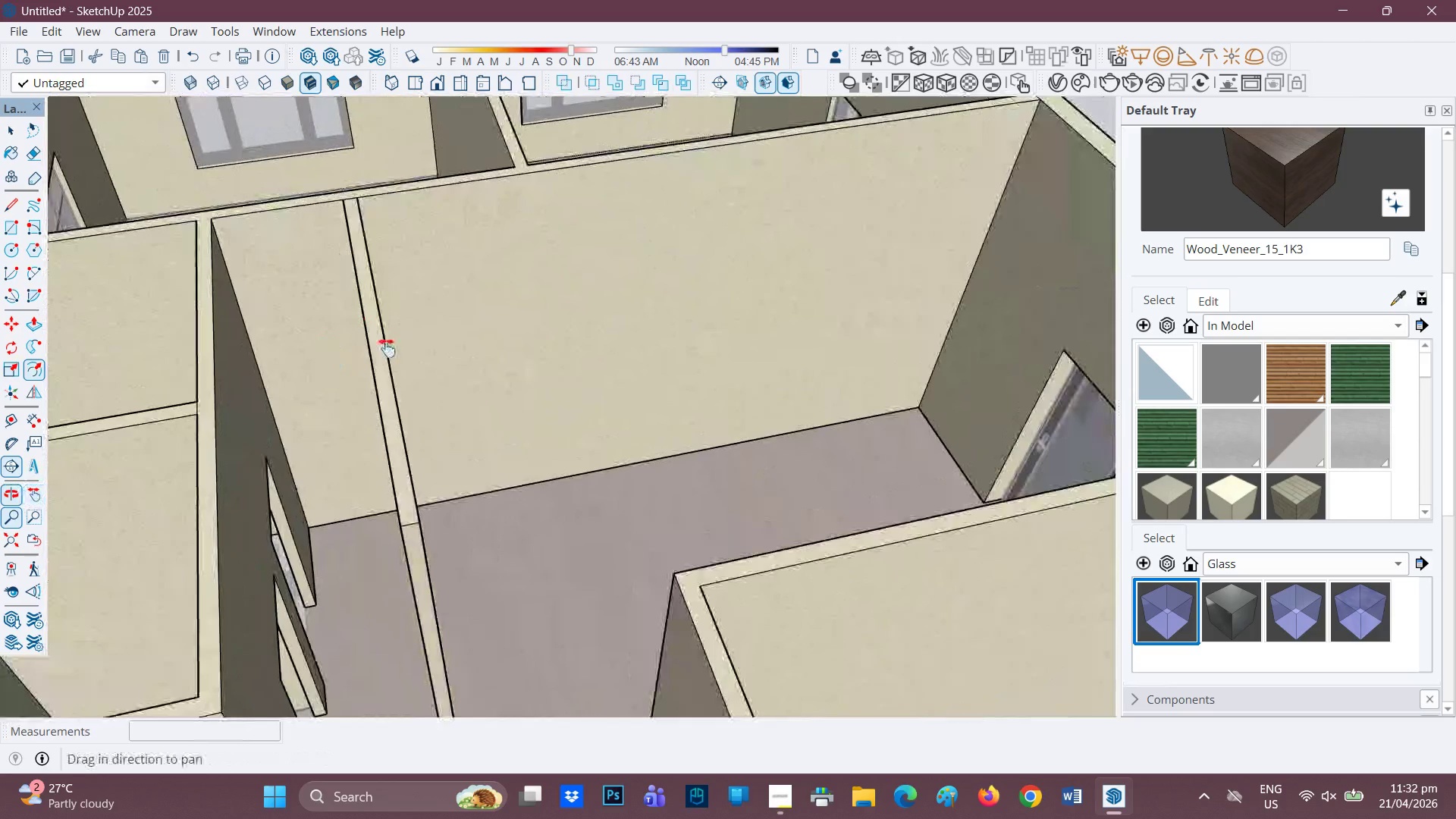 
left_click_drag(start_coordinate=[406, 356], to_coordinate=[375, 449])
 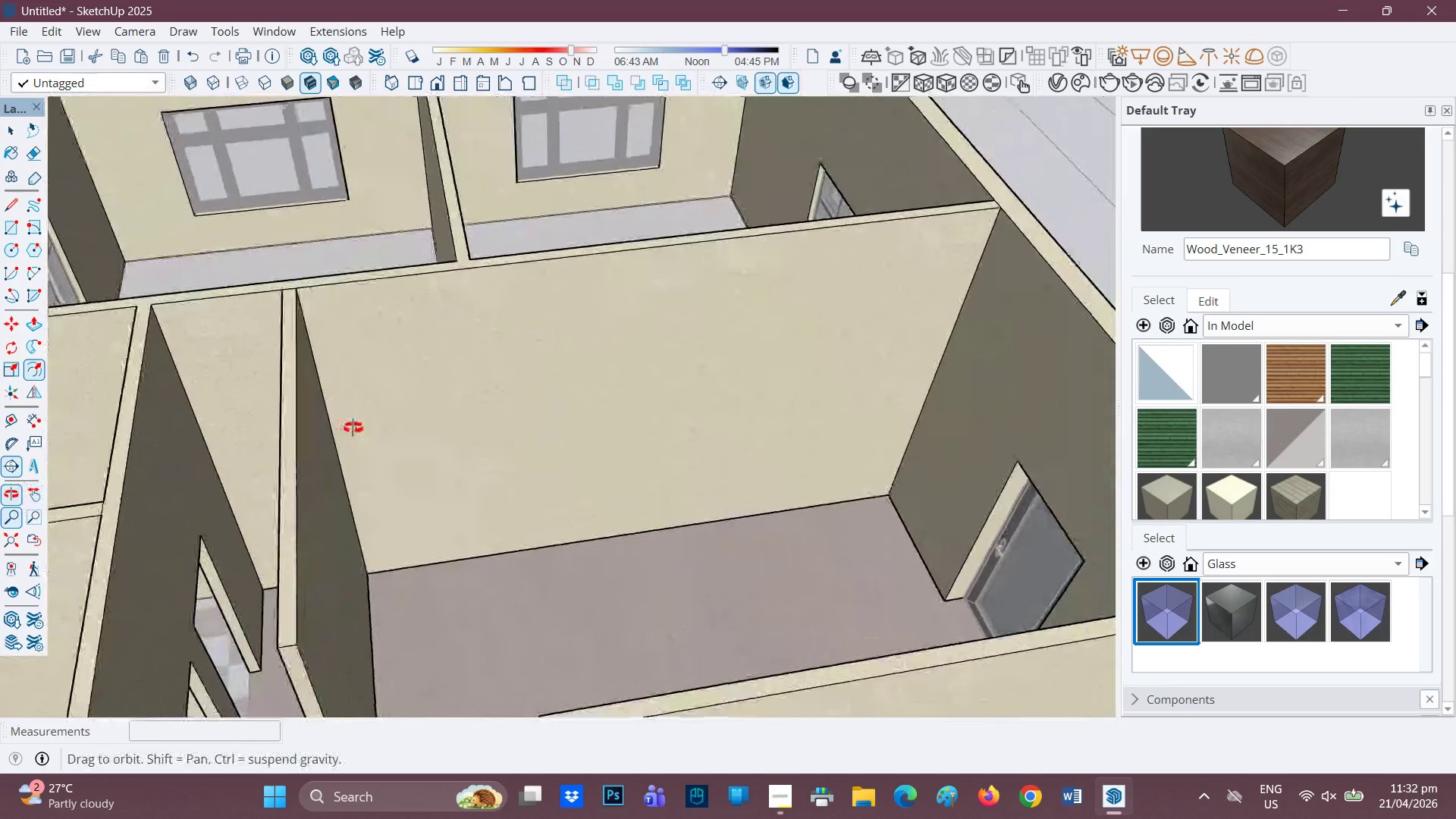 
scroll: coordinate [353, 428], scroll_direction: none, amount: 0.0
 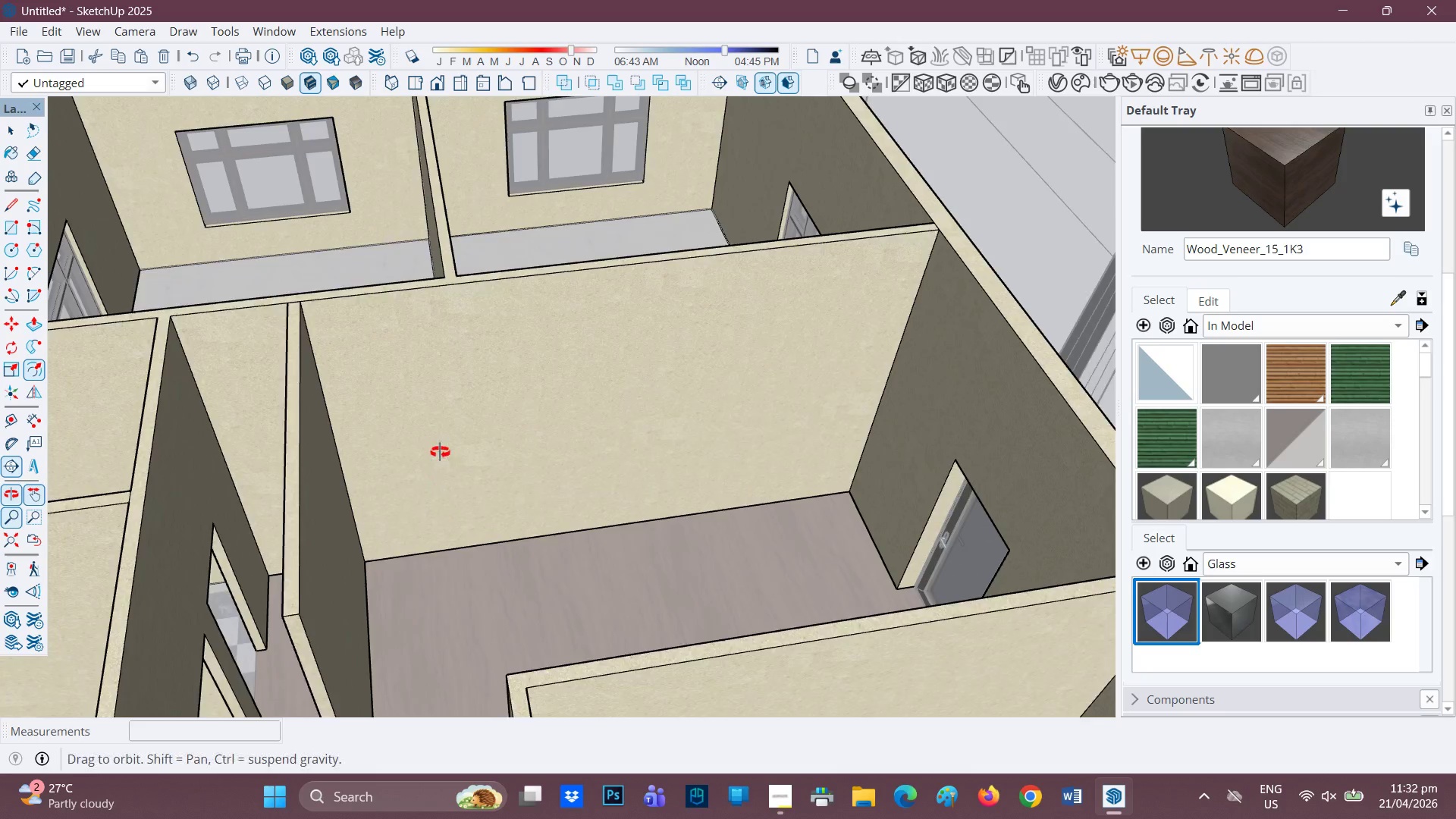 
scroll: coordinate [430, 541], scroll_direction: down, amount: 2.0
 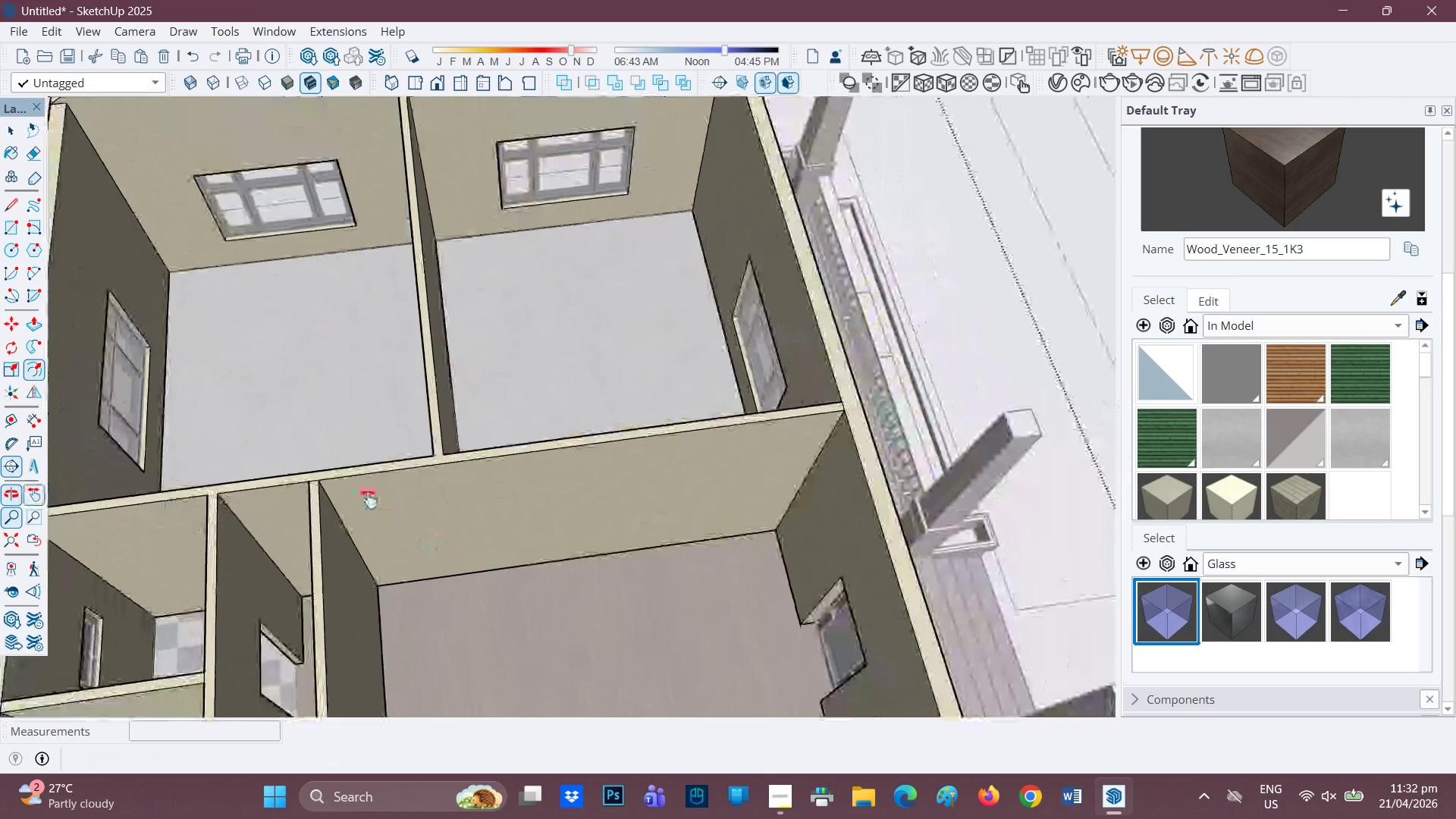 
key(H)
 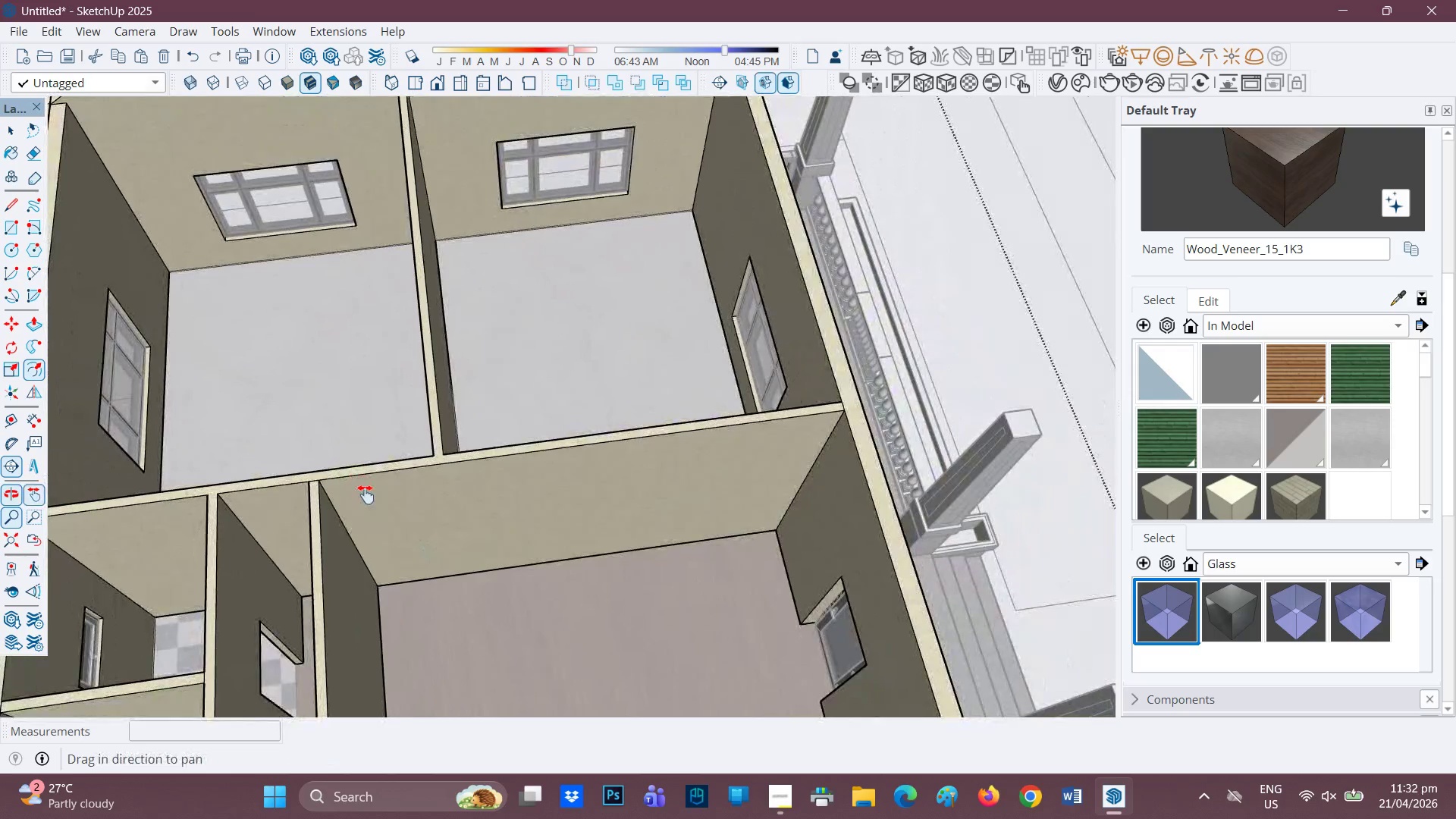 
left_click_drag(start_coordinate=[357, 482], to_coordinate=[541, 537])
 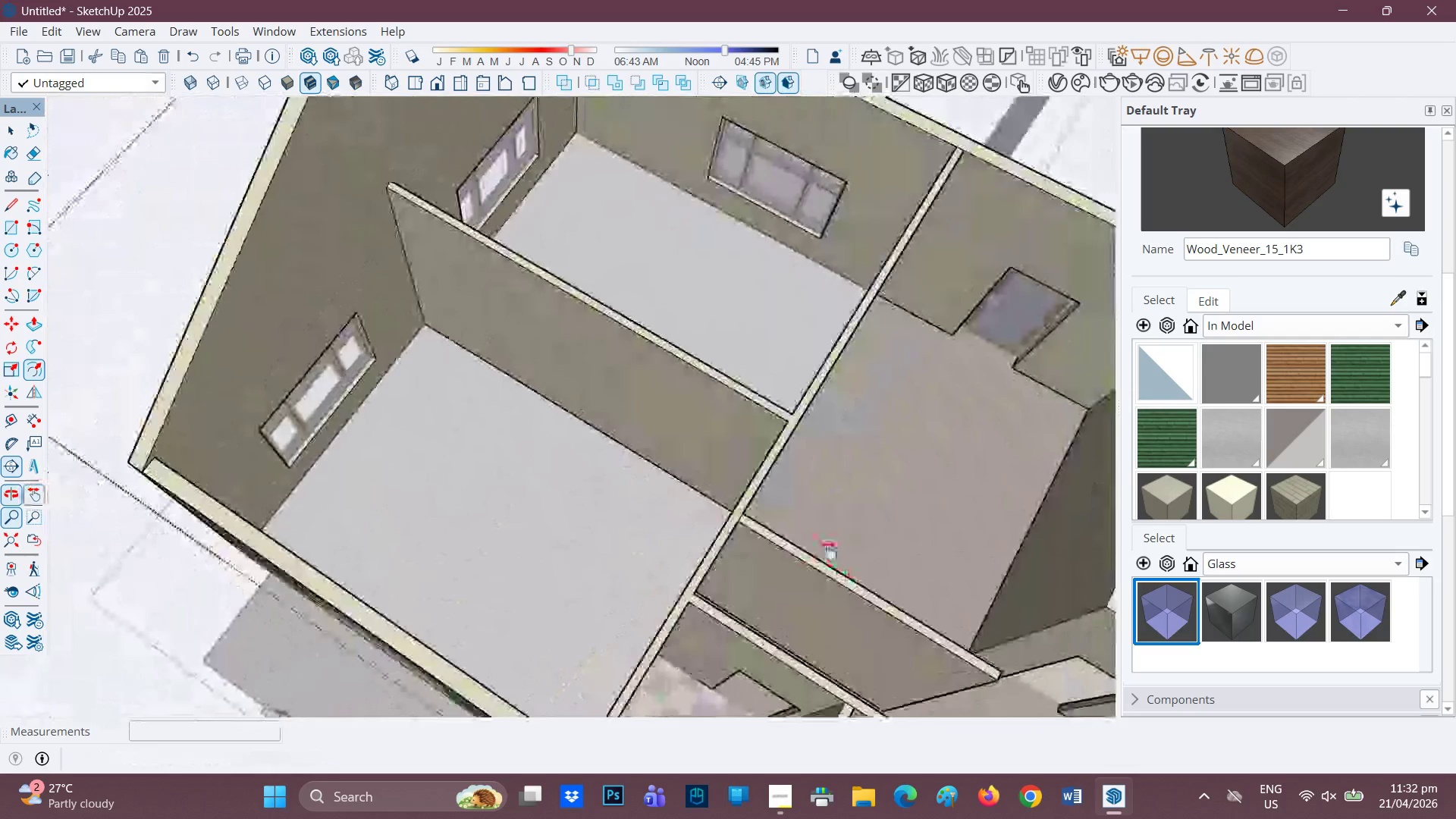 
scroll: coordinate [713, 493], scroll_direction: up, amount: 1.0
 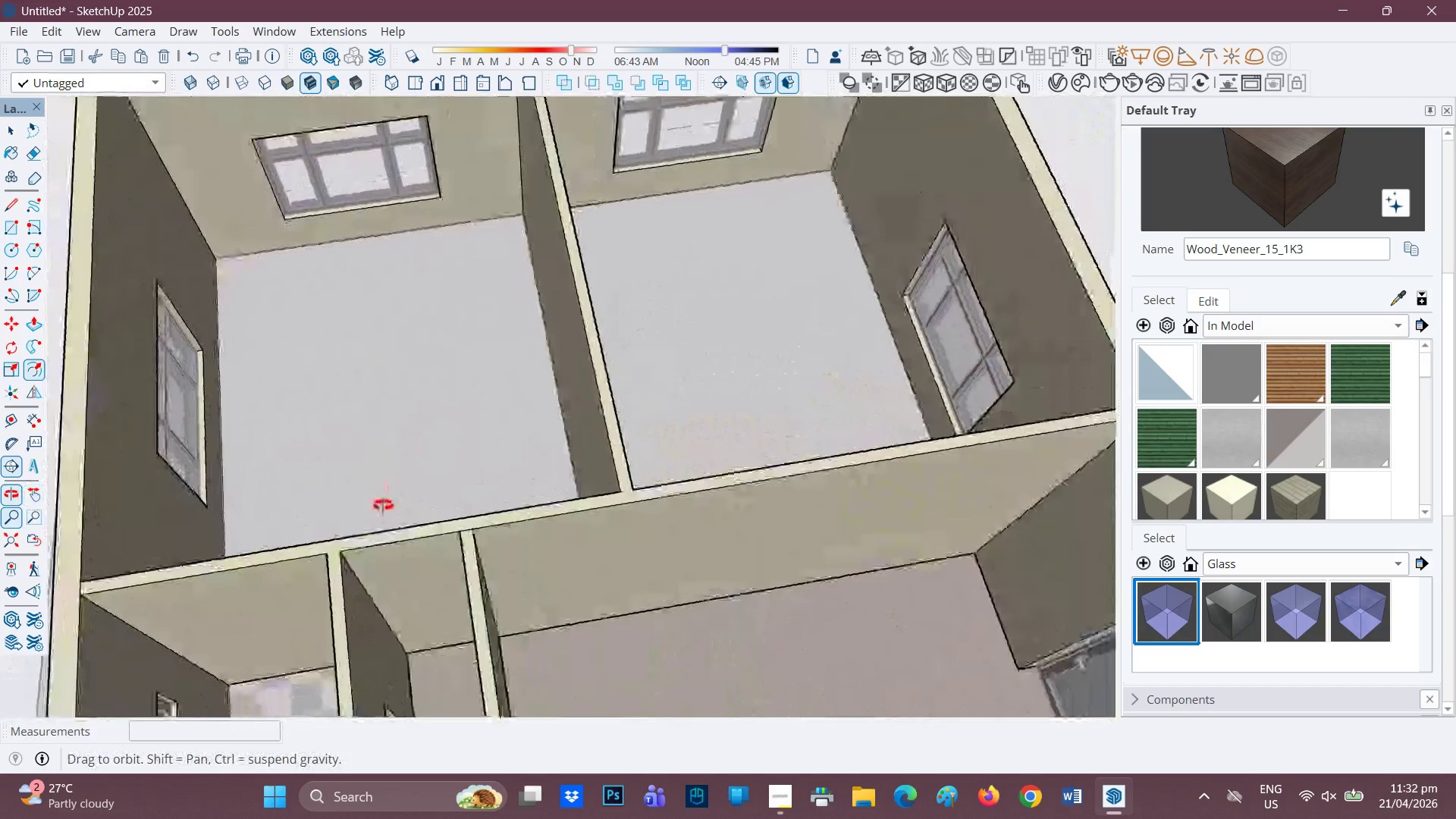 
scroll: coordinate [463, 497], scroll_direction: down, amount: 2.0
 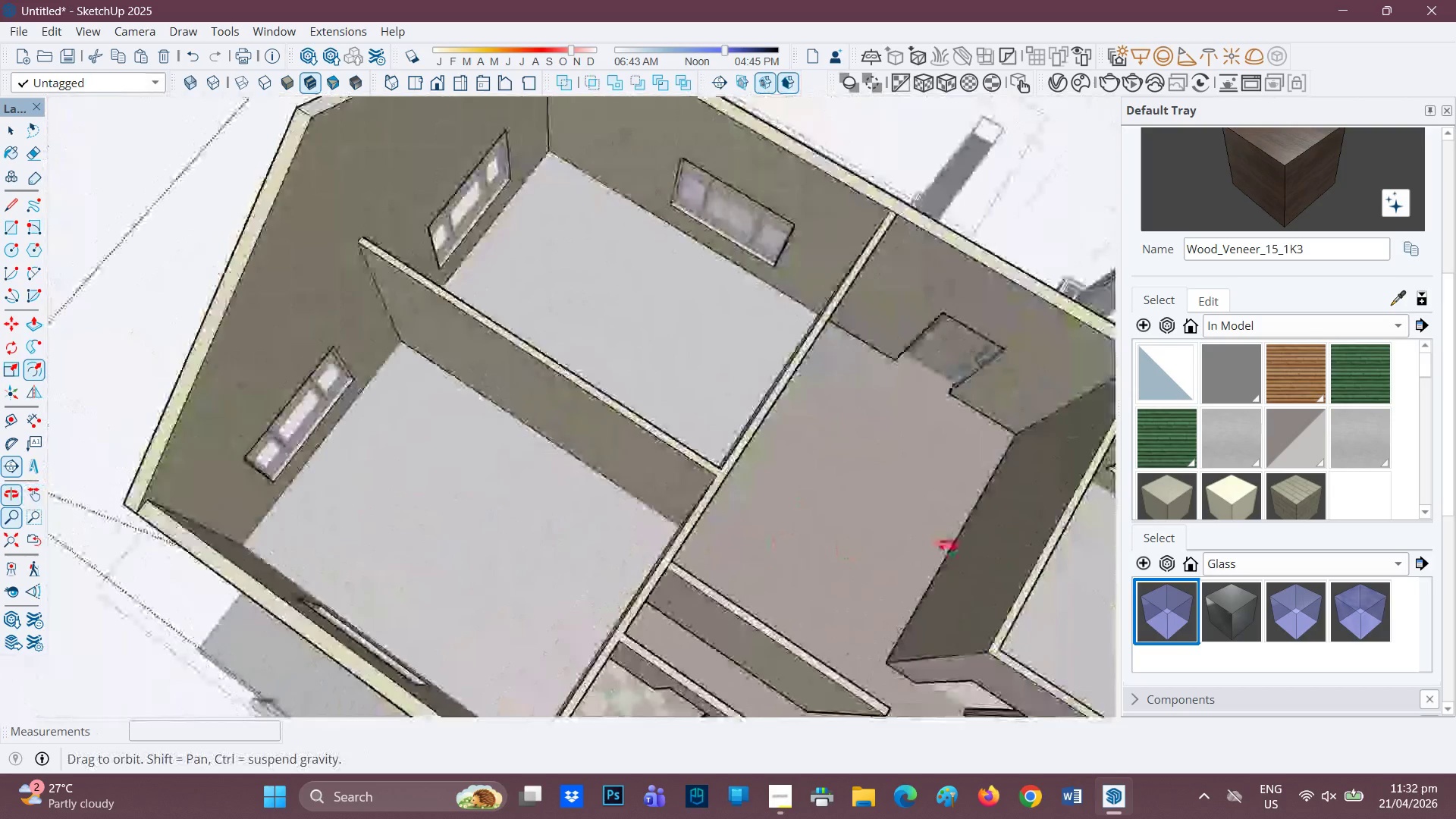 
scroll: coordinate [680, 500], scroll_direction: up, amount: 2.0
 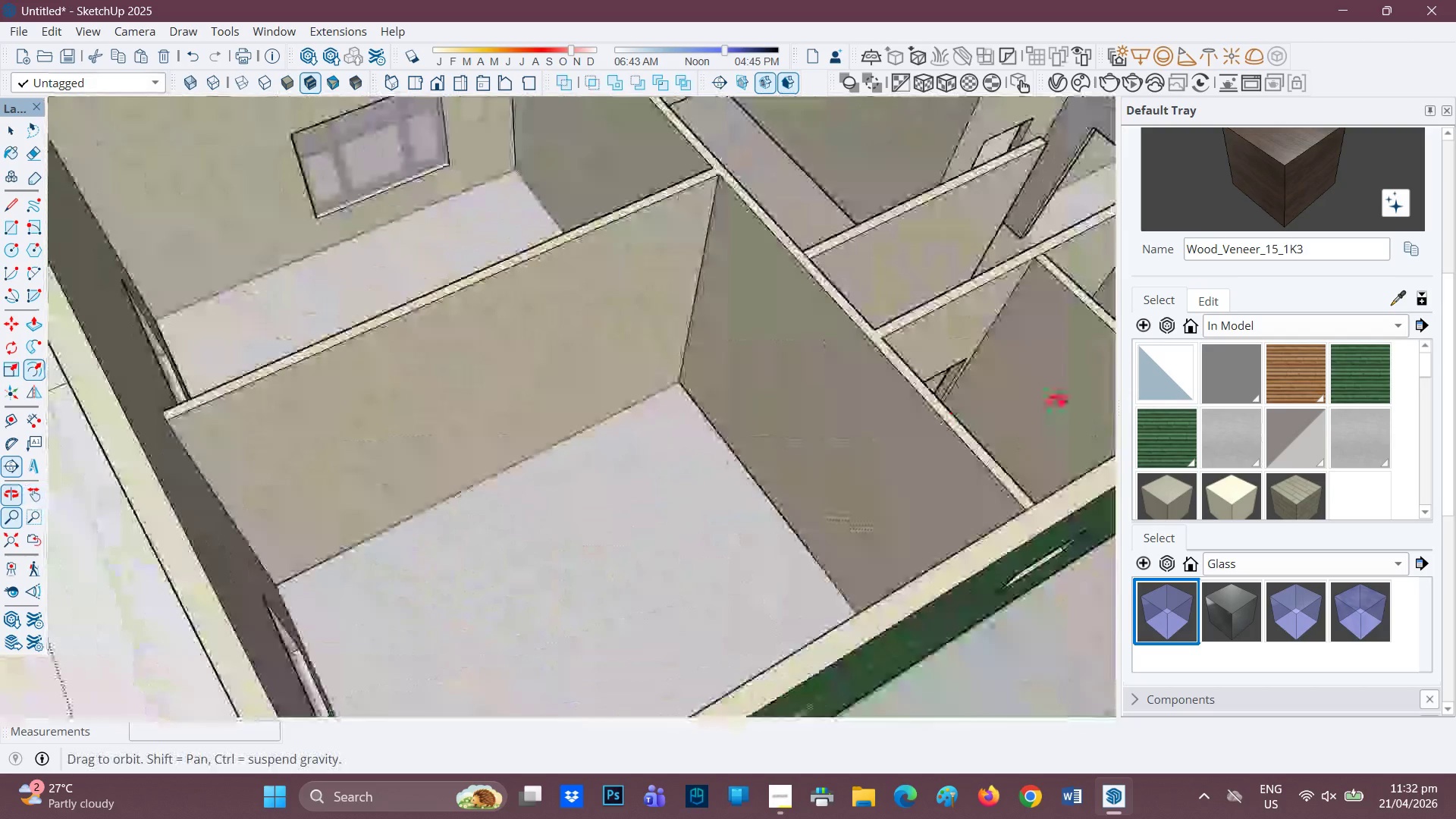 
wait(5.56)
 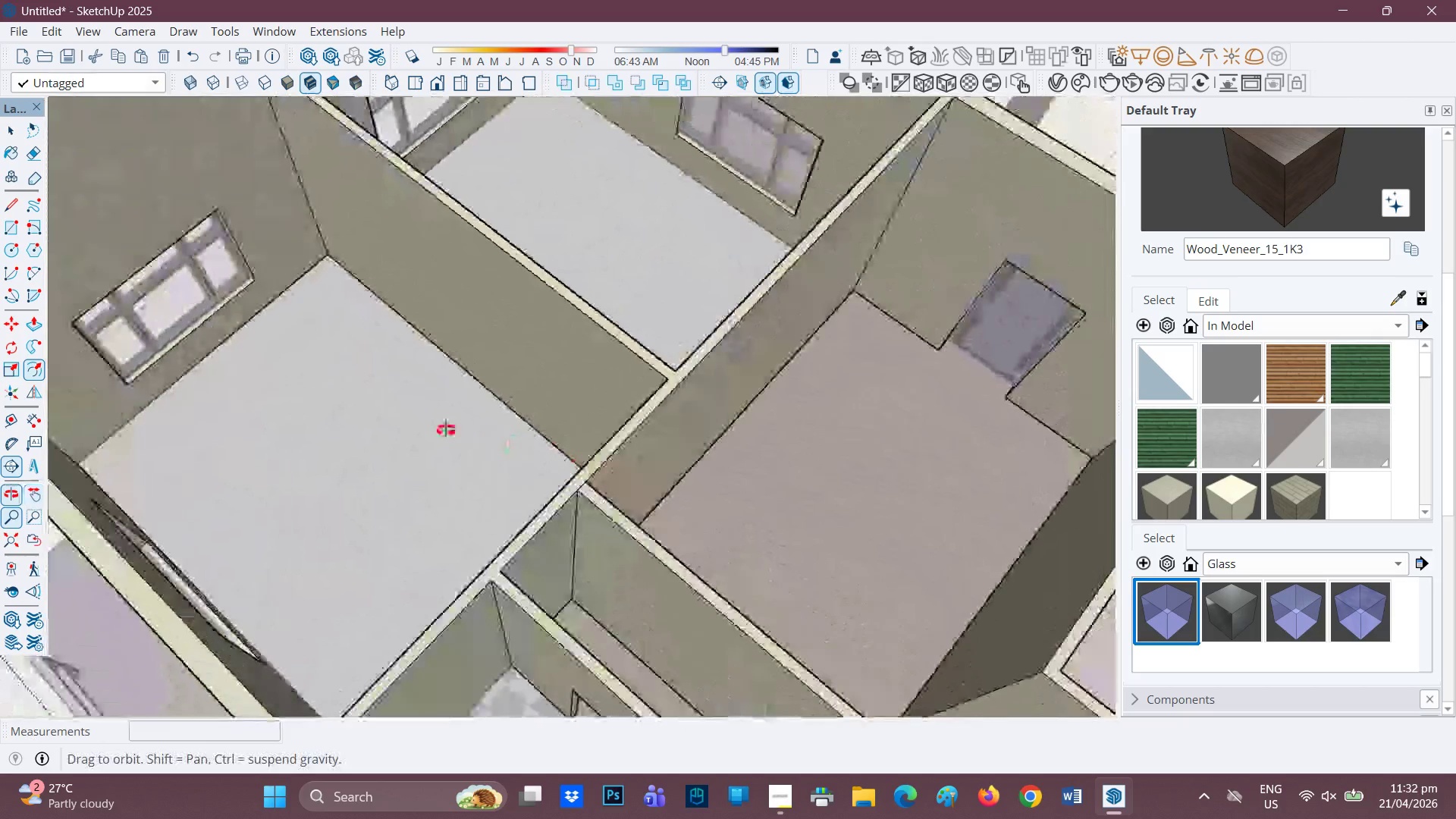 
key(H)
 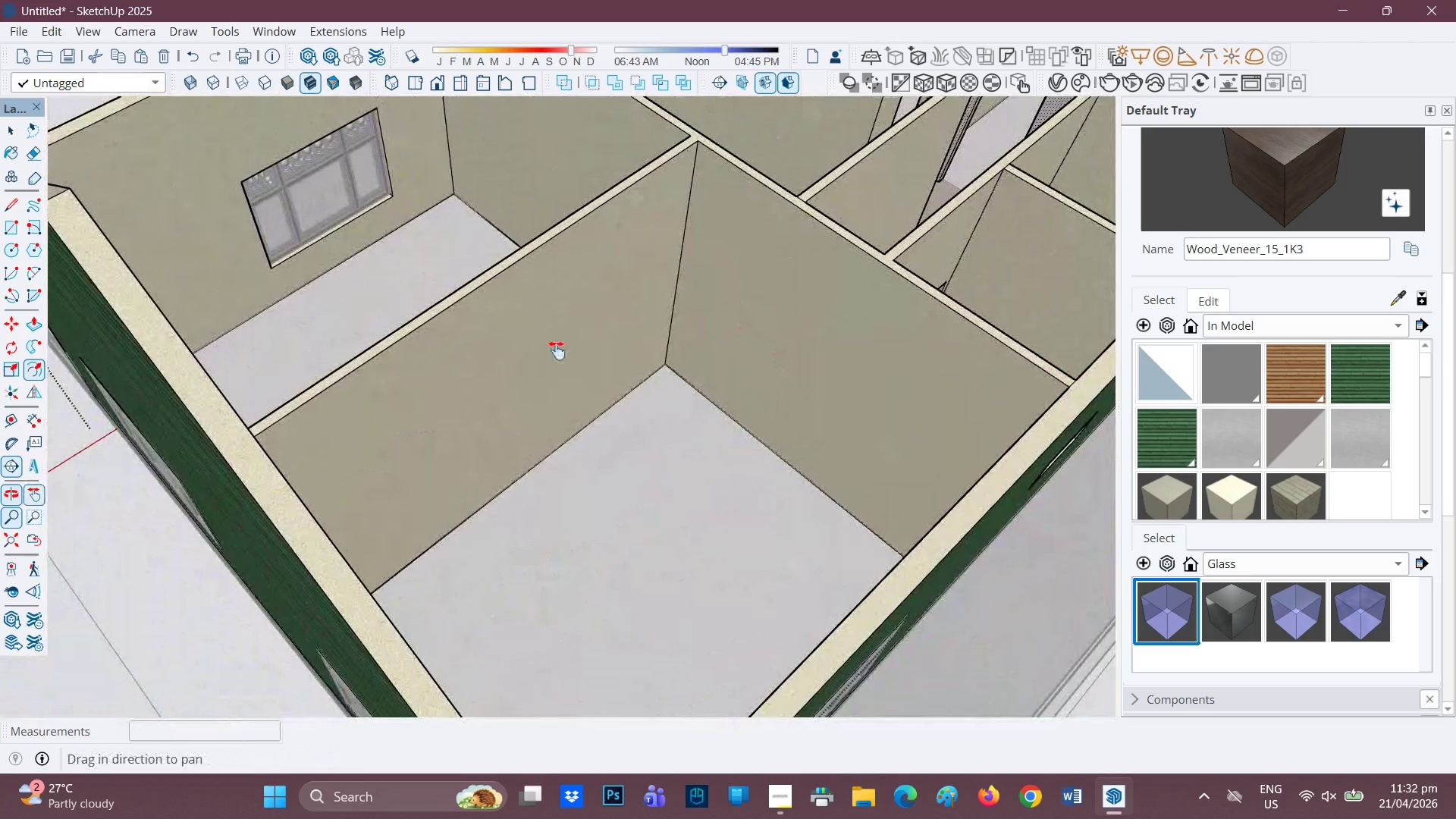 
left_click_drag(start_coordinate=[600, 311], to_coordinate=[320, 529])
 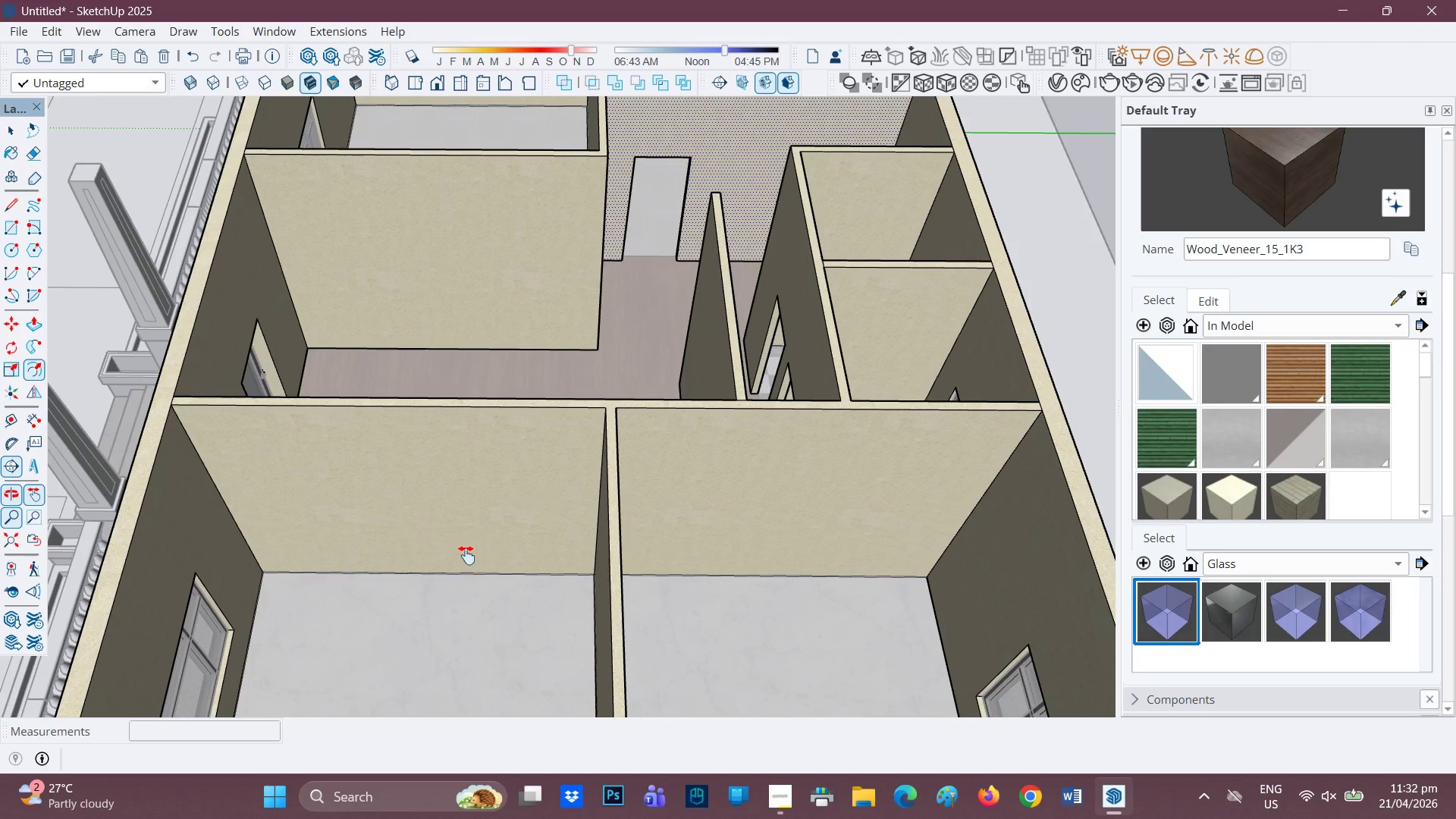 
wait(6.06)
 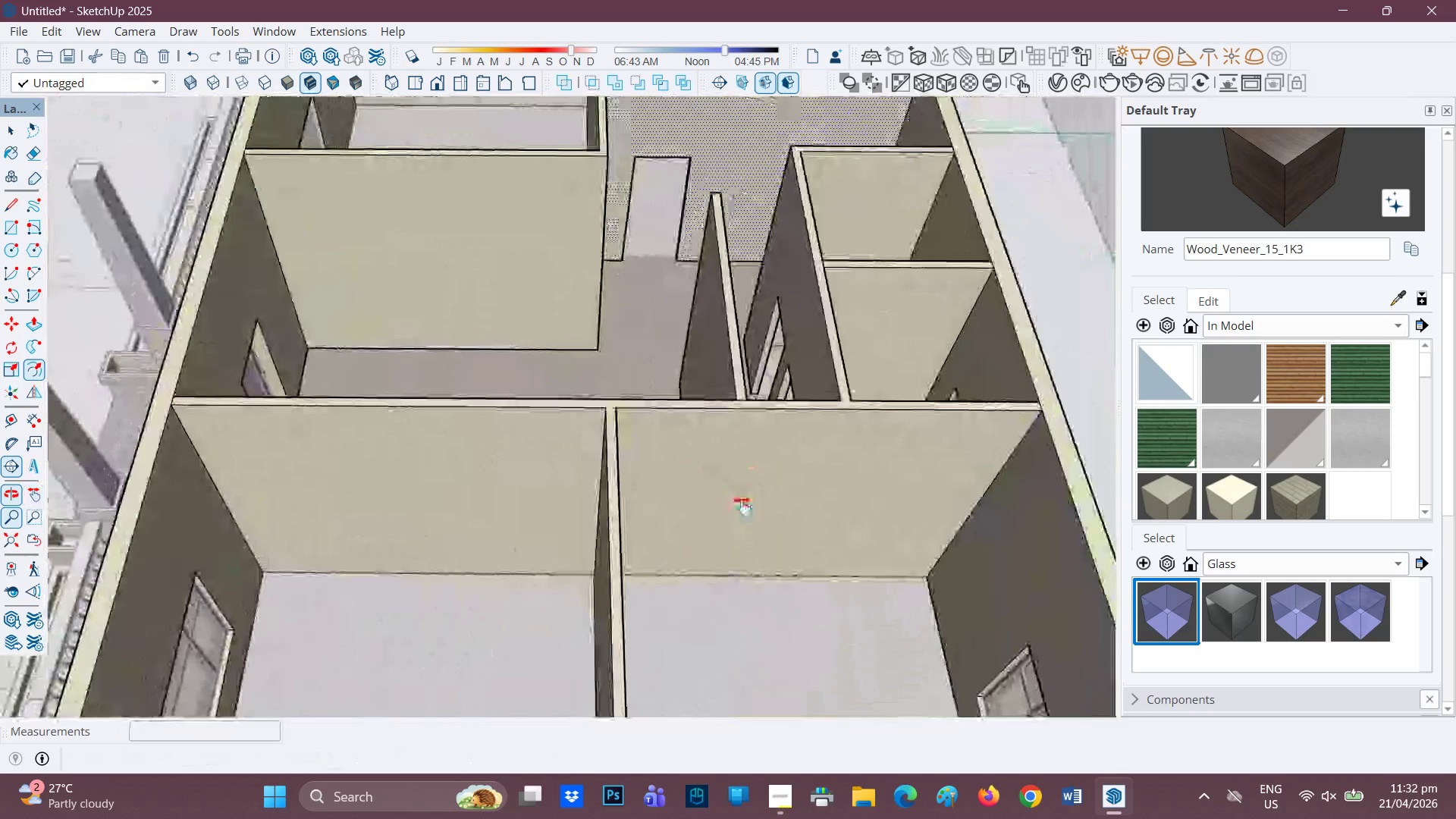 
scroll: coordinate [545, 480], scroll_direction: up, amount: 2.0
 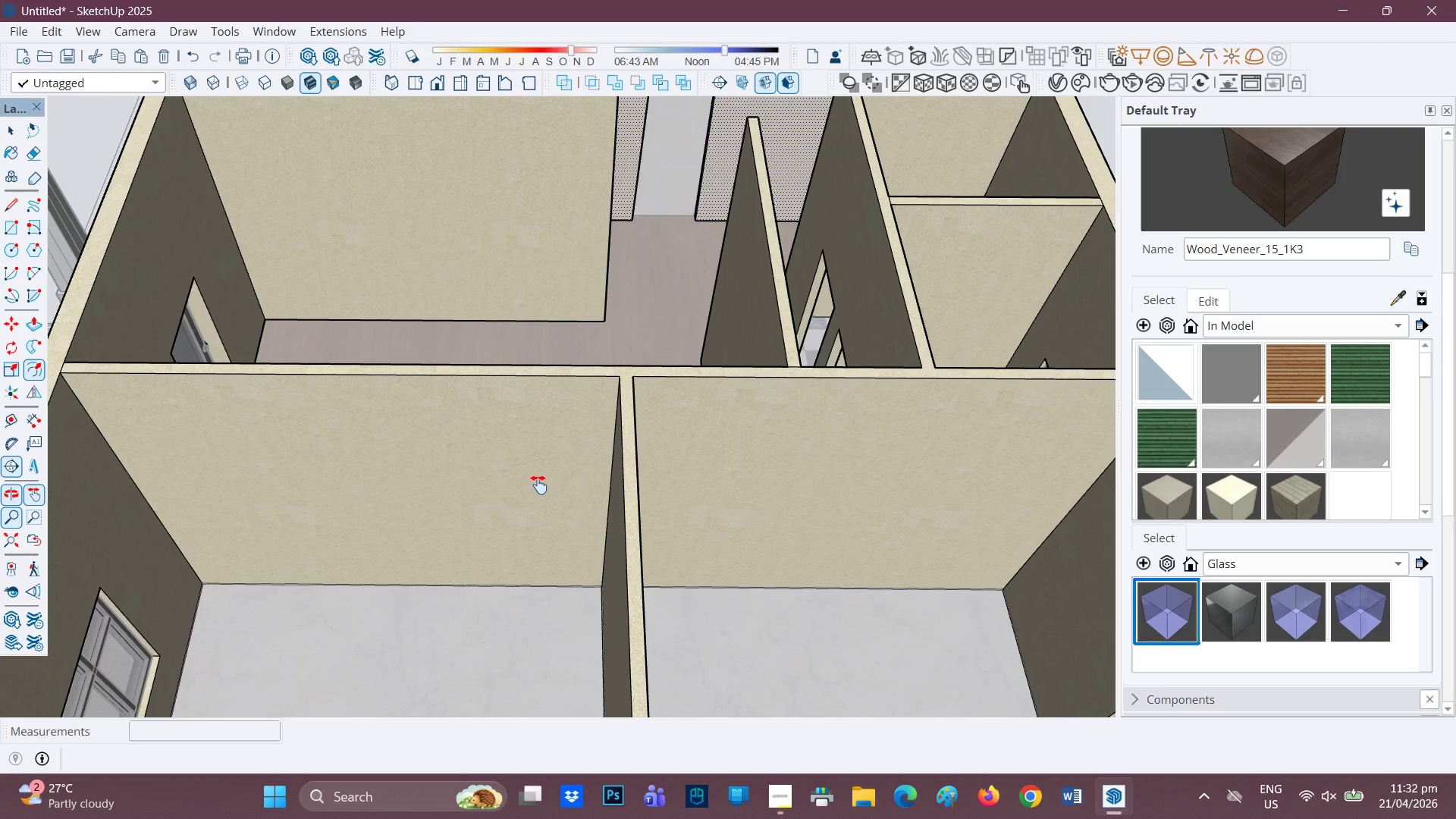 
scroll: coordinate [533, 490], scroll_direction: down, amount: 1.0
 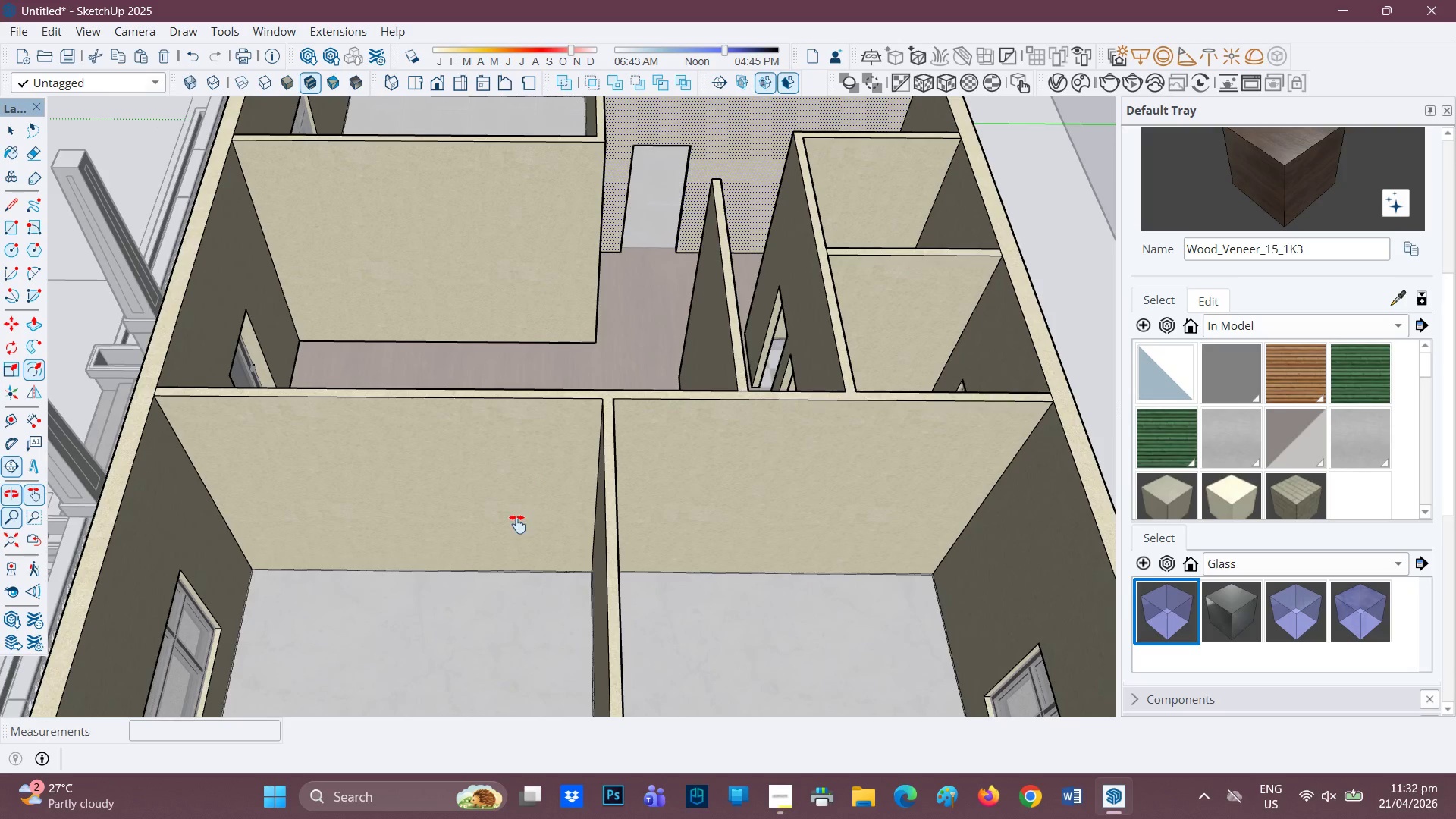 
scroll: coordinate [517, 513], scroll_direction: none, amount: 0.0
 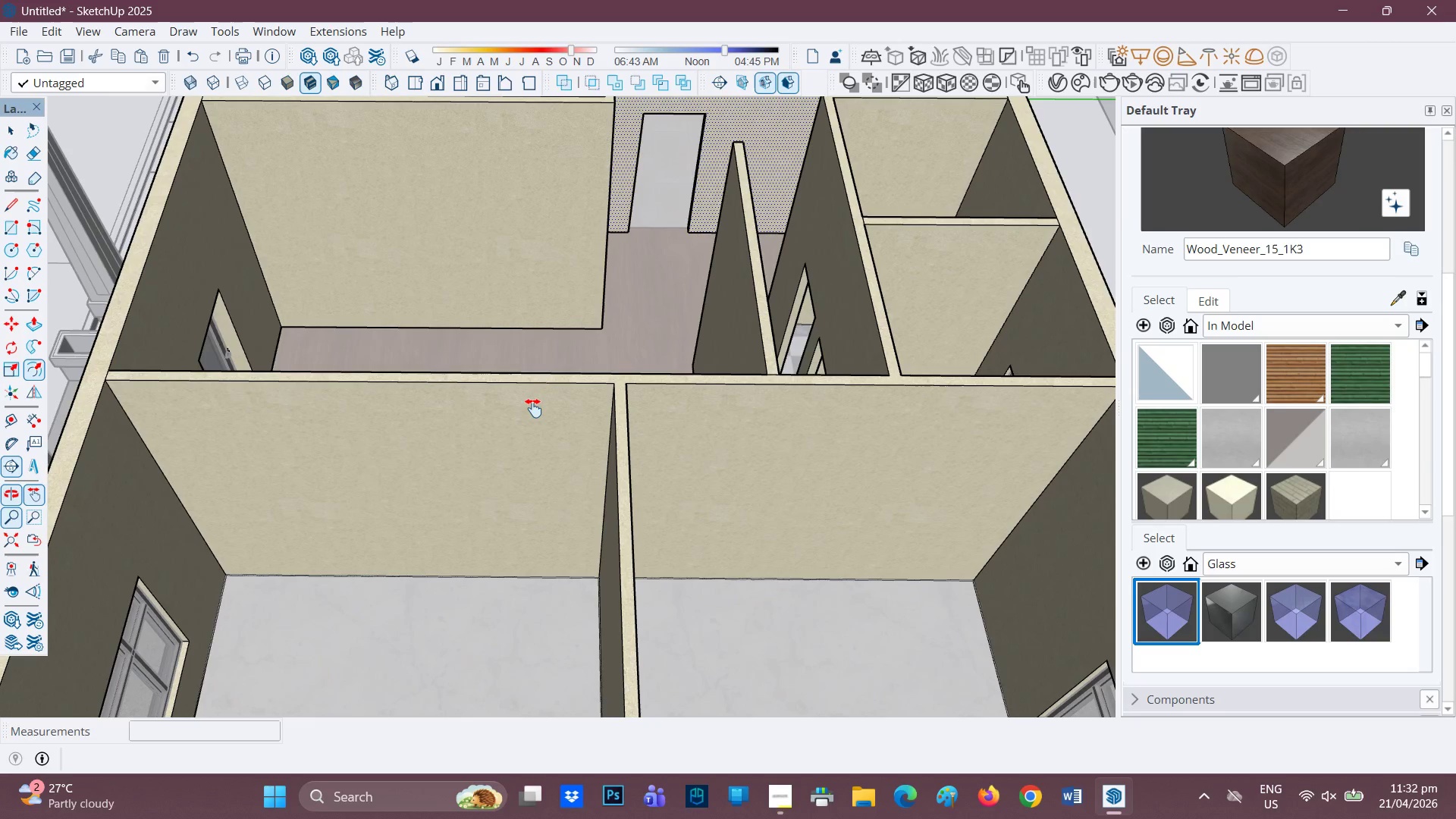 
key(L)
 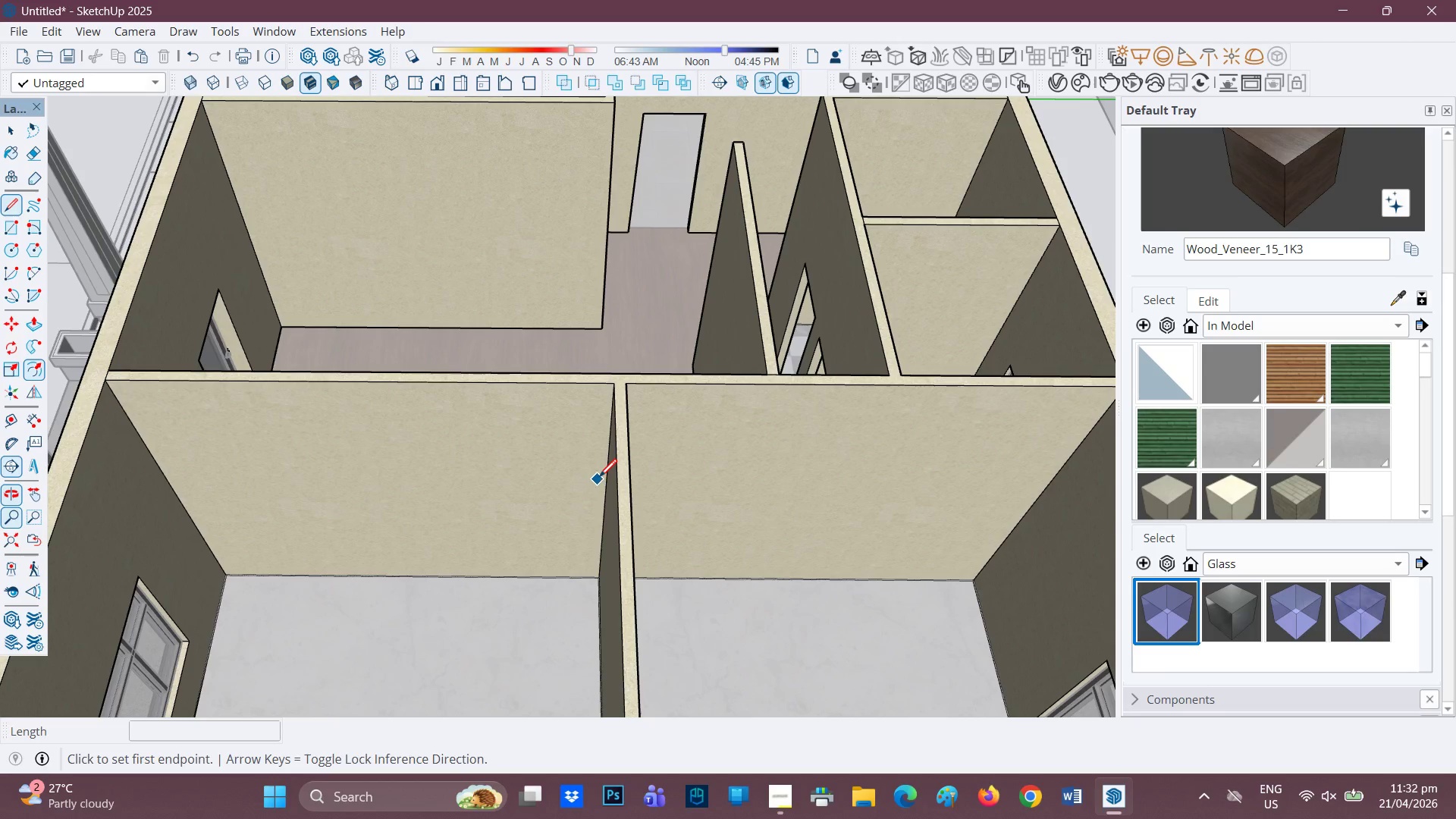 
left_click([604, 499])
 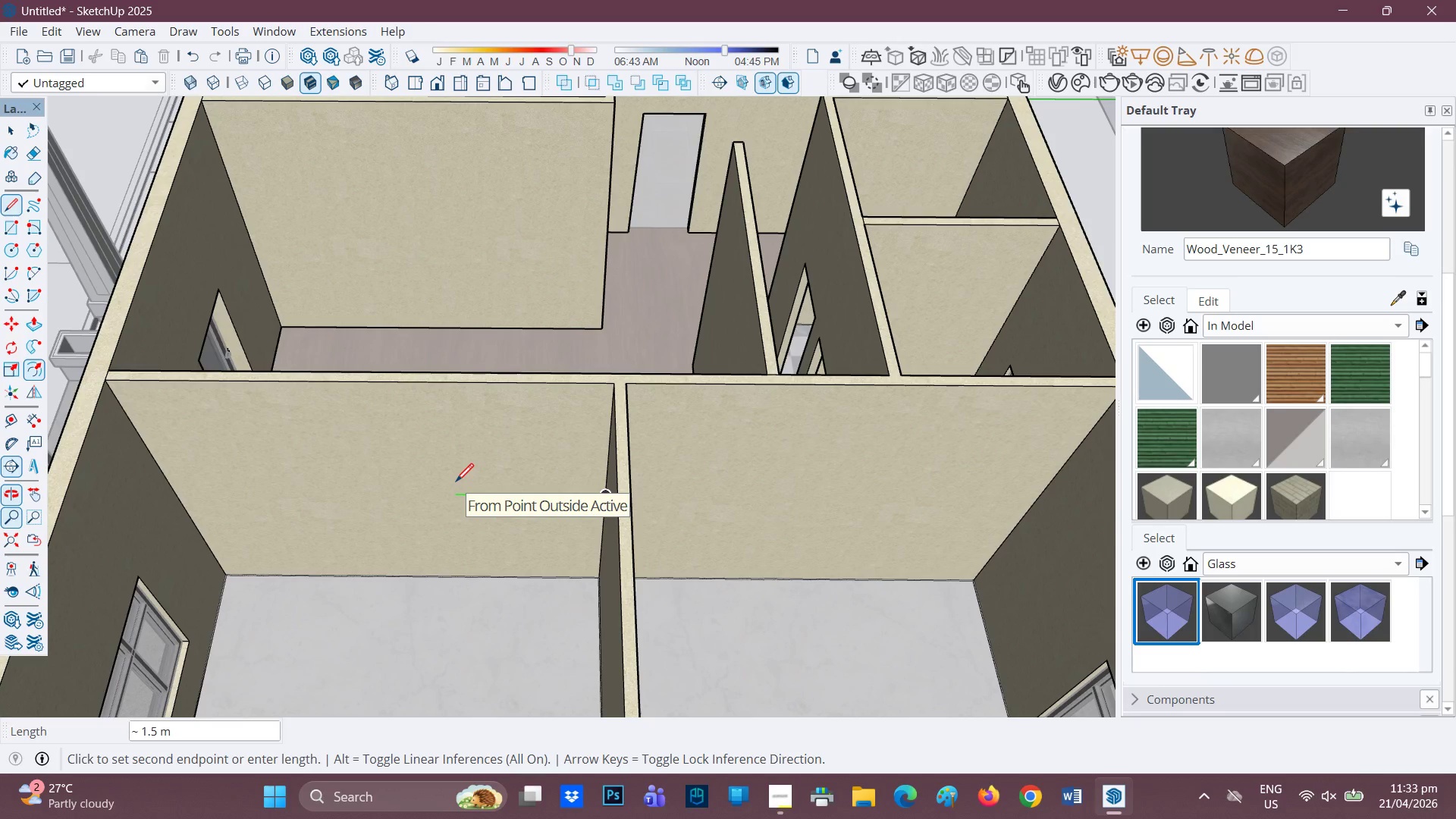 
wait(9.52)
 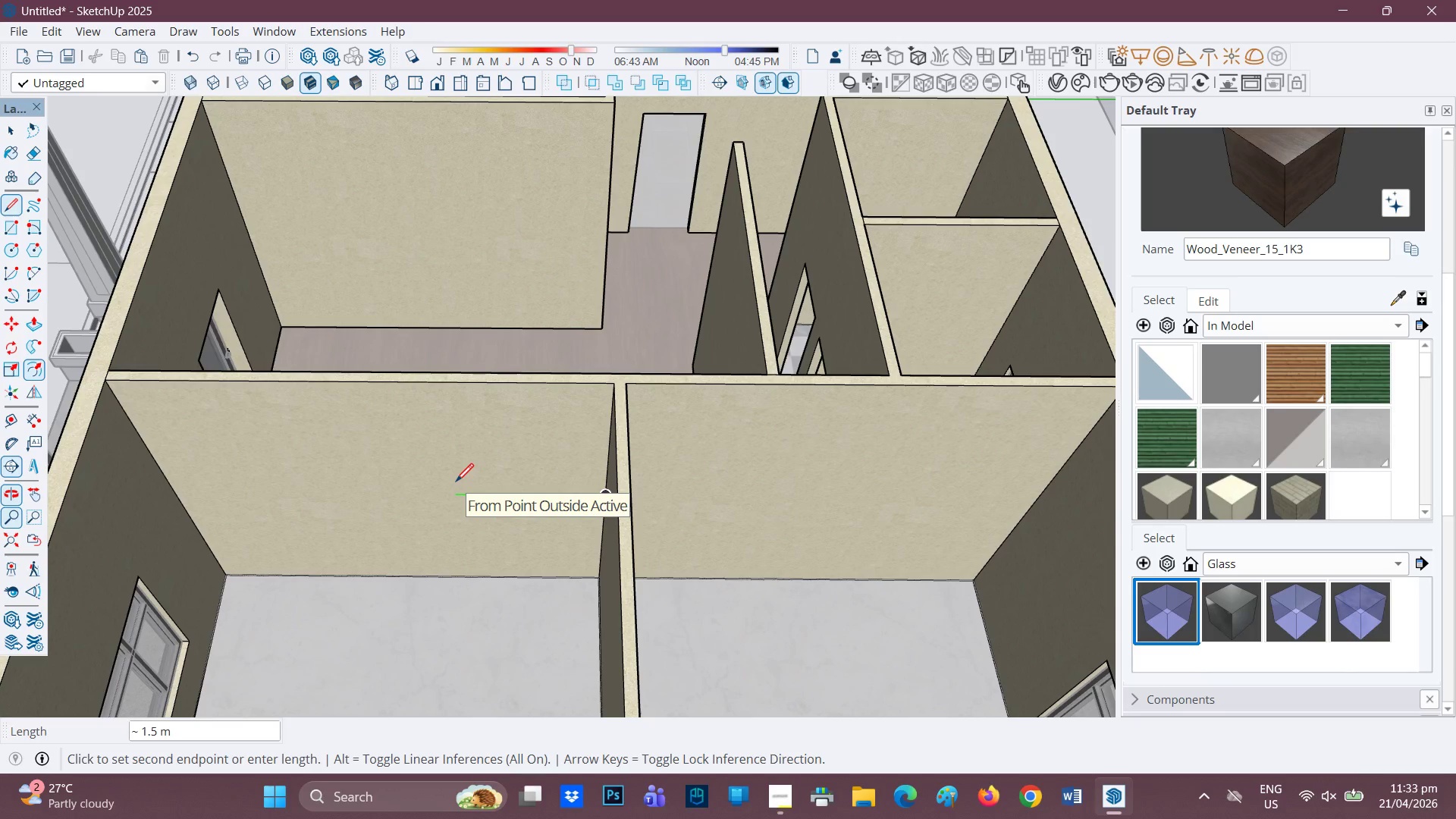 
key(3)
 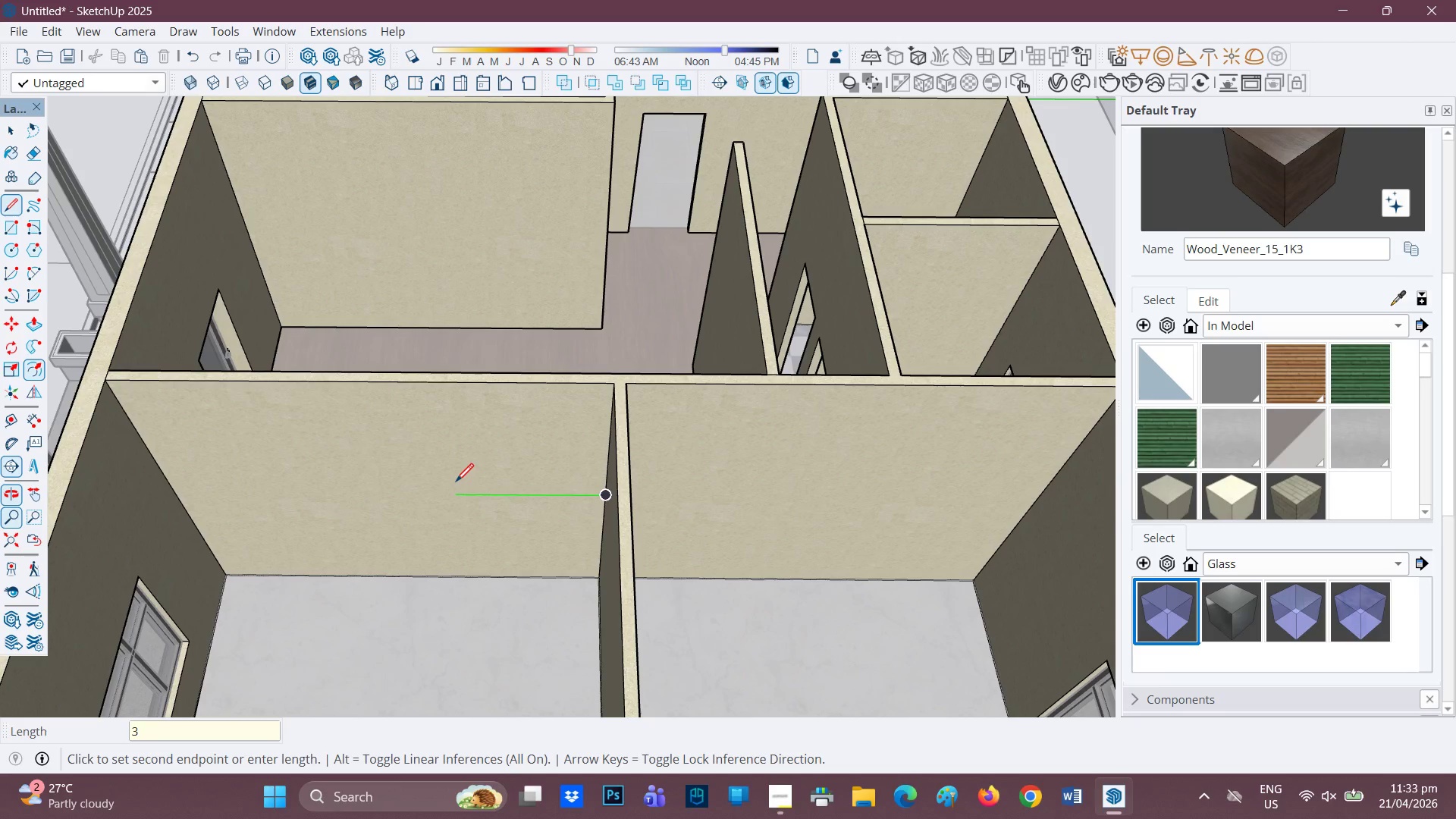 
key(Quote)
 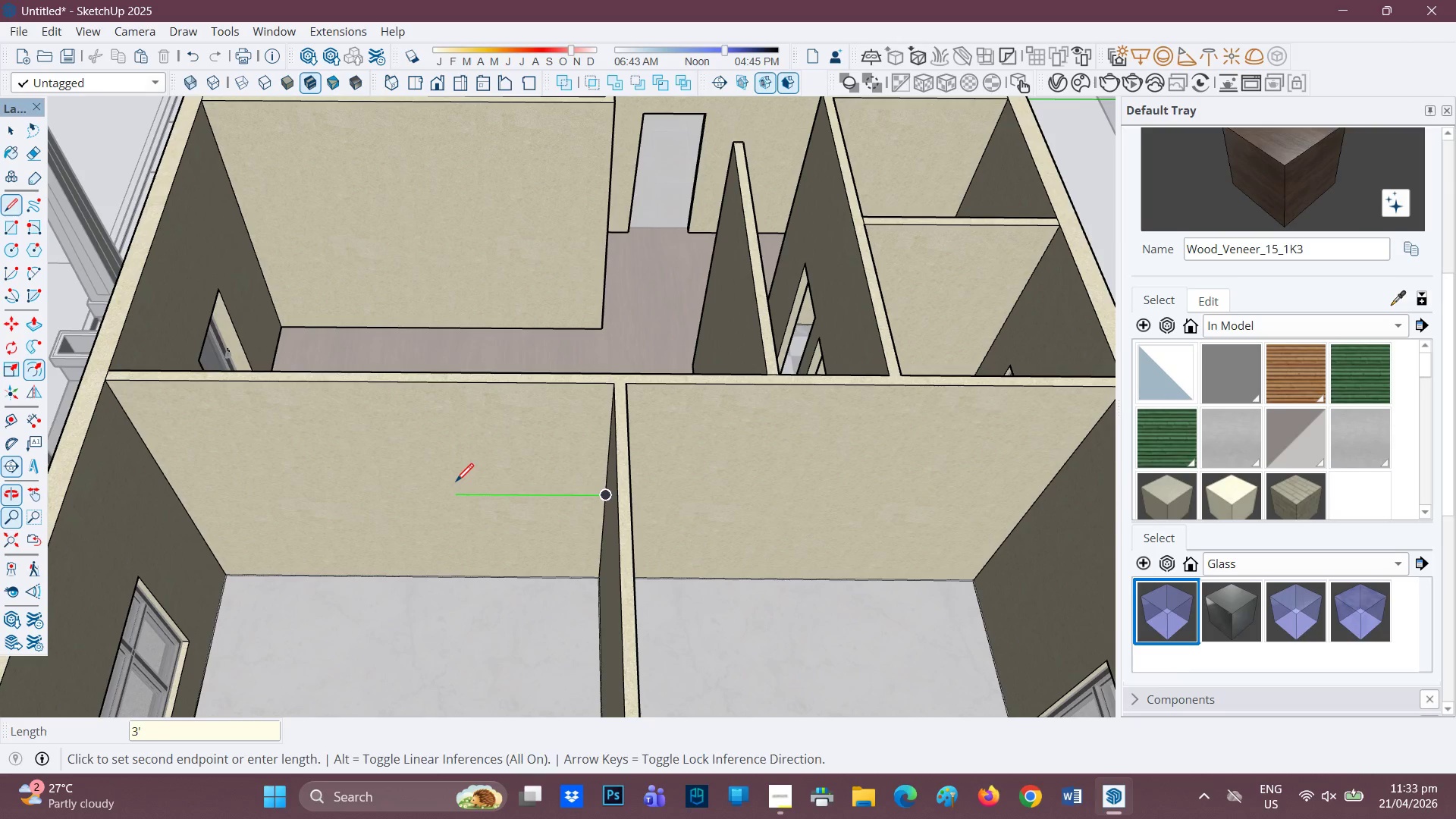 
key(Enter)
 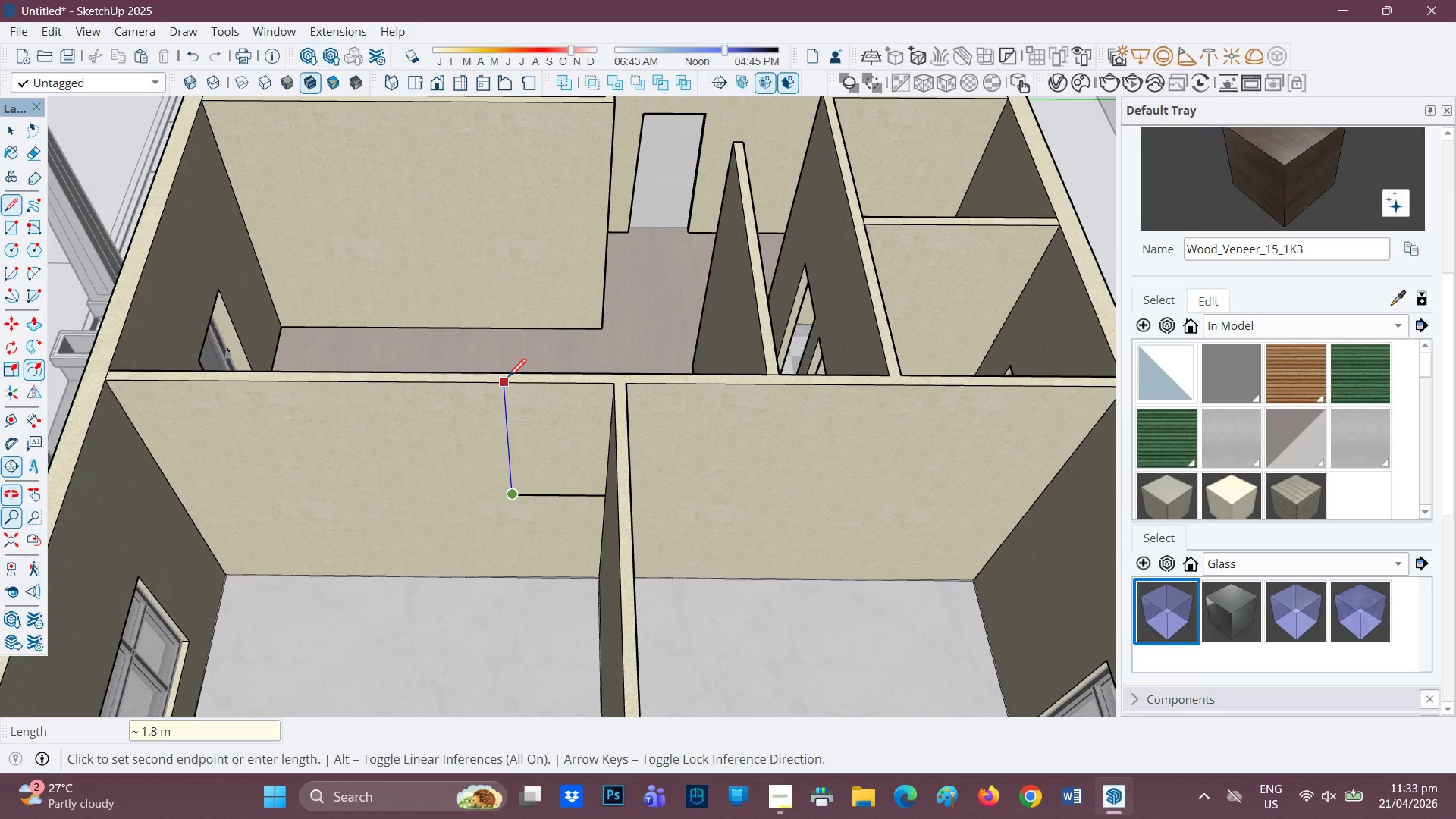 
left_click([510, 378])
 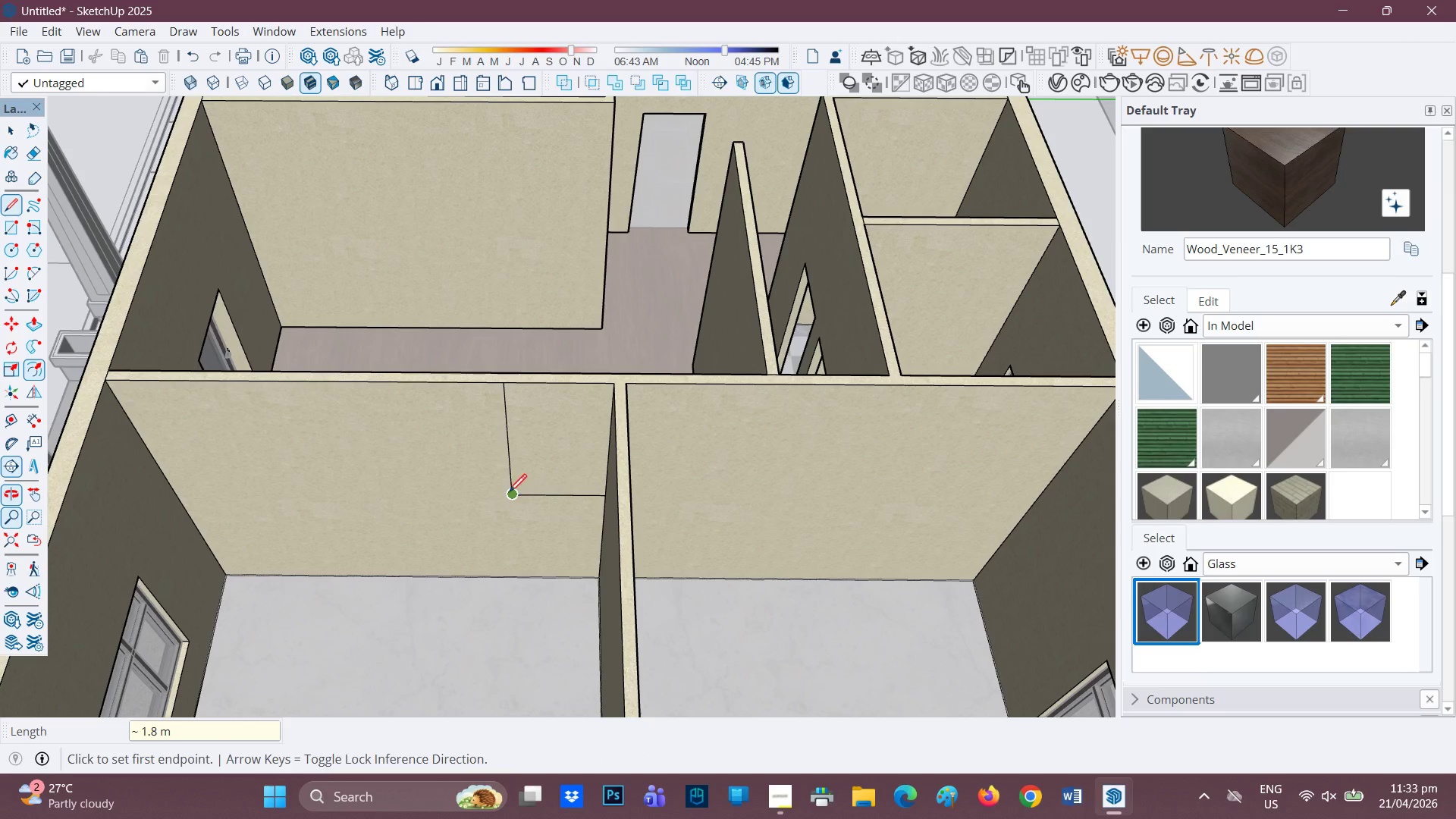 
left_click_drag(start_coordinate=[508, 493], to_coordinate=[509, 497])
 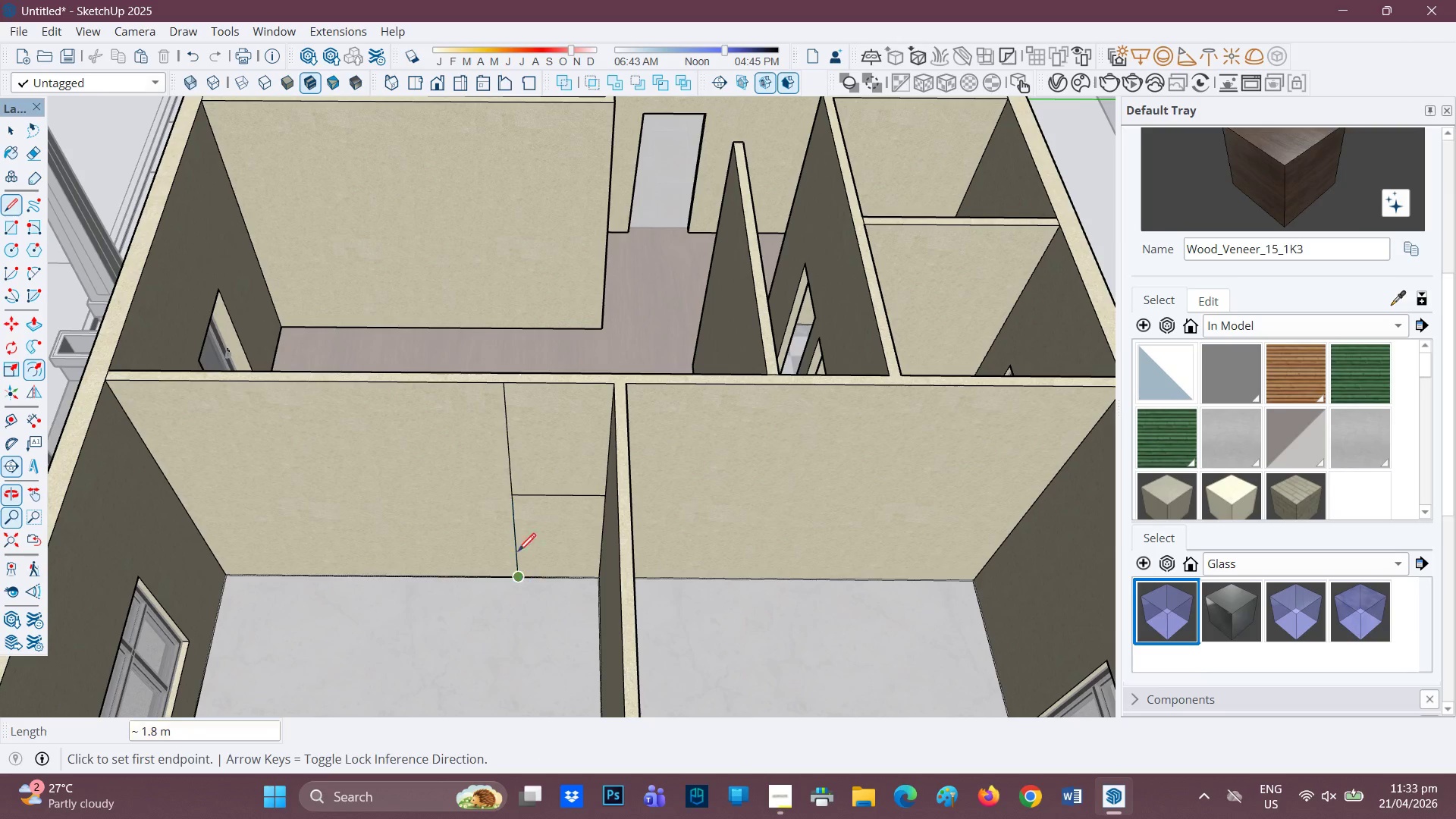 
scroll: coordinate [494, 432], scroll_direction: up, amount: 1.0
 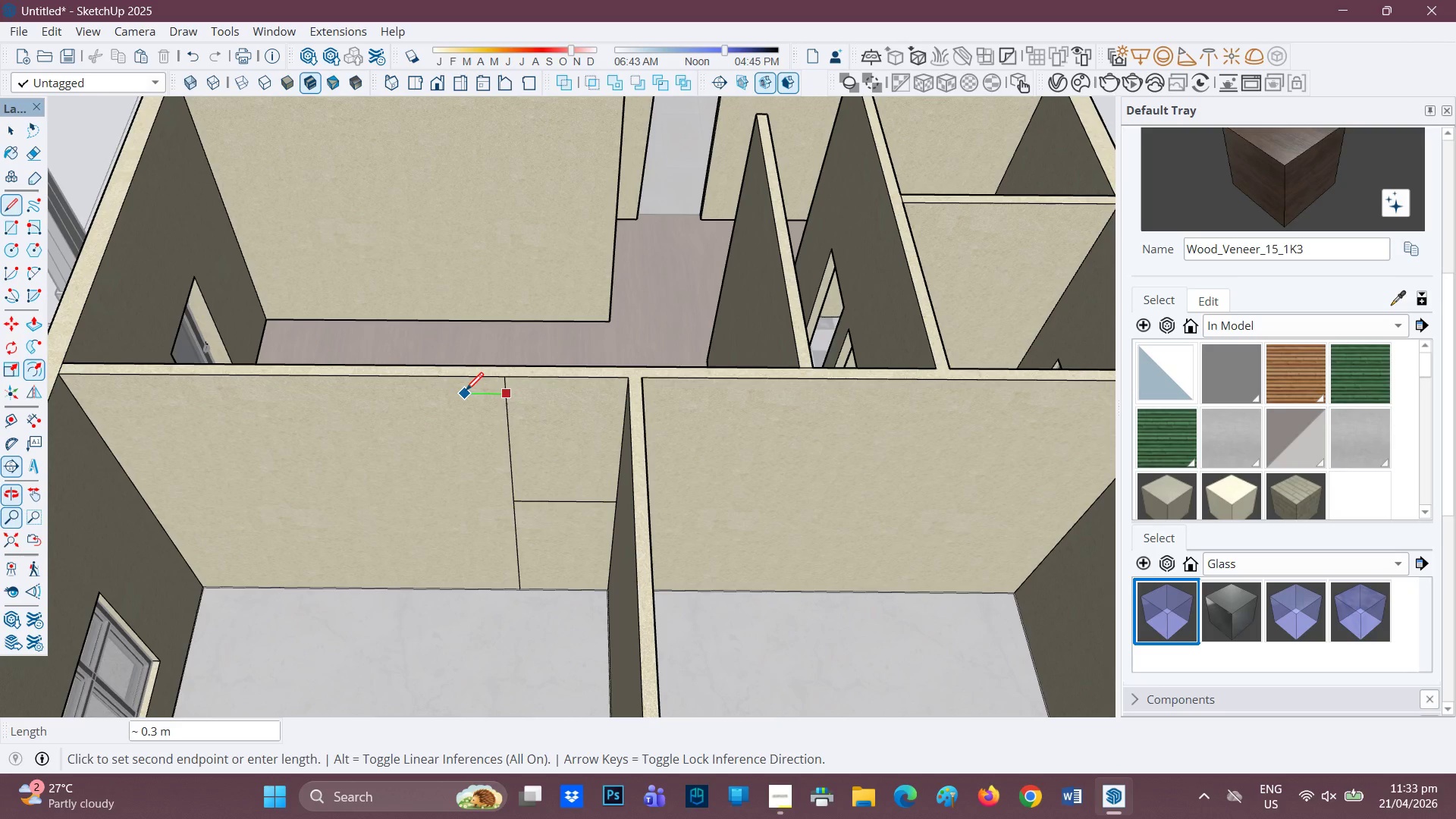 
type(.02)
 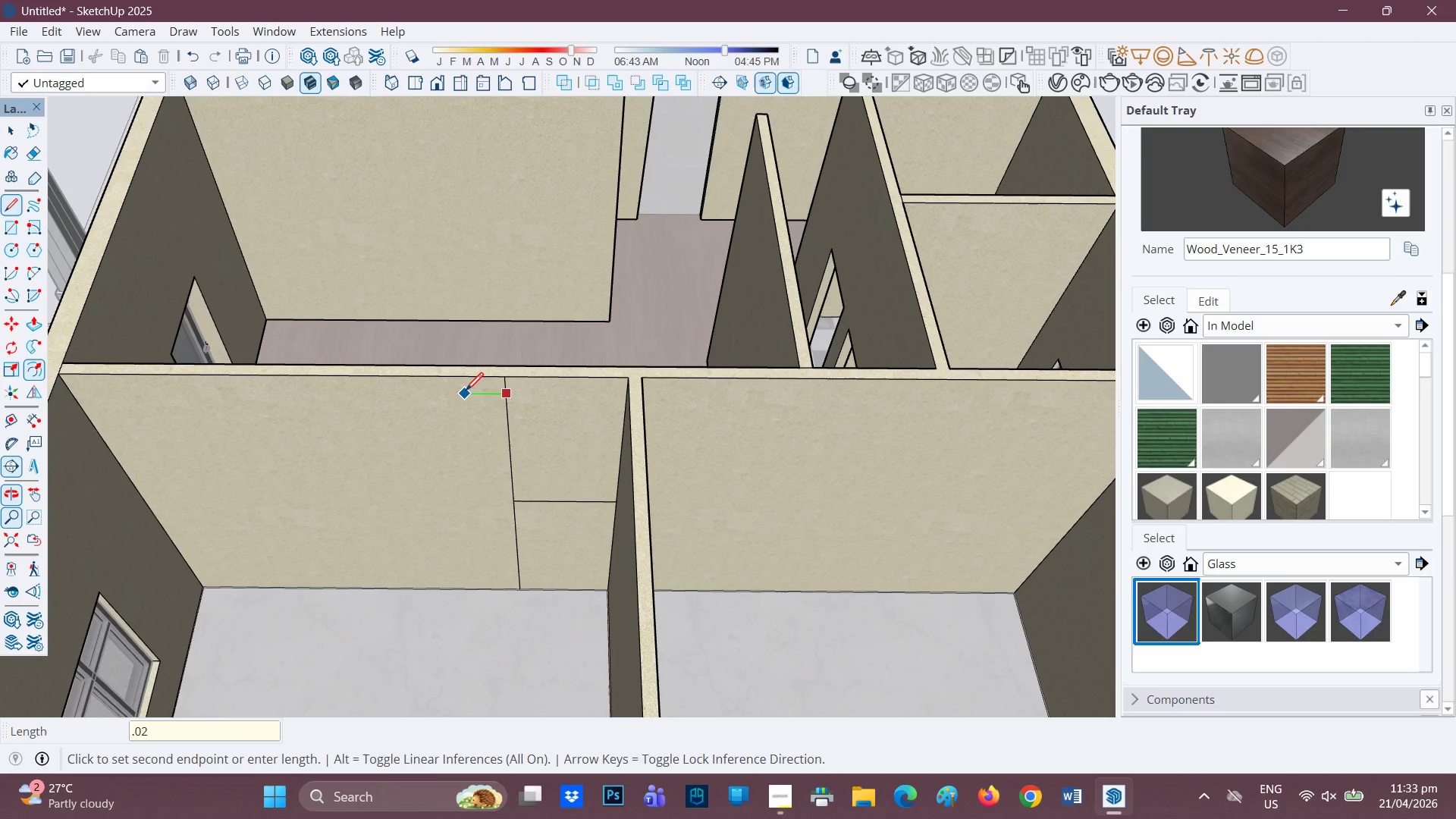 
key(Enter)
 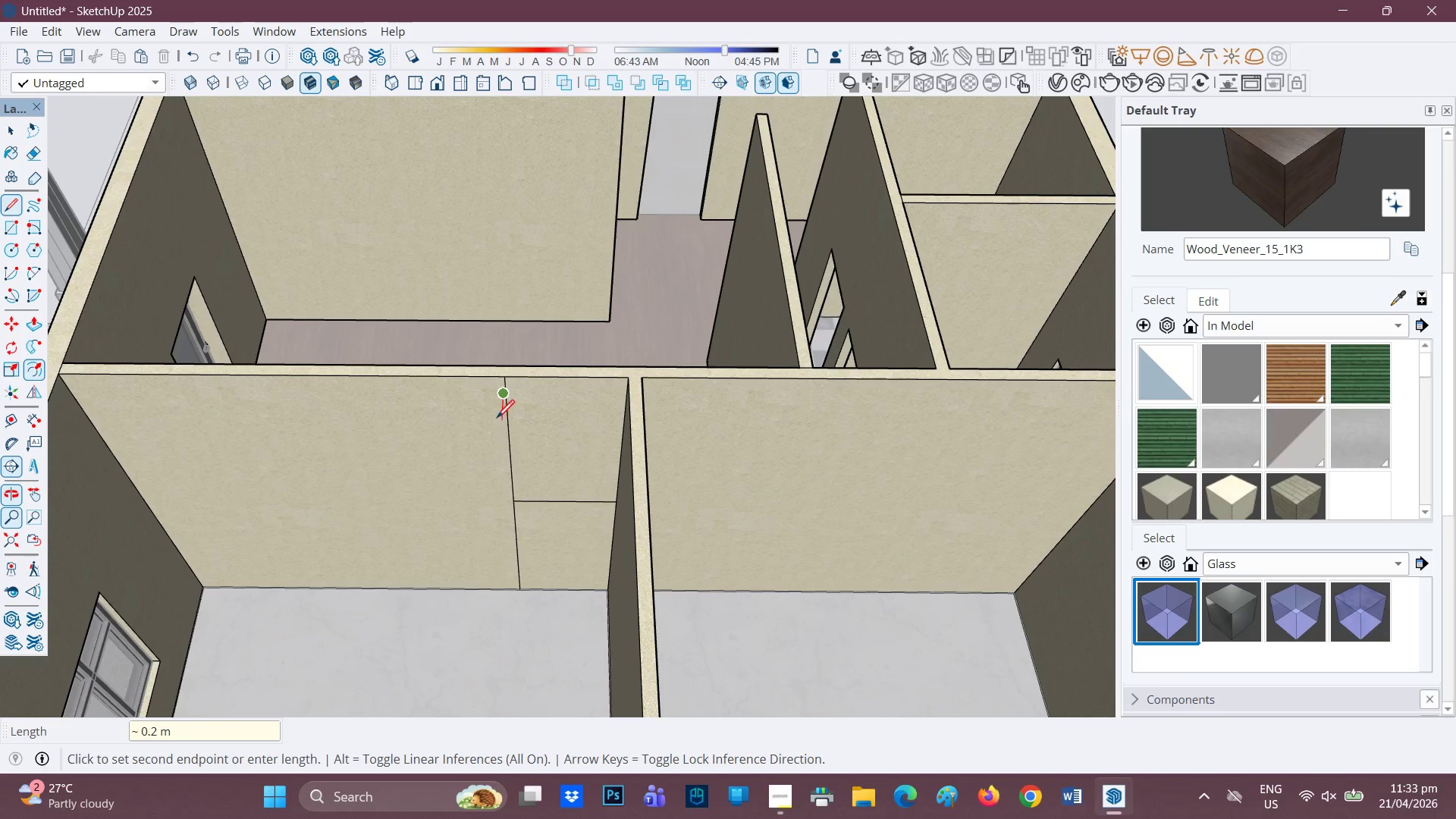 
key(Control+Z)
 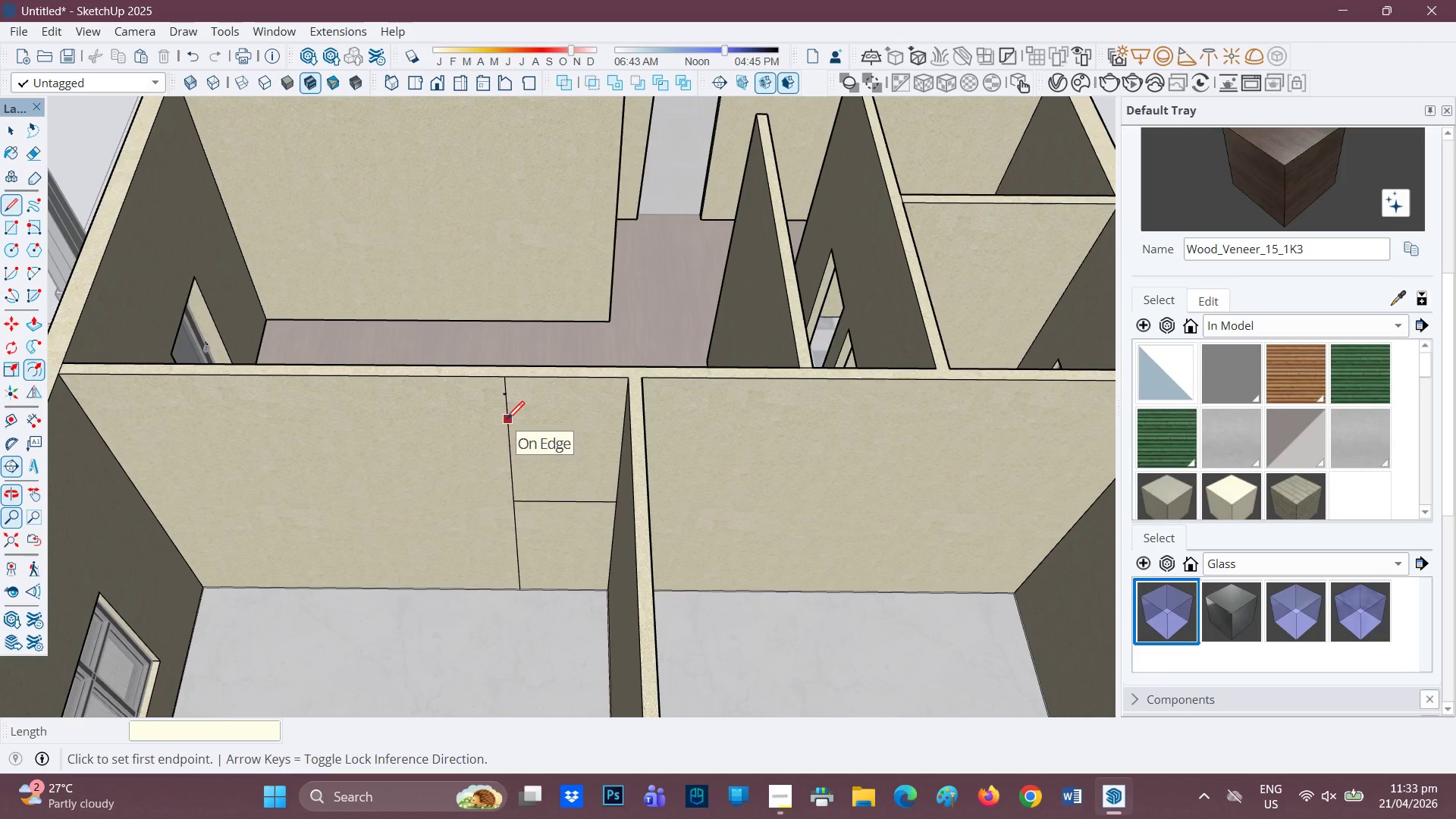 
key(Control+Z)
 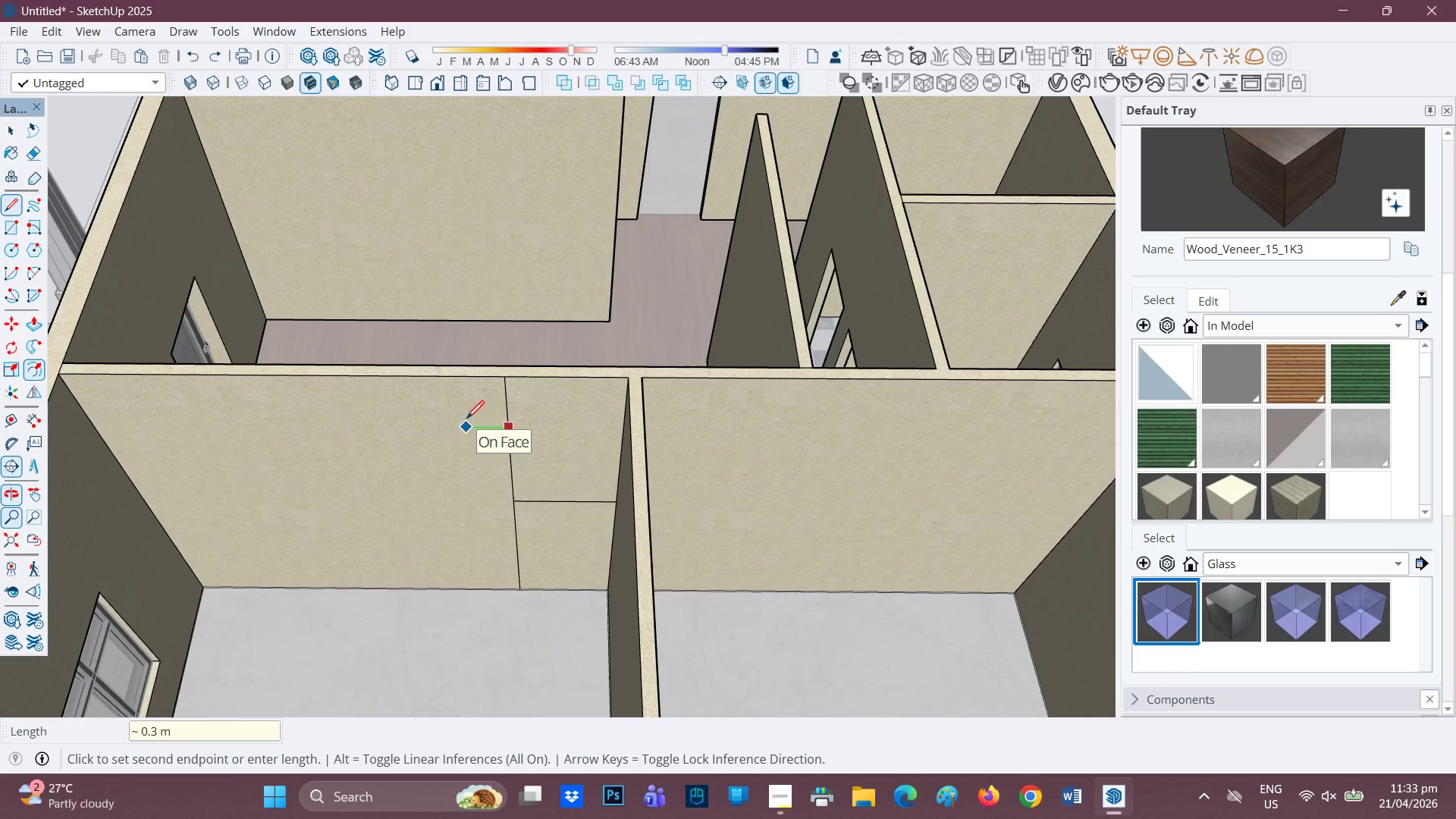 
key(Period)
 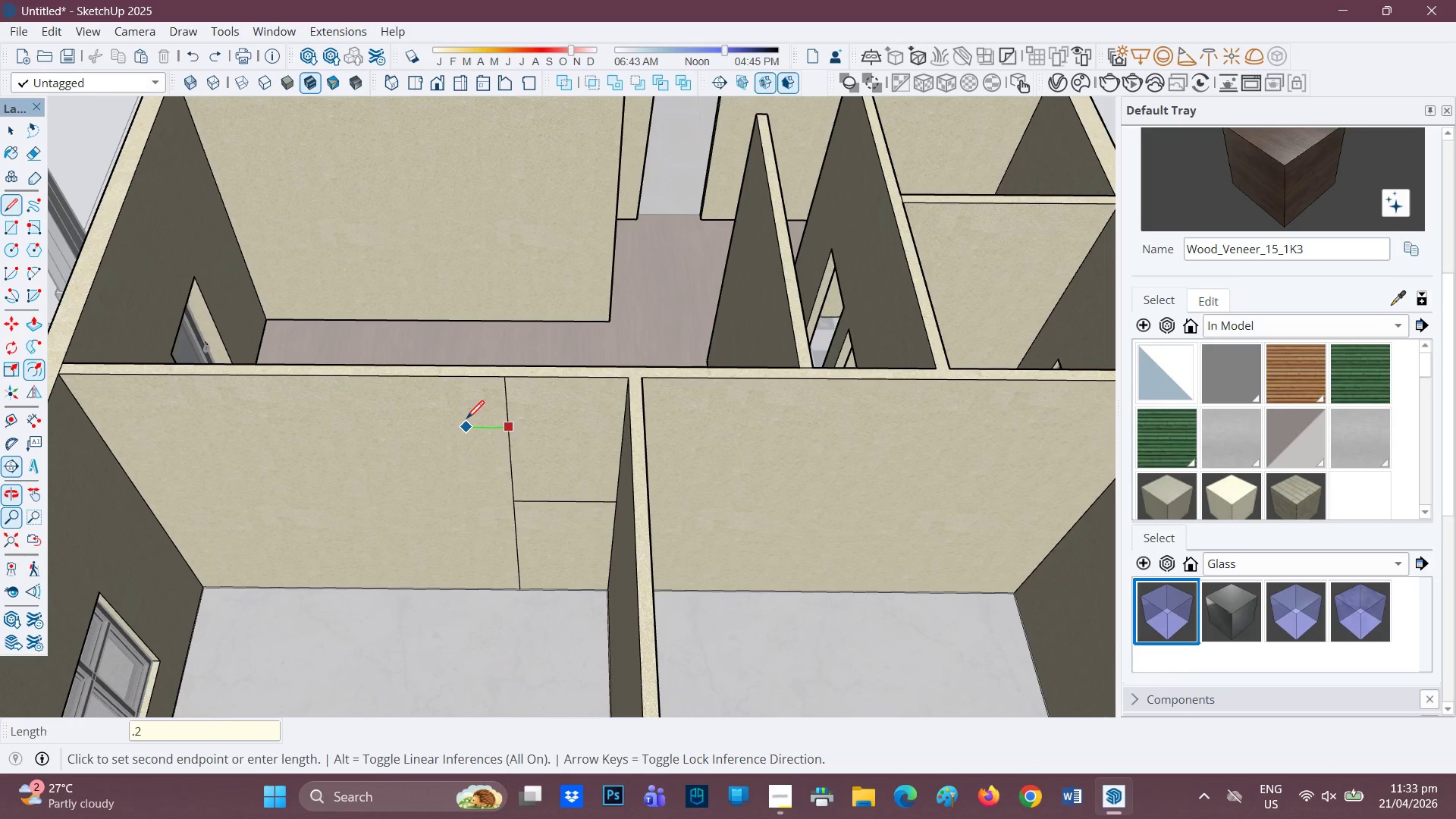 
key(2)
 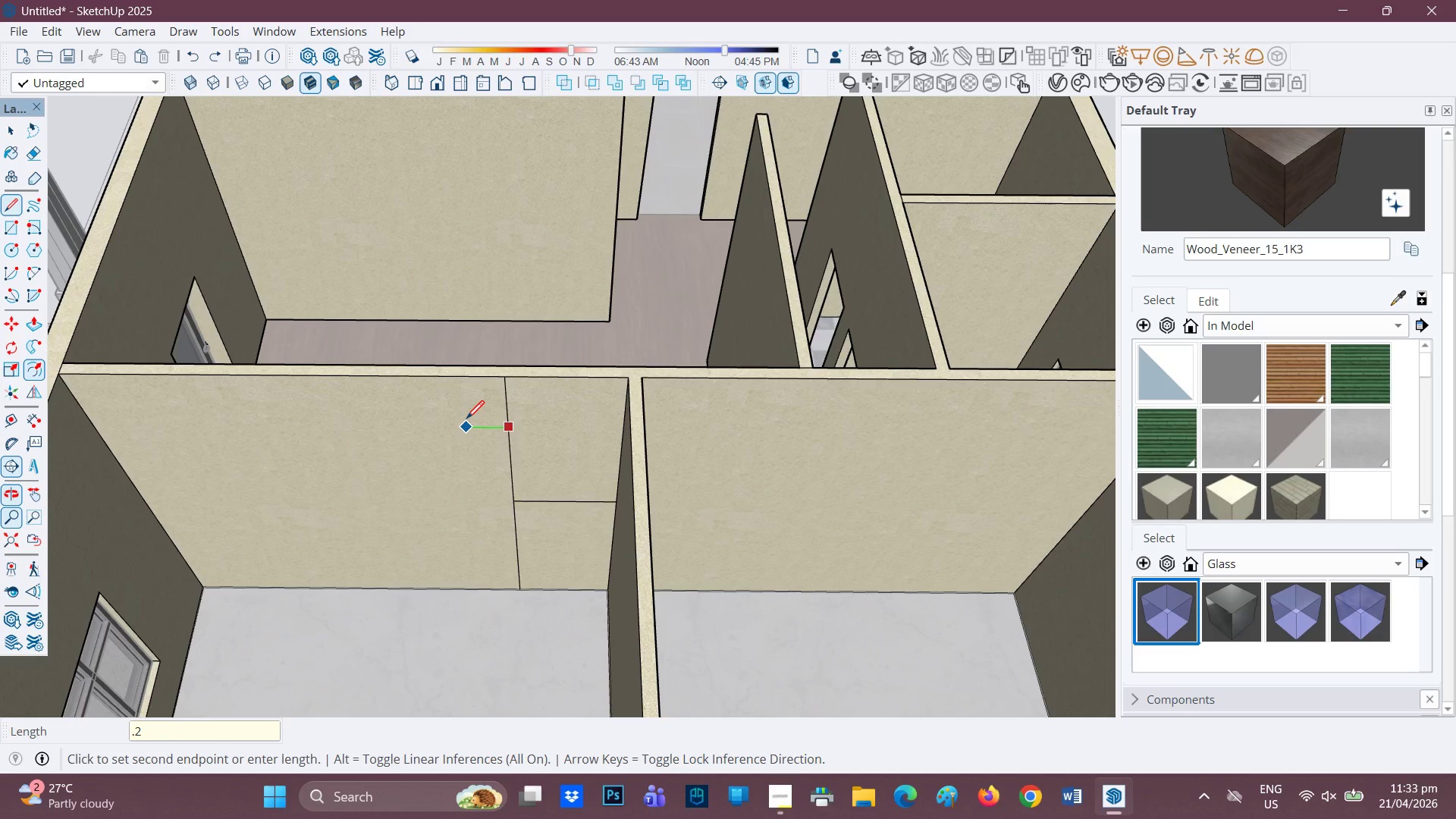 
key(Enter)
 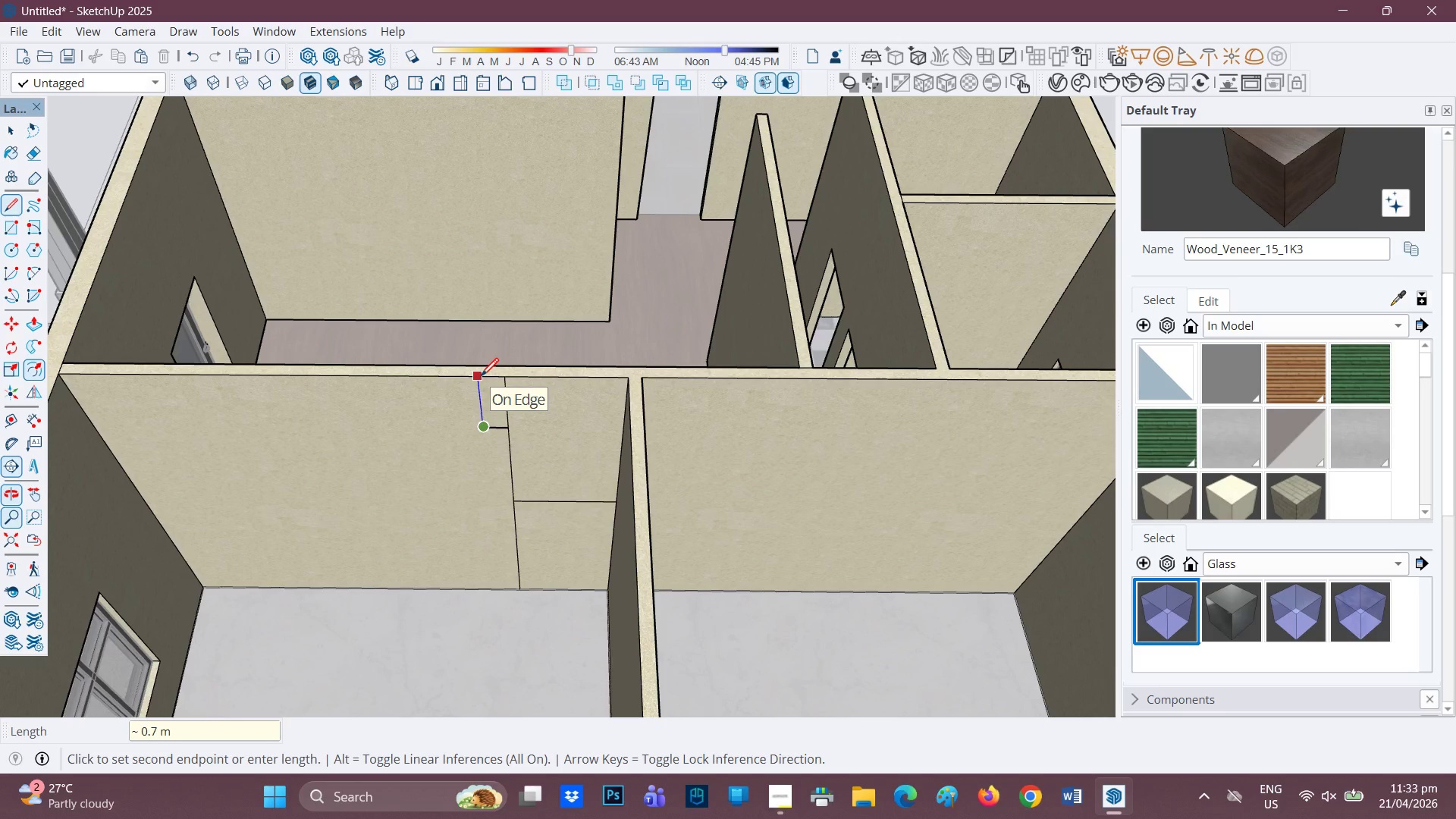 
key(Control+Z)
 